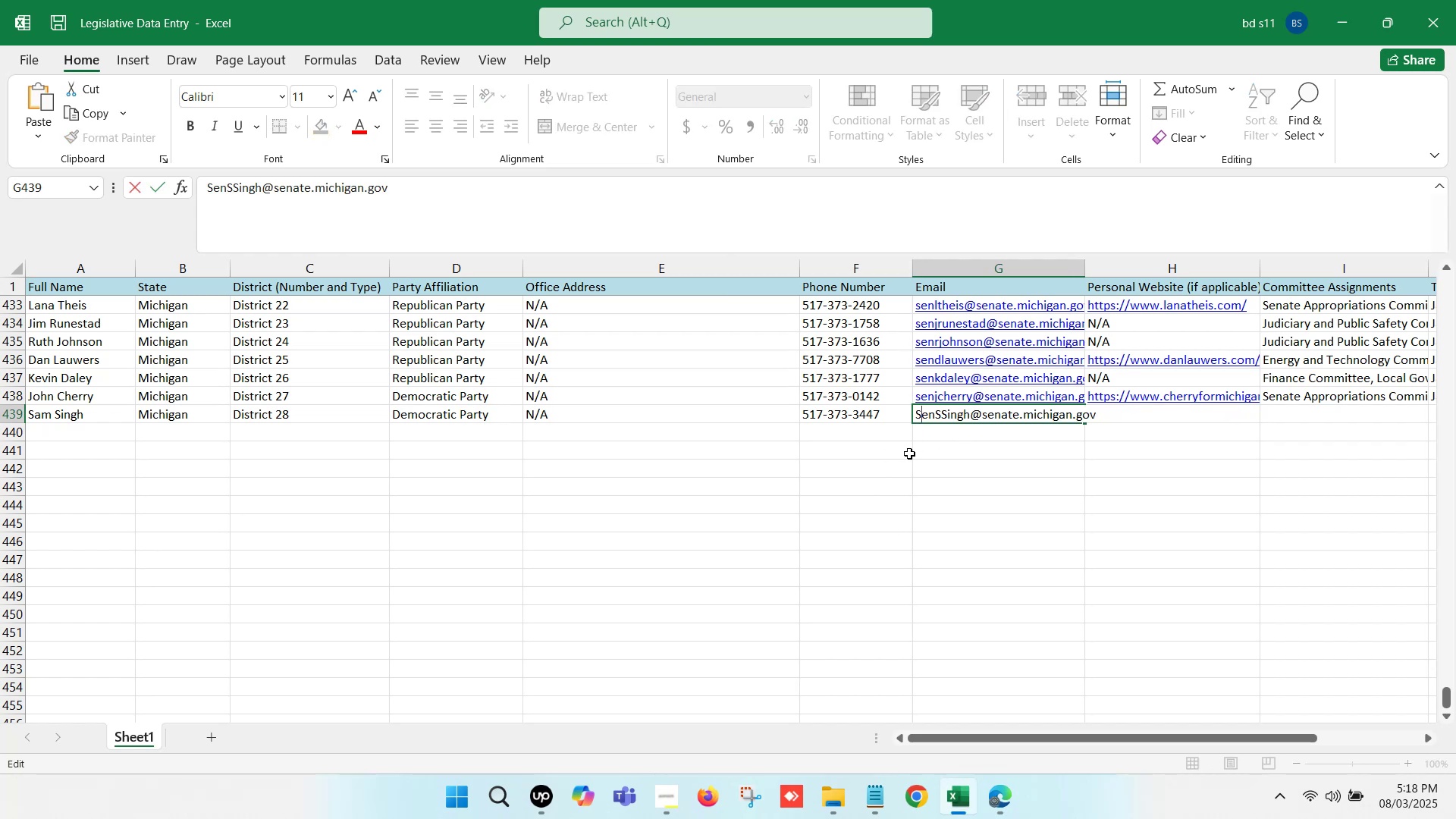 
key(Backspace)
 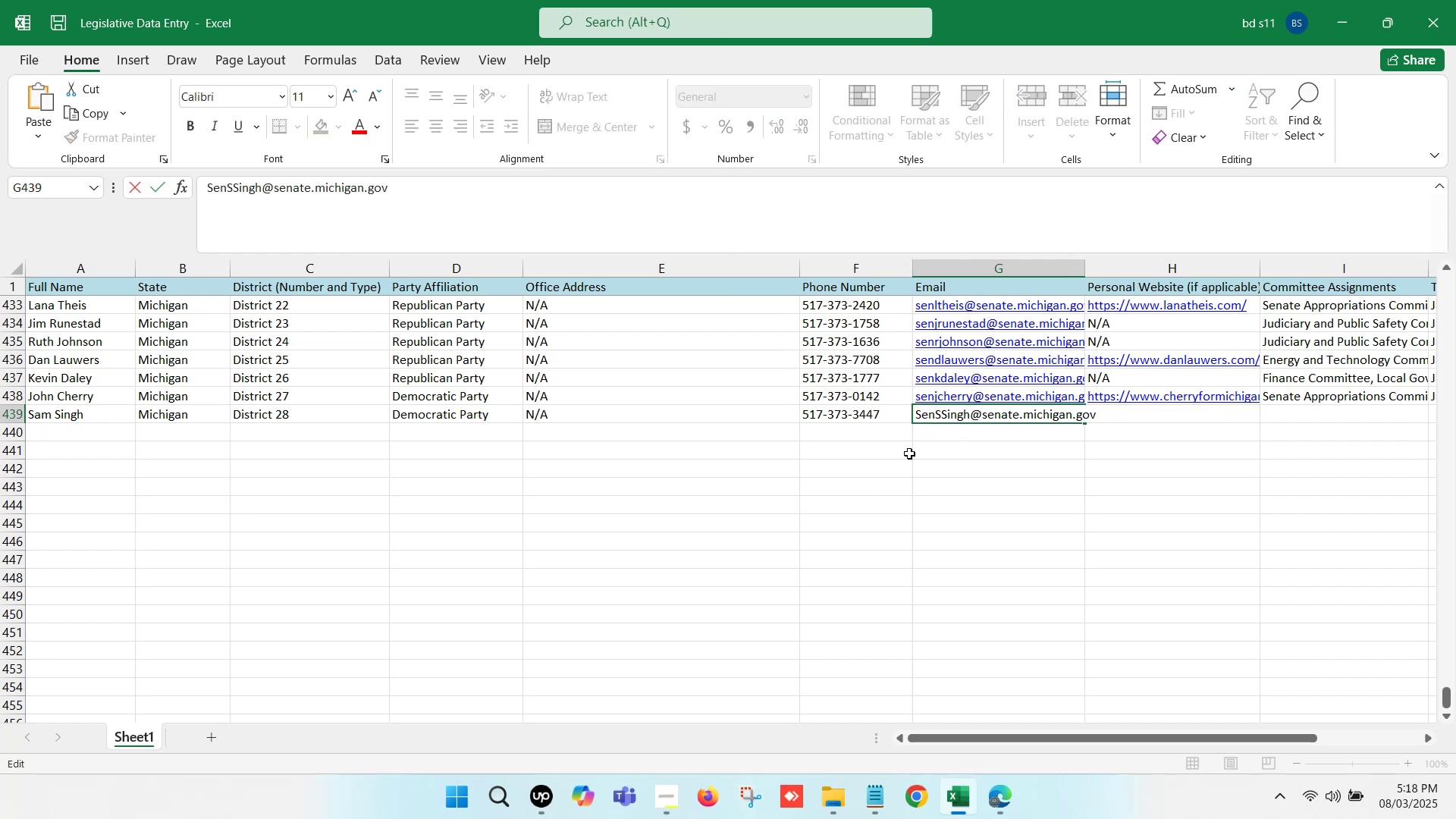 
key(S)
 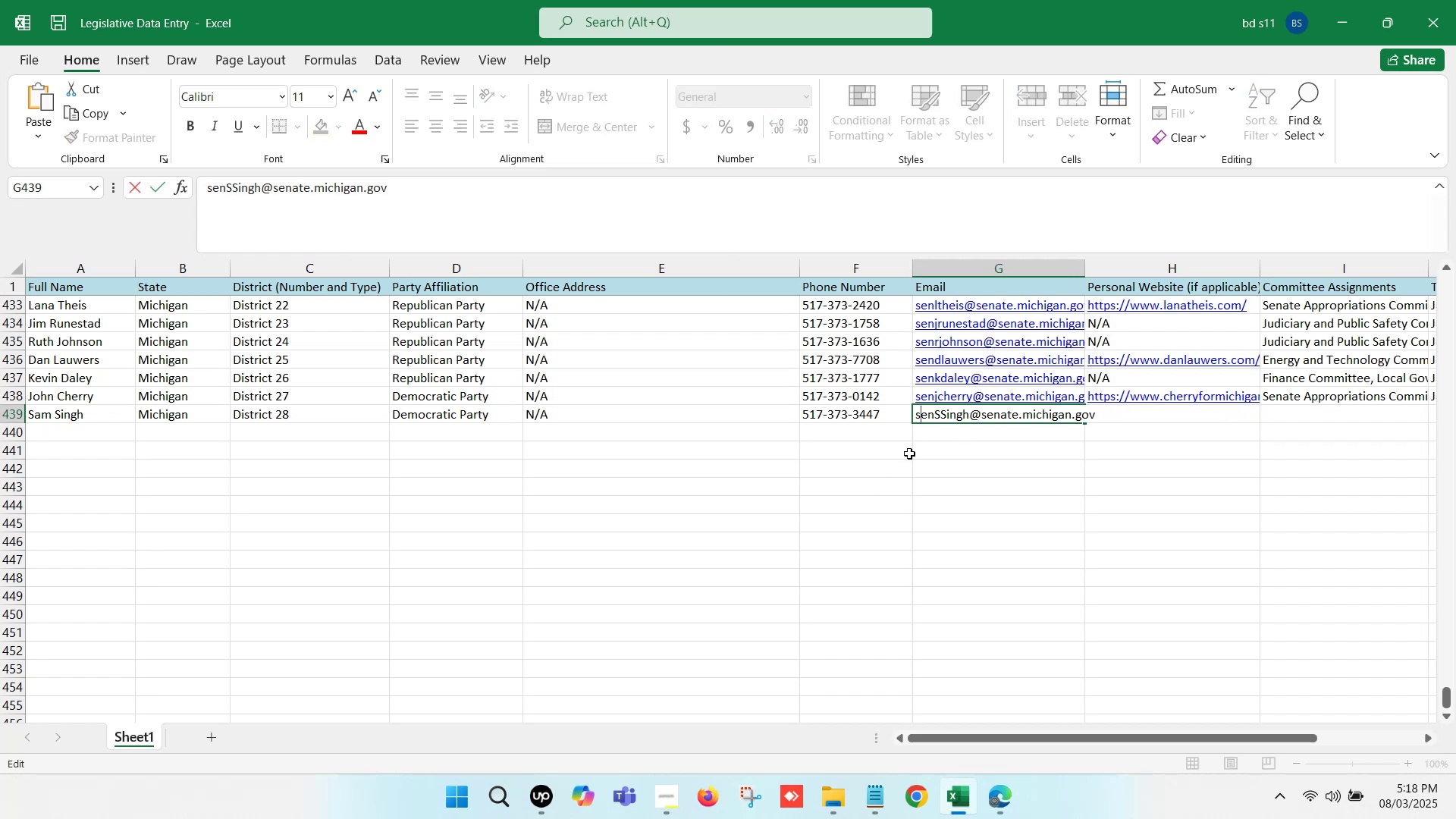 
key(ArrowRight)
 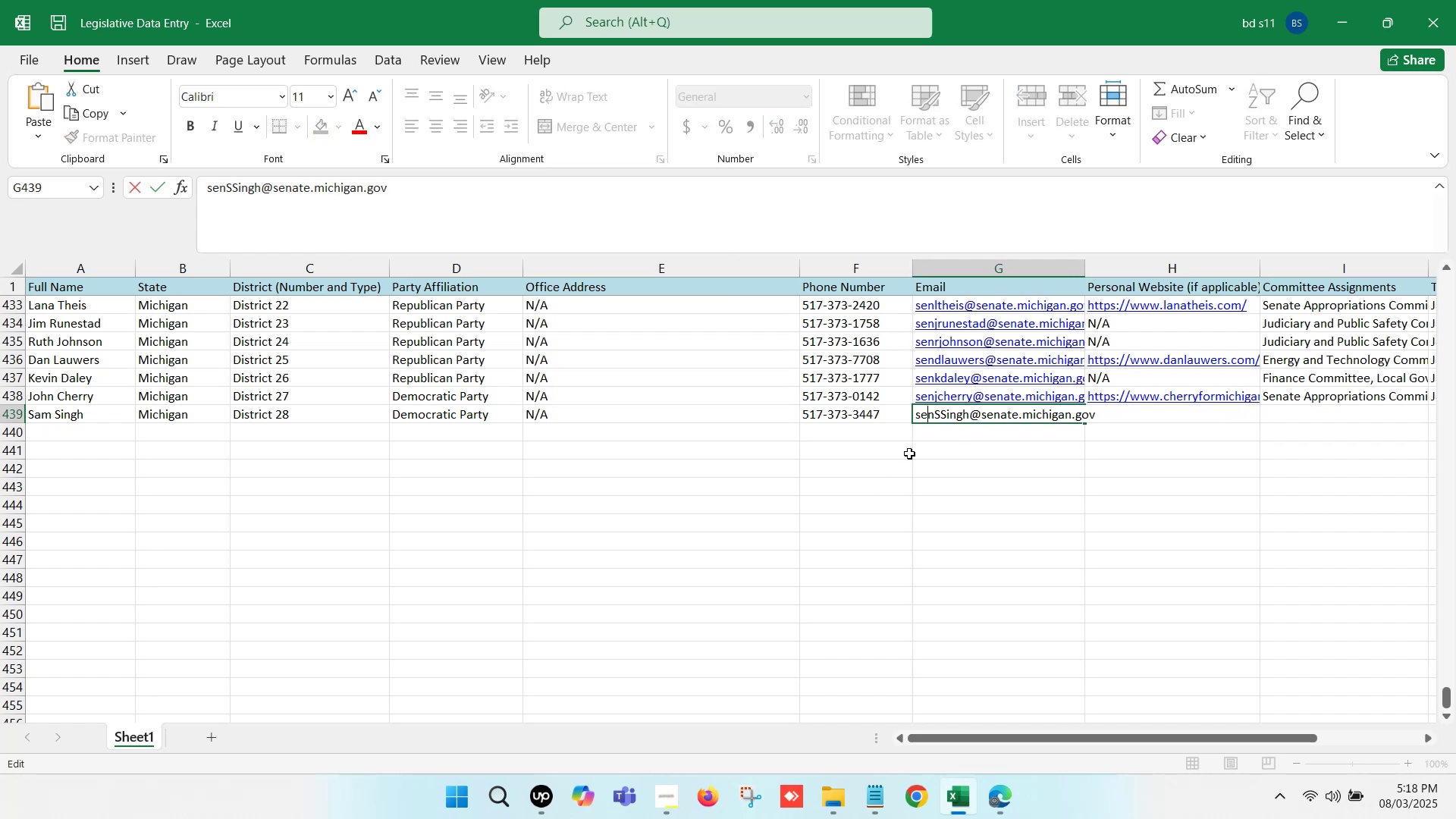 
key(ArrowRight)
 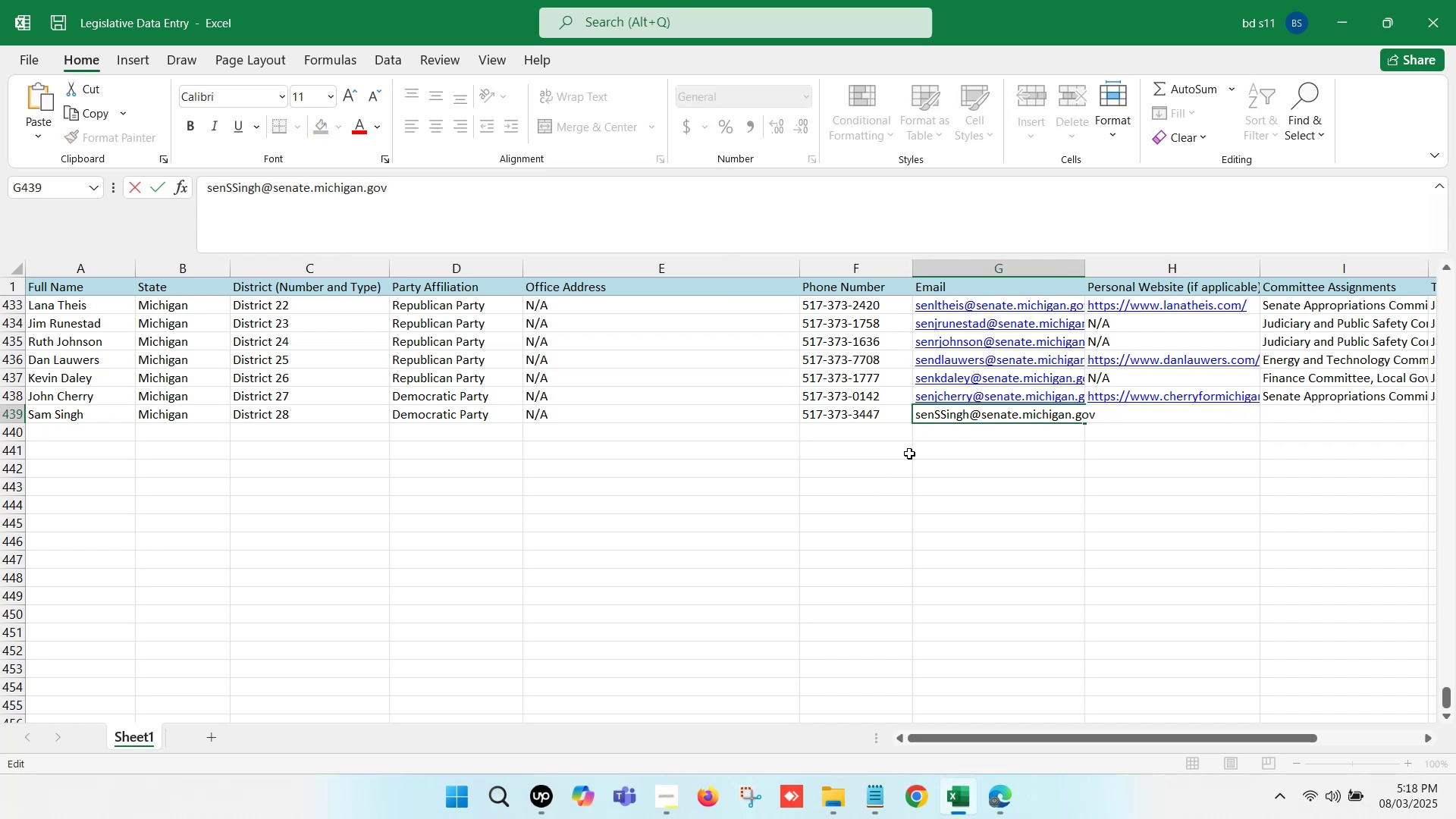 
key(ArrowRight)
 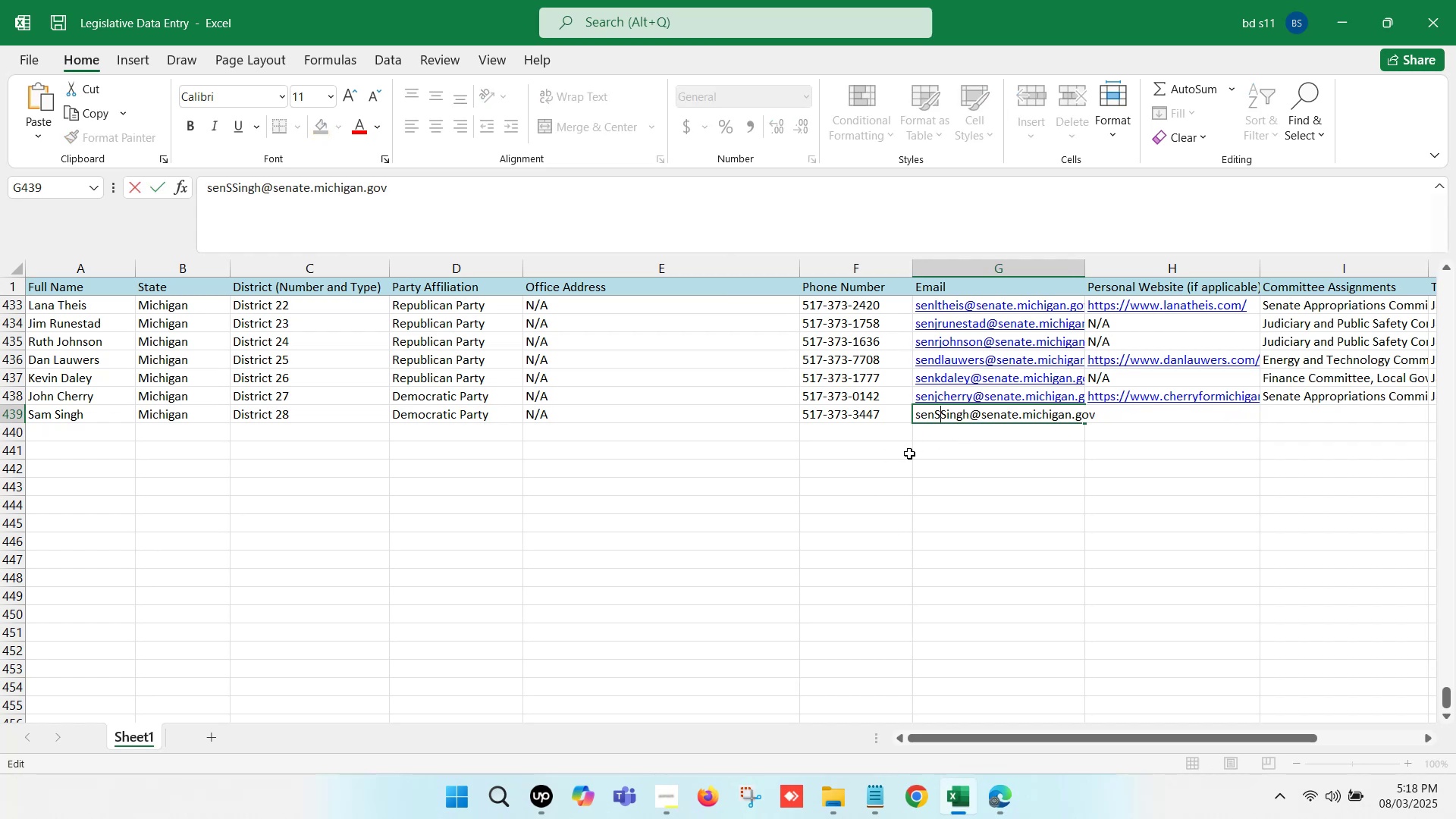 
key(ArrowRight)
 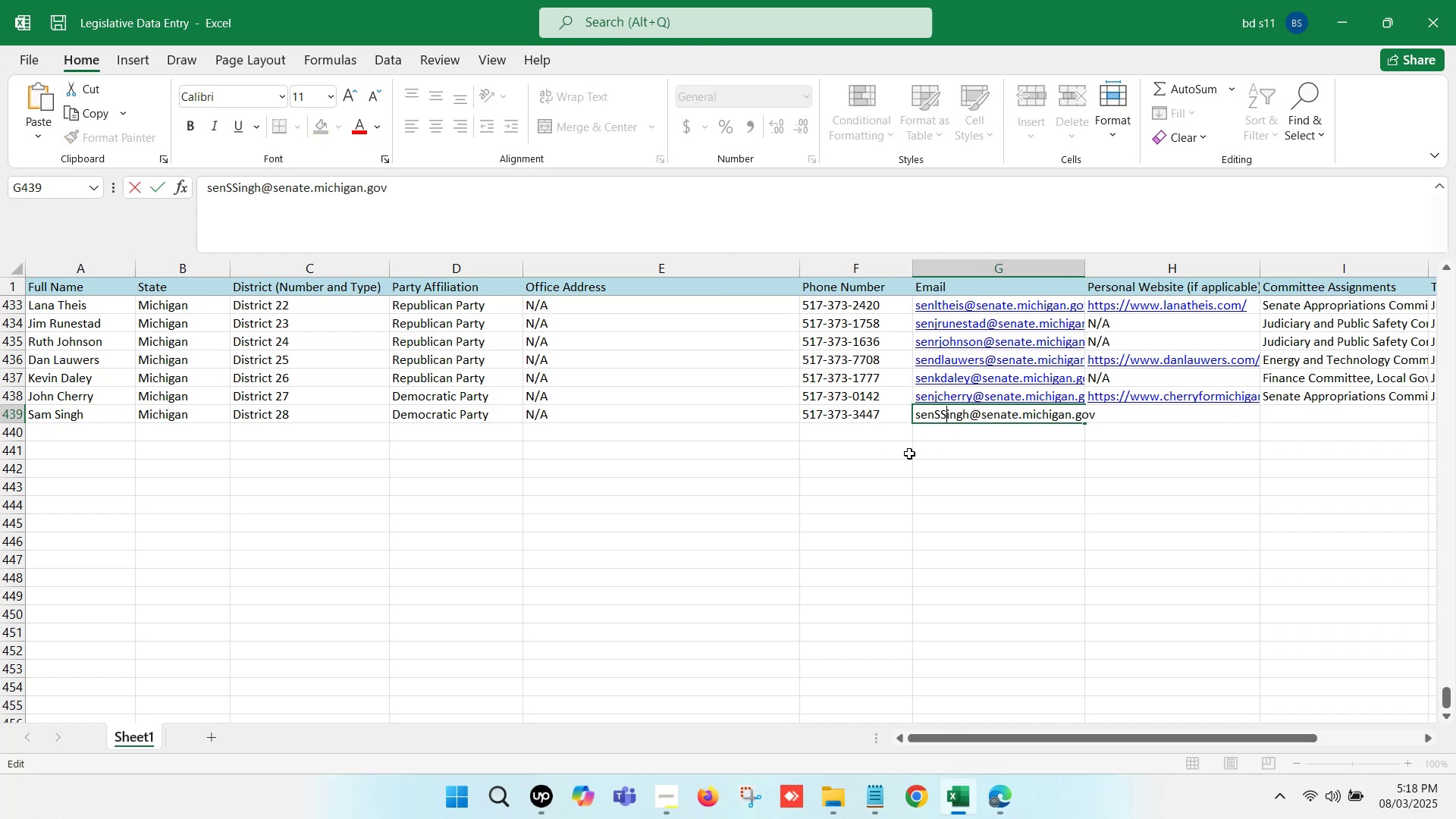 
key(Backspace)
key(Backspace)
type(ss)
 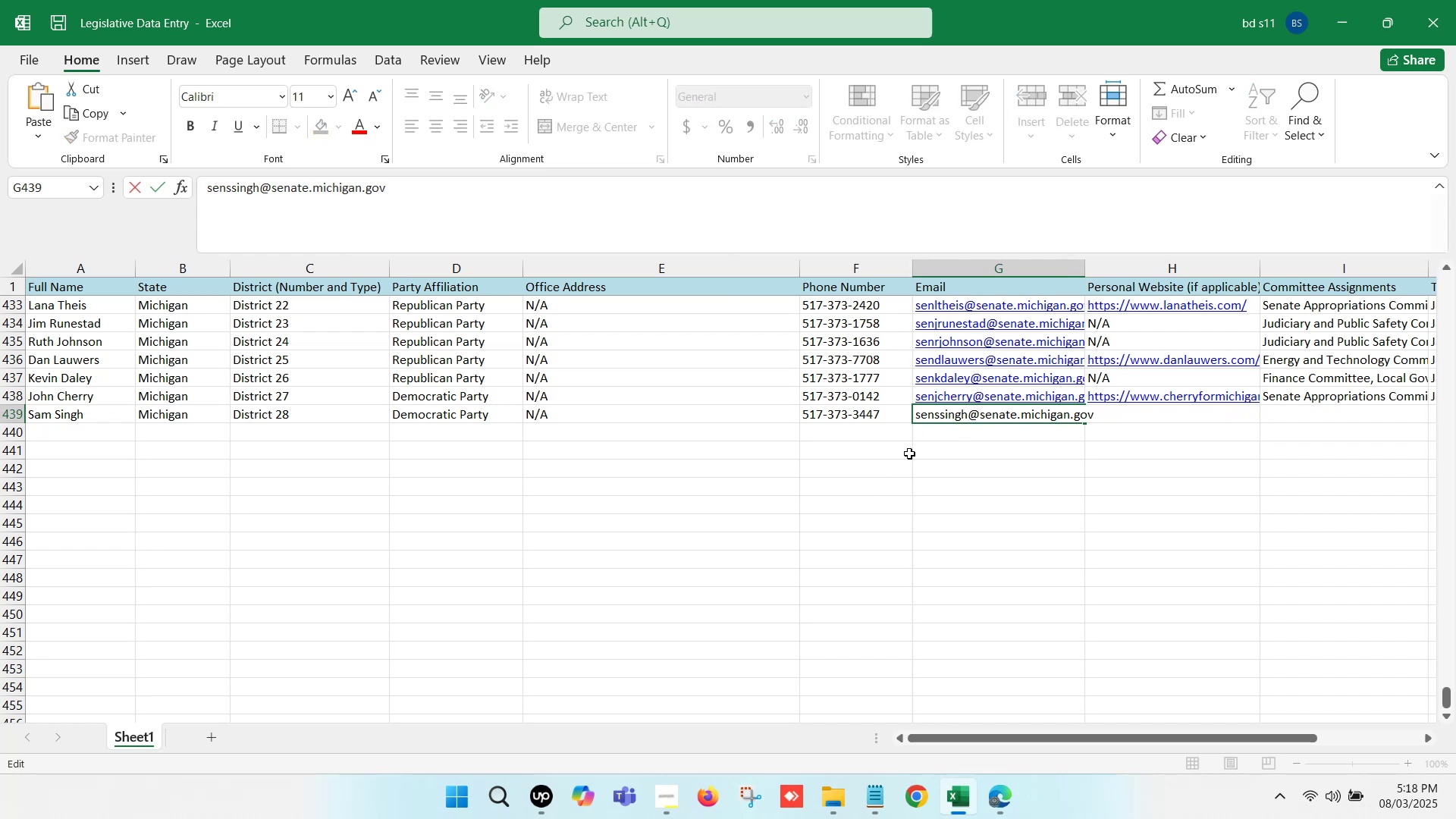 
left_click([909, 453])
 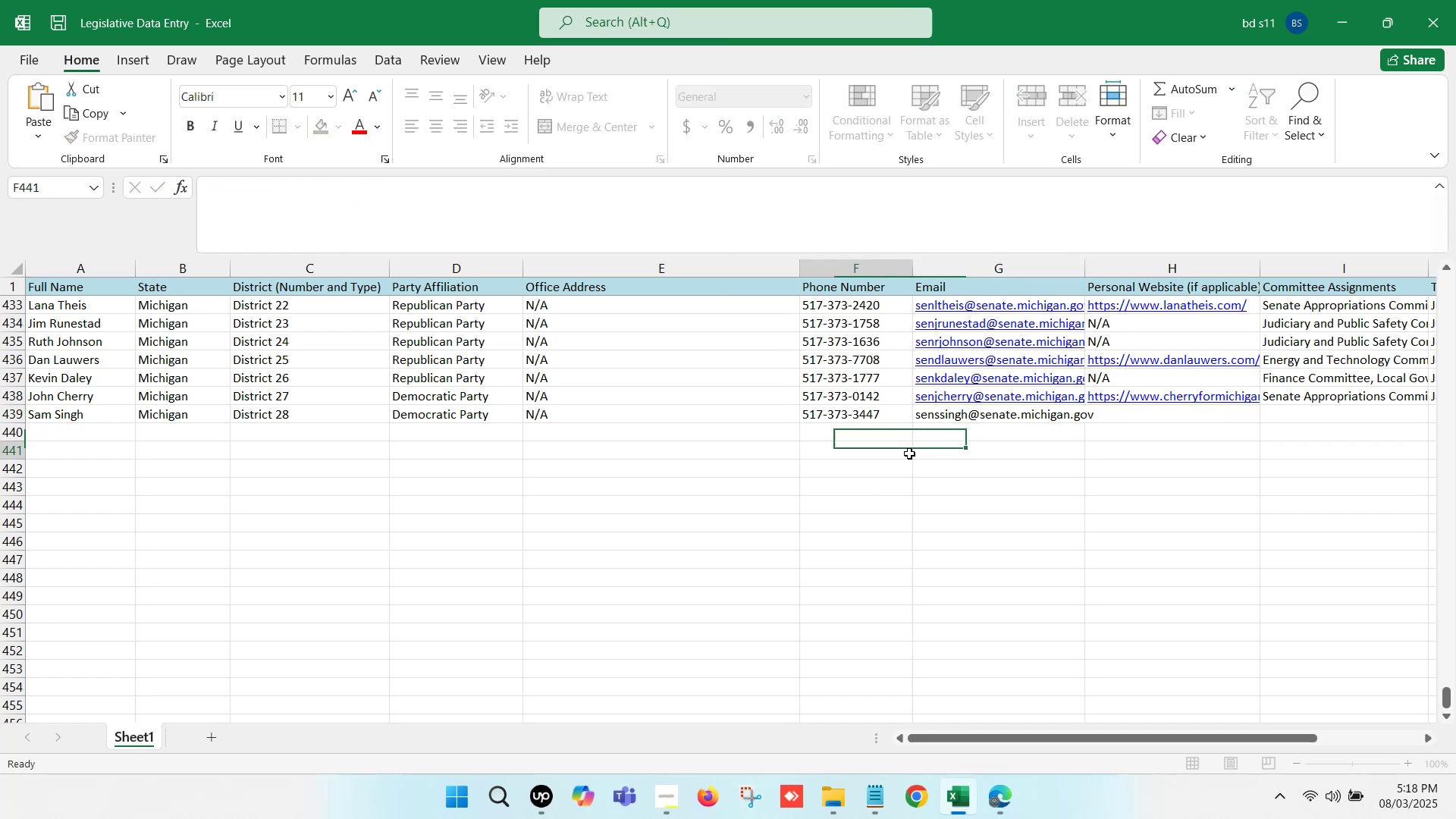 
key(Control+S)
 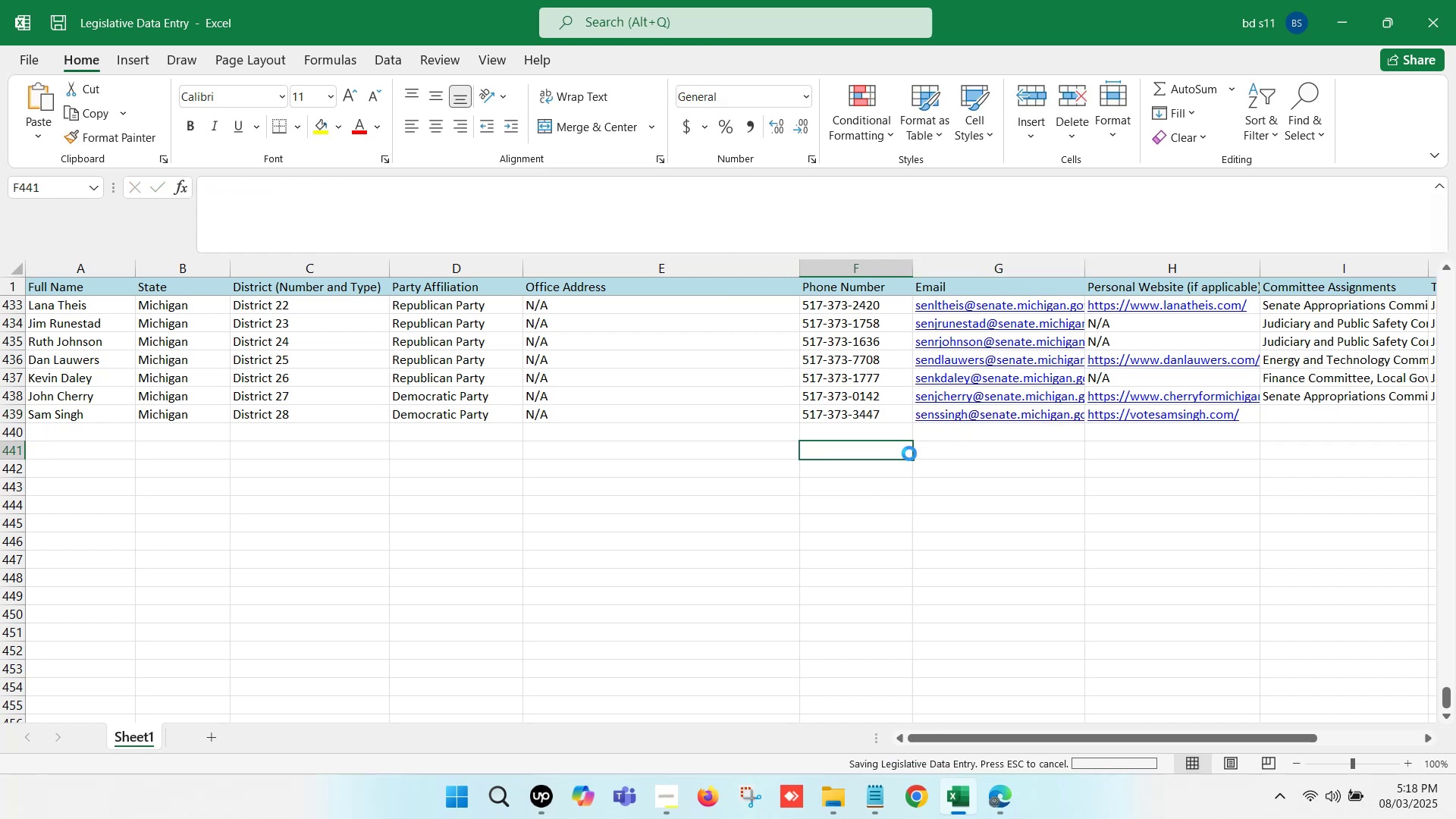 
key(Control+S)
 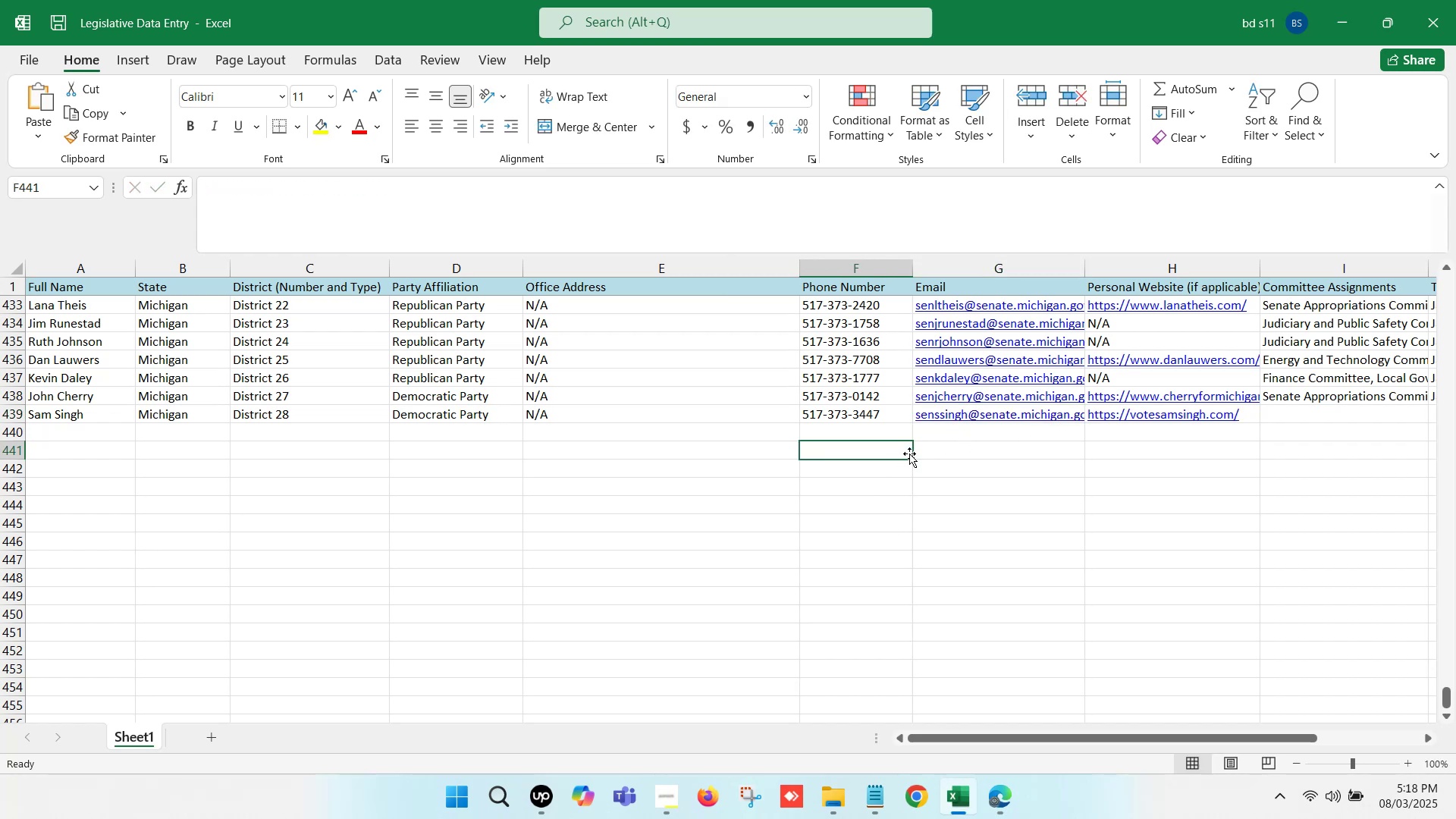 
key(ArrowRight)
 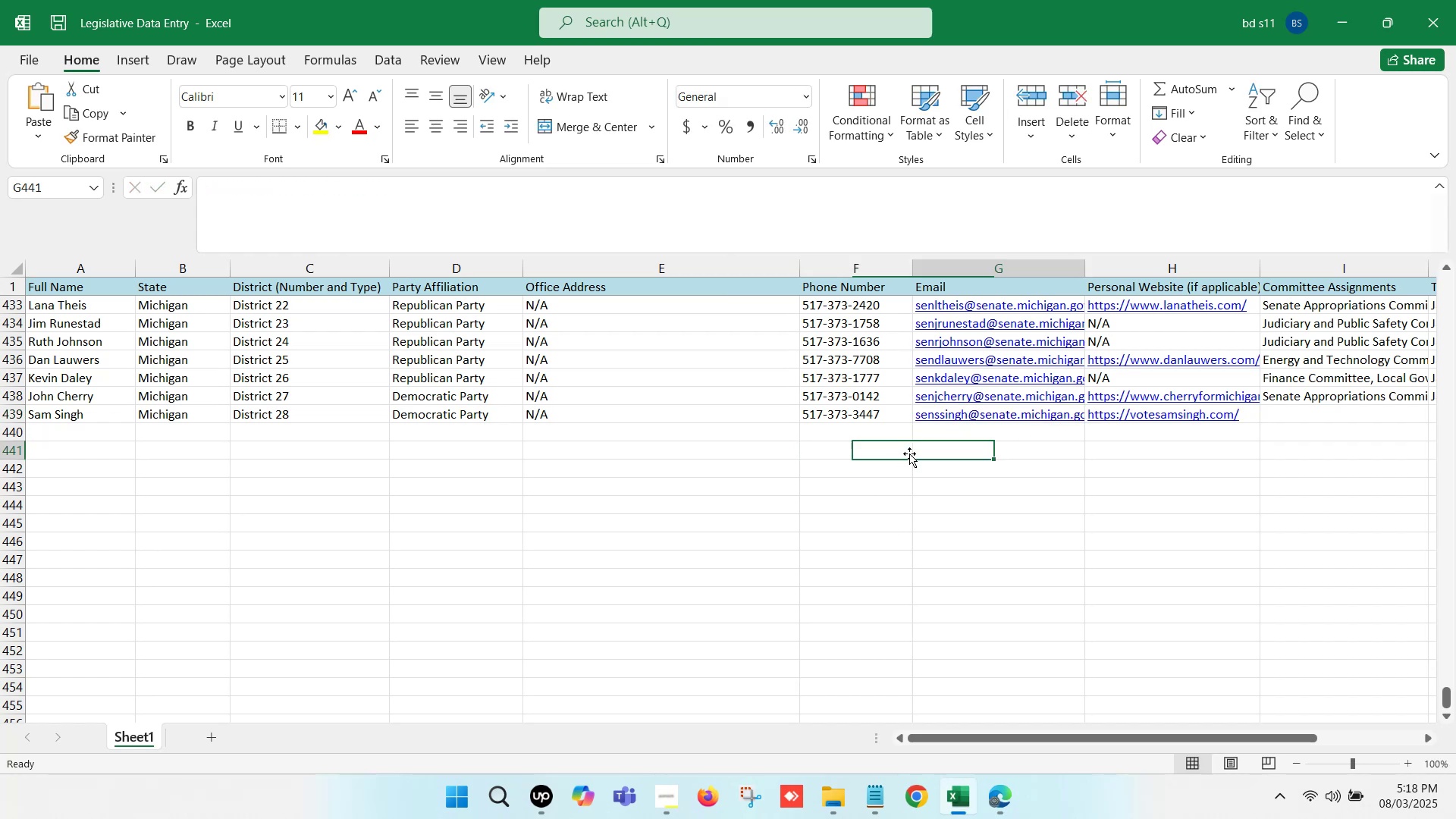 
key(ArrowRight)
 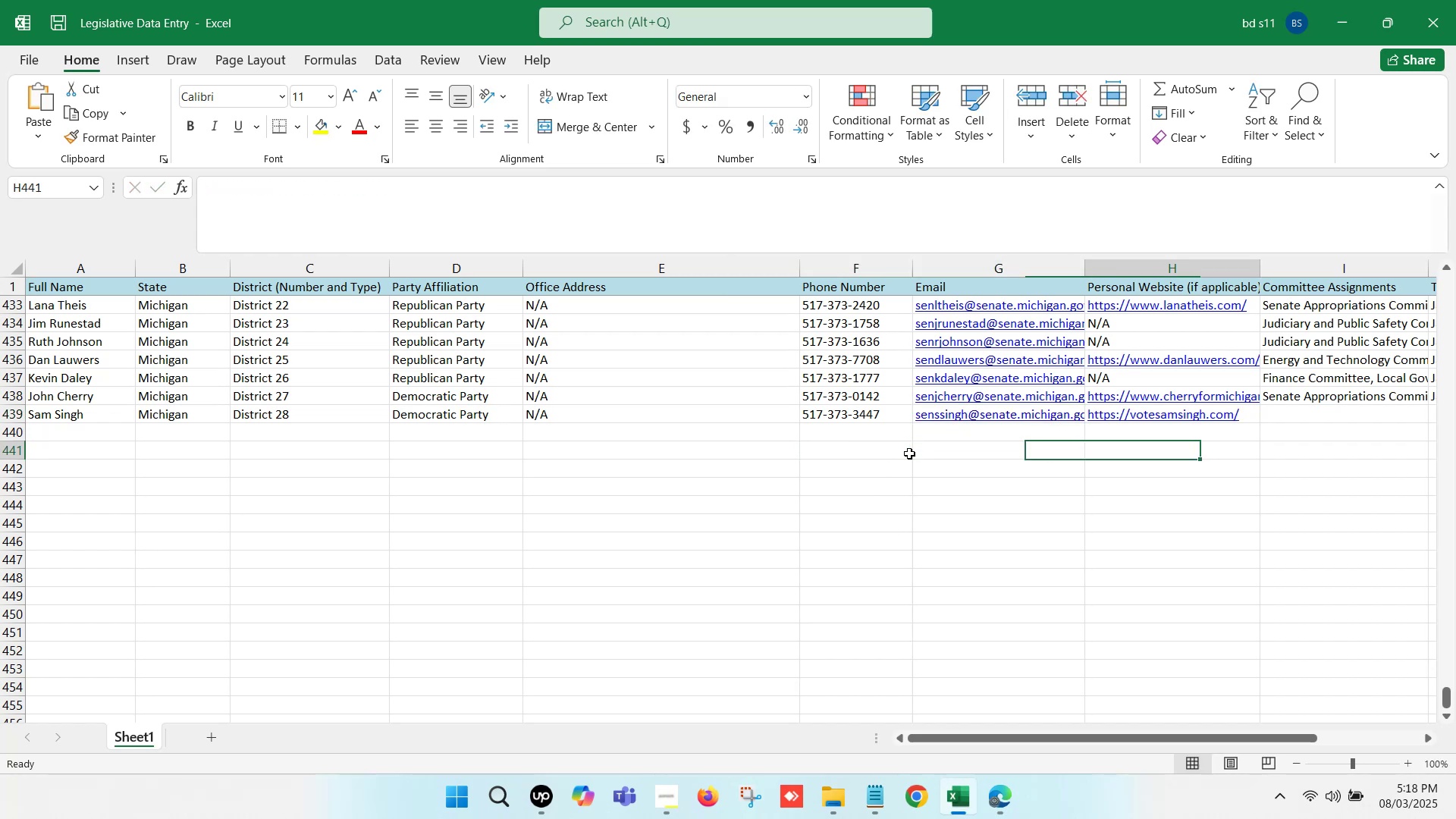 
key(ArrowRight)
 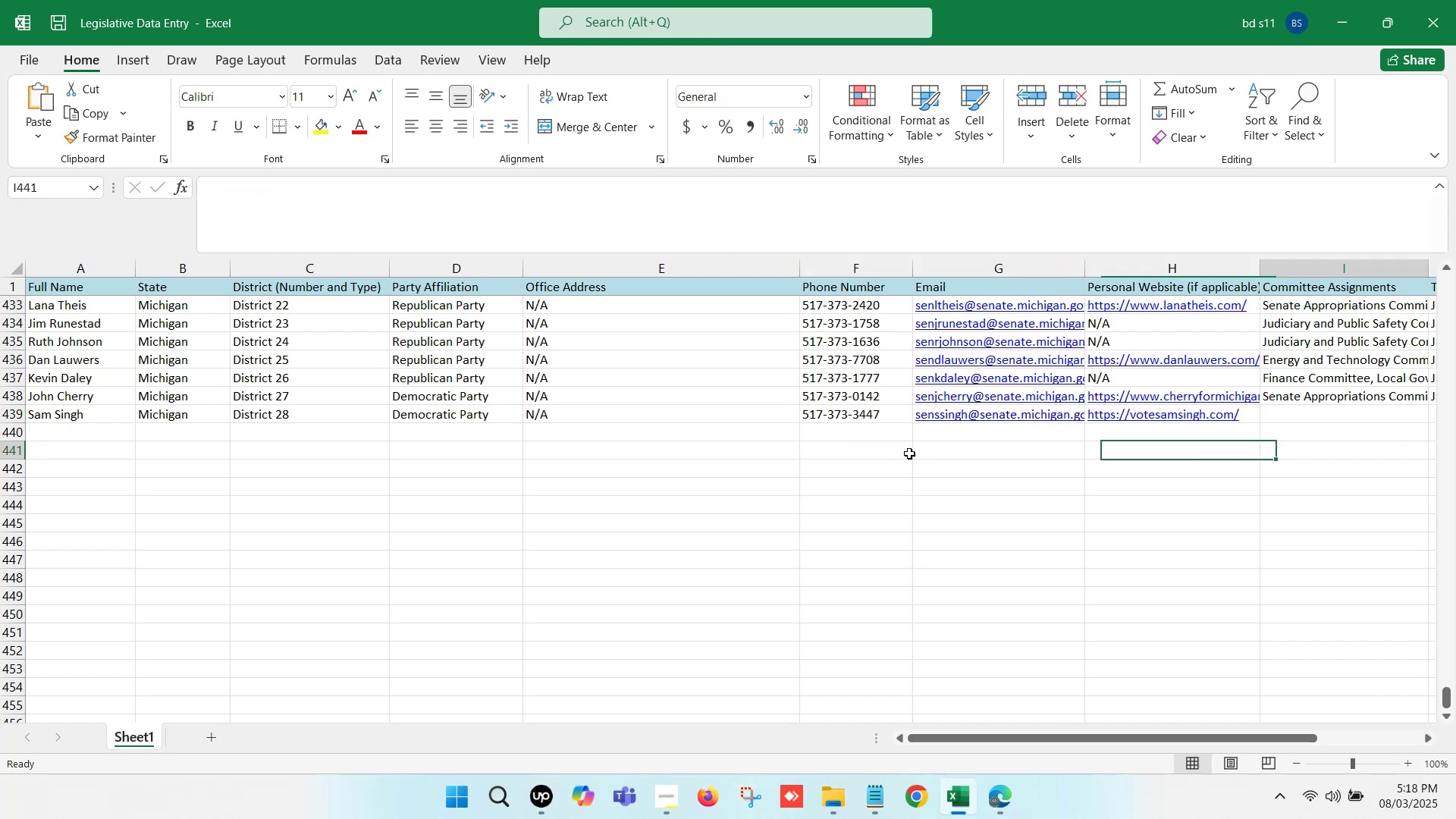 
key(ArrowRight)
 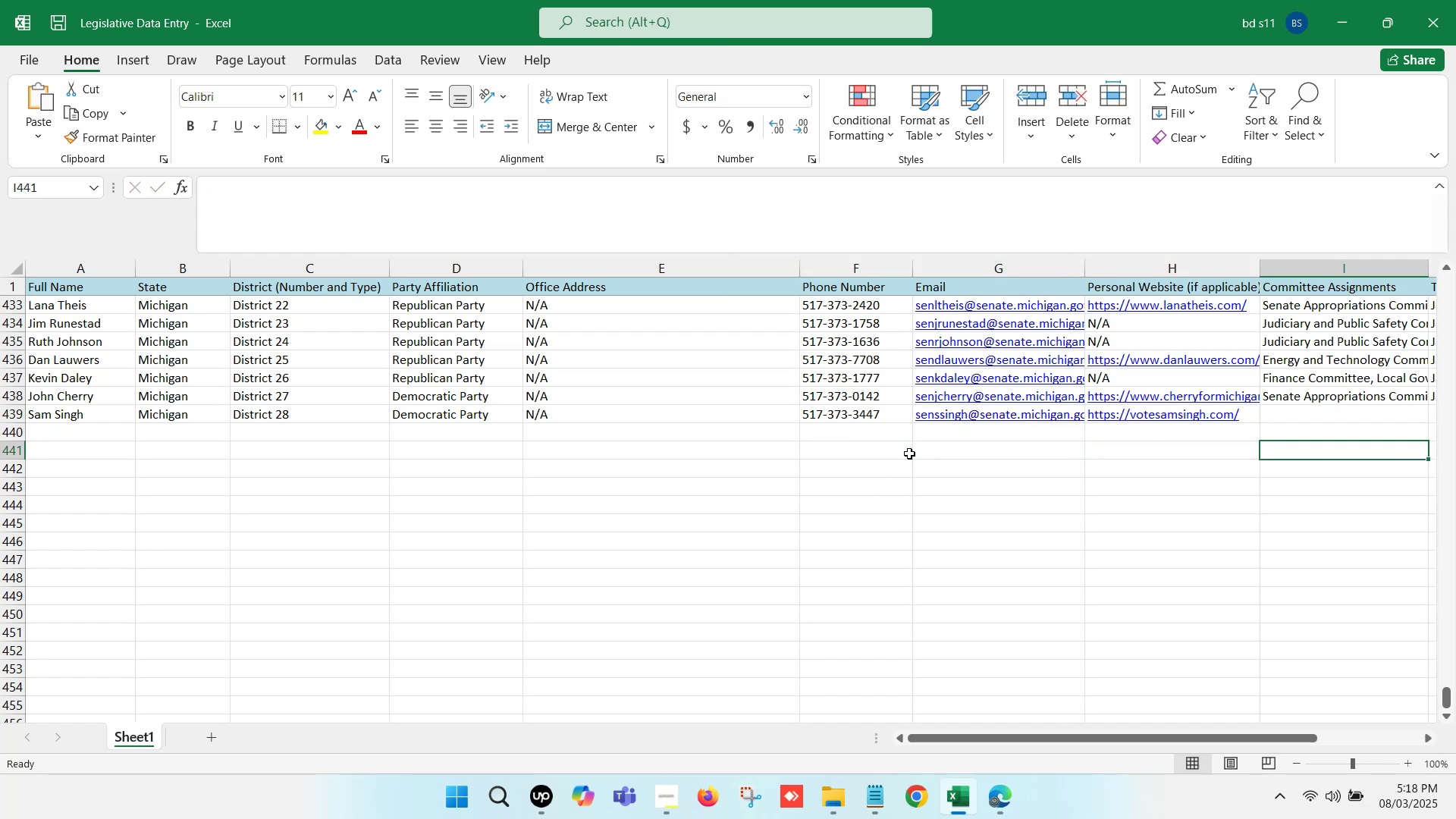 
key(ArrowRight)
 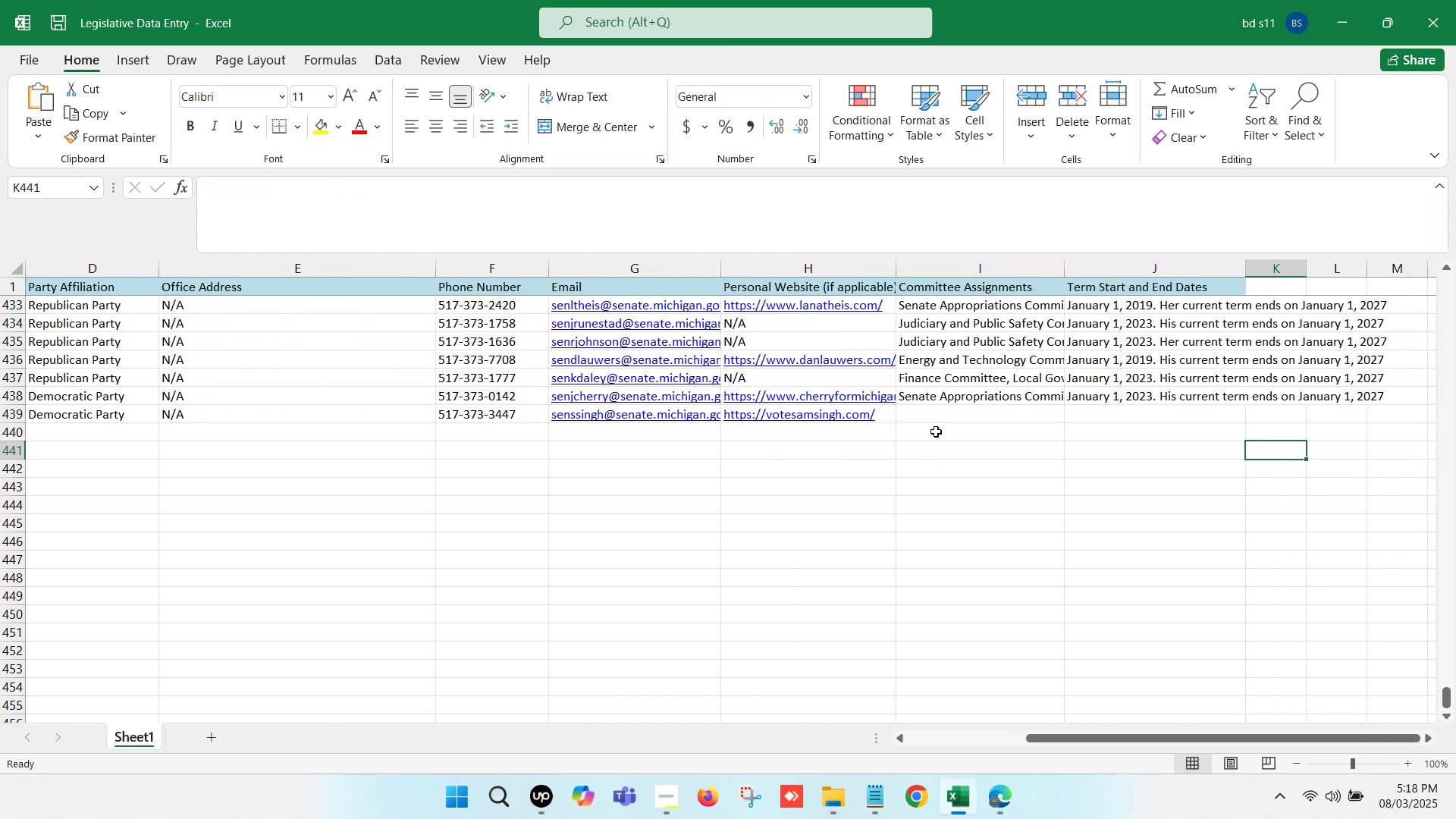 
left_click([934, 419])
 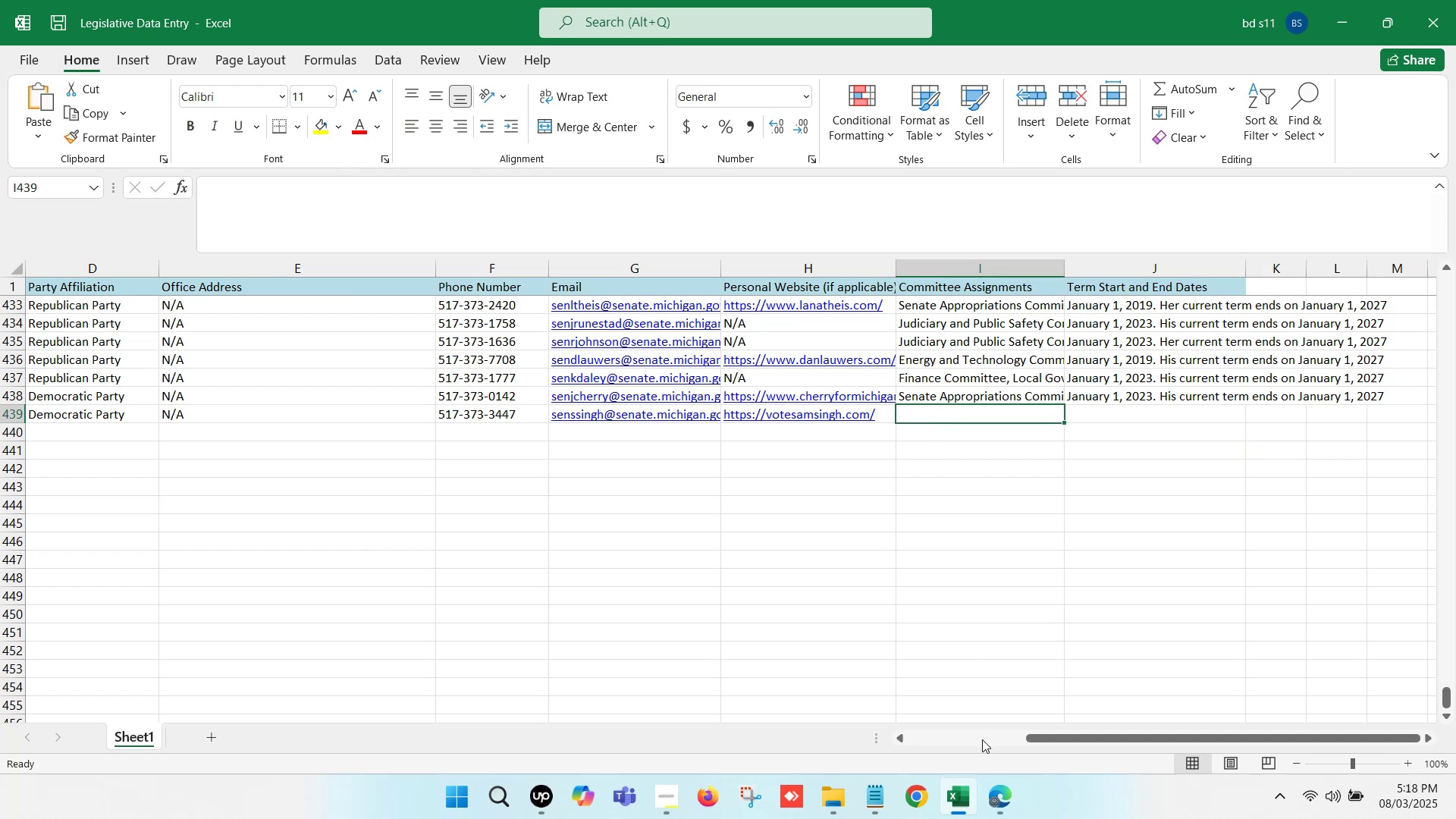 
left_click([994, 776])
 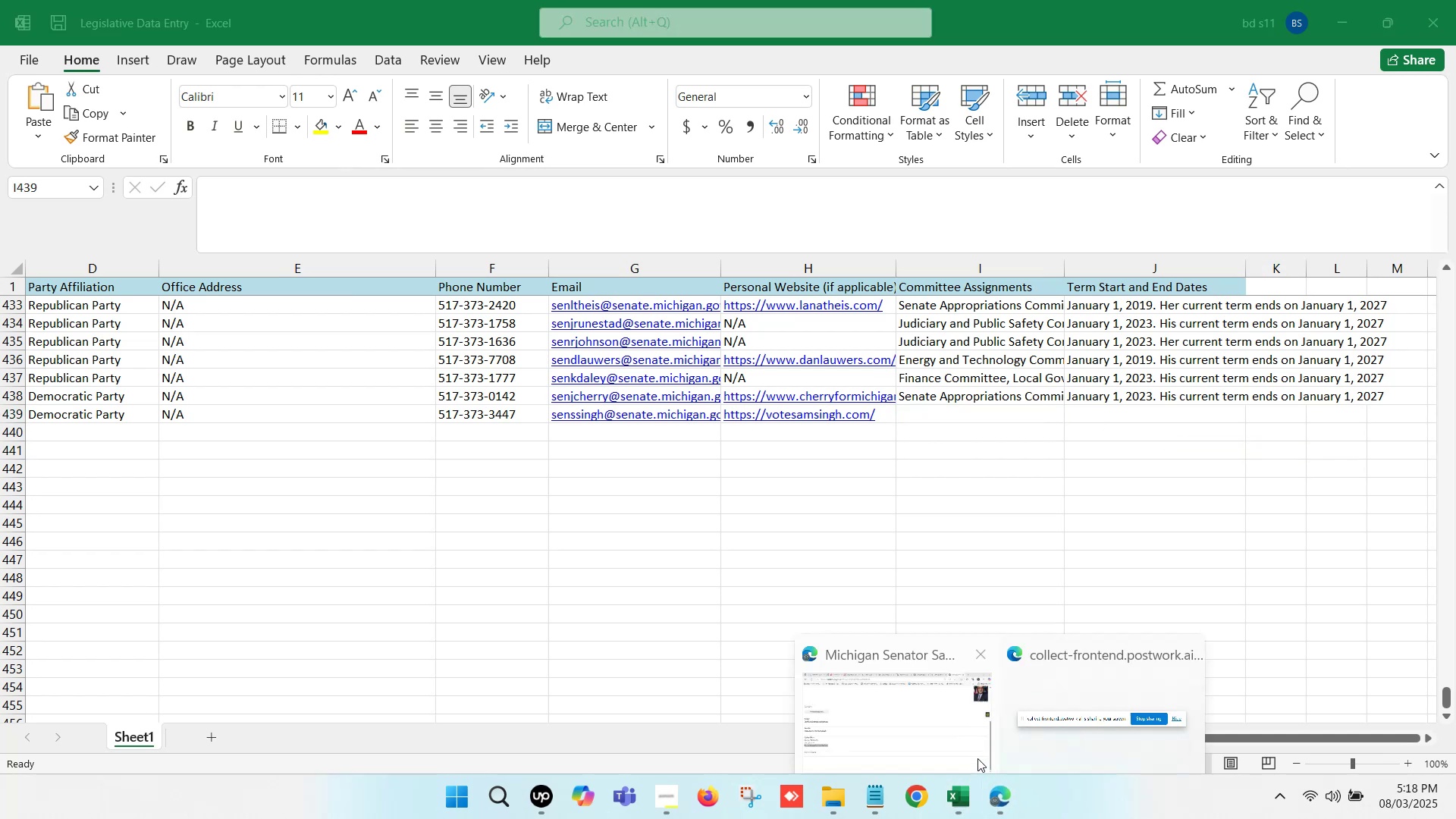 
left_click([903, 721])
 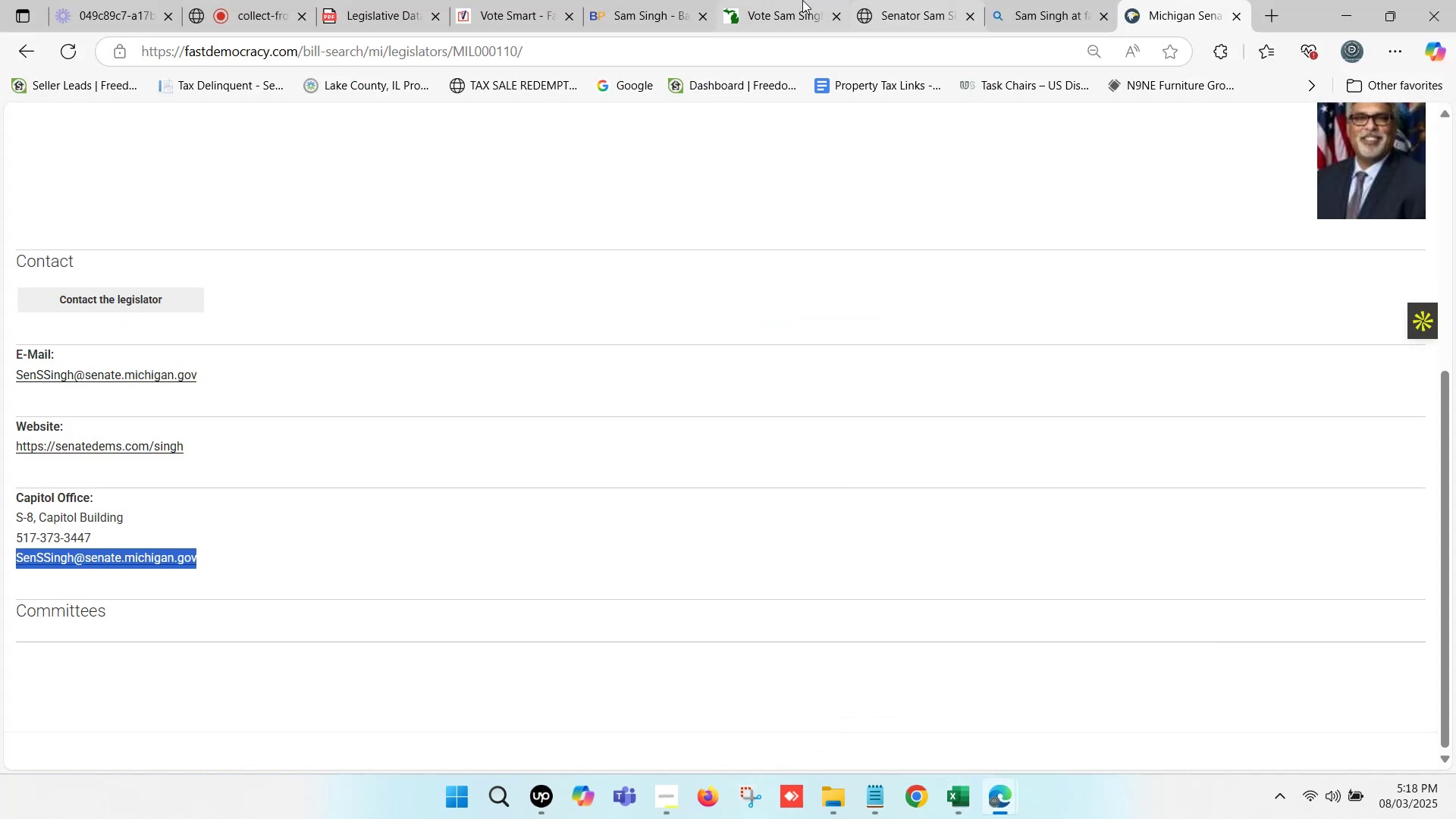 
left_click([619, 0])
 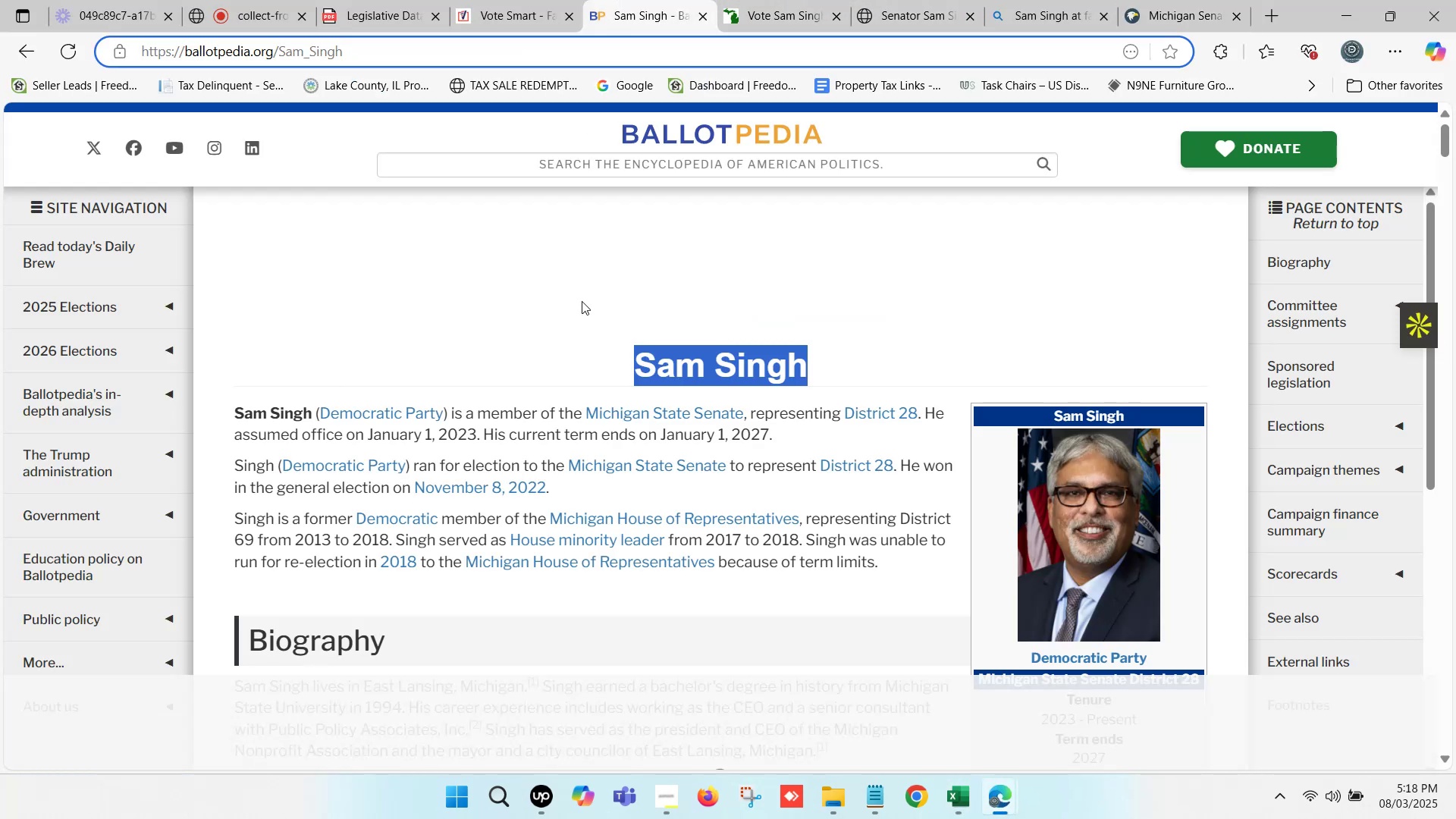 
scroll: coordinate [544, 347], scroll_direction: down, amount: 5.0
 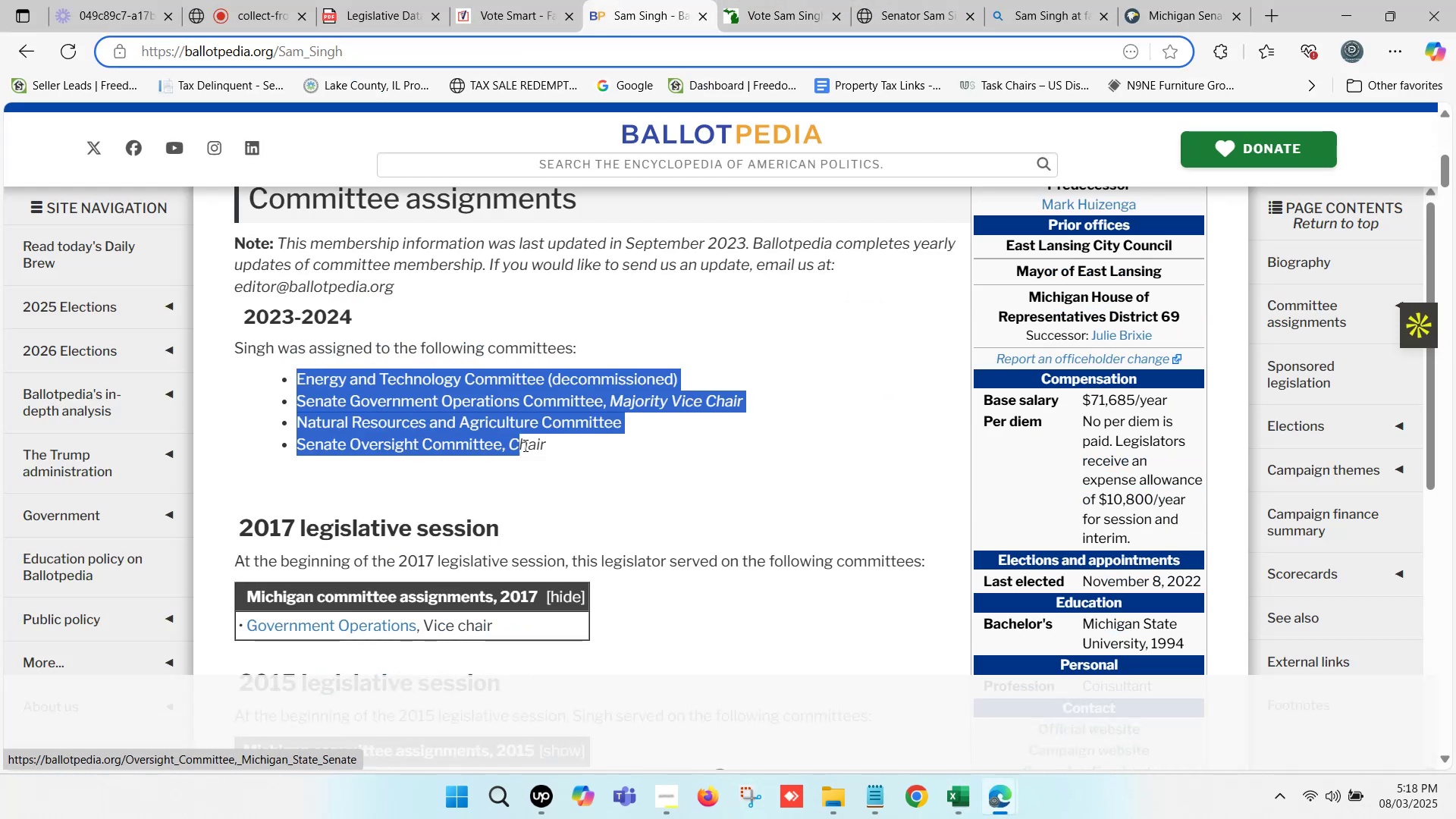 
key(Control+ControlLeft)
 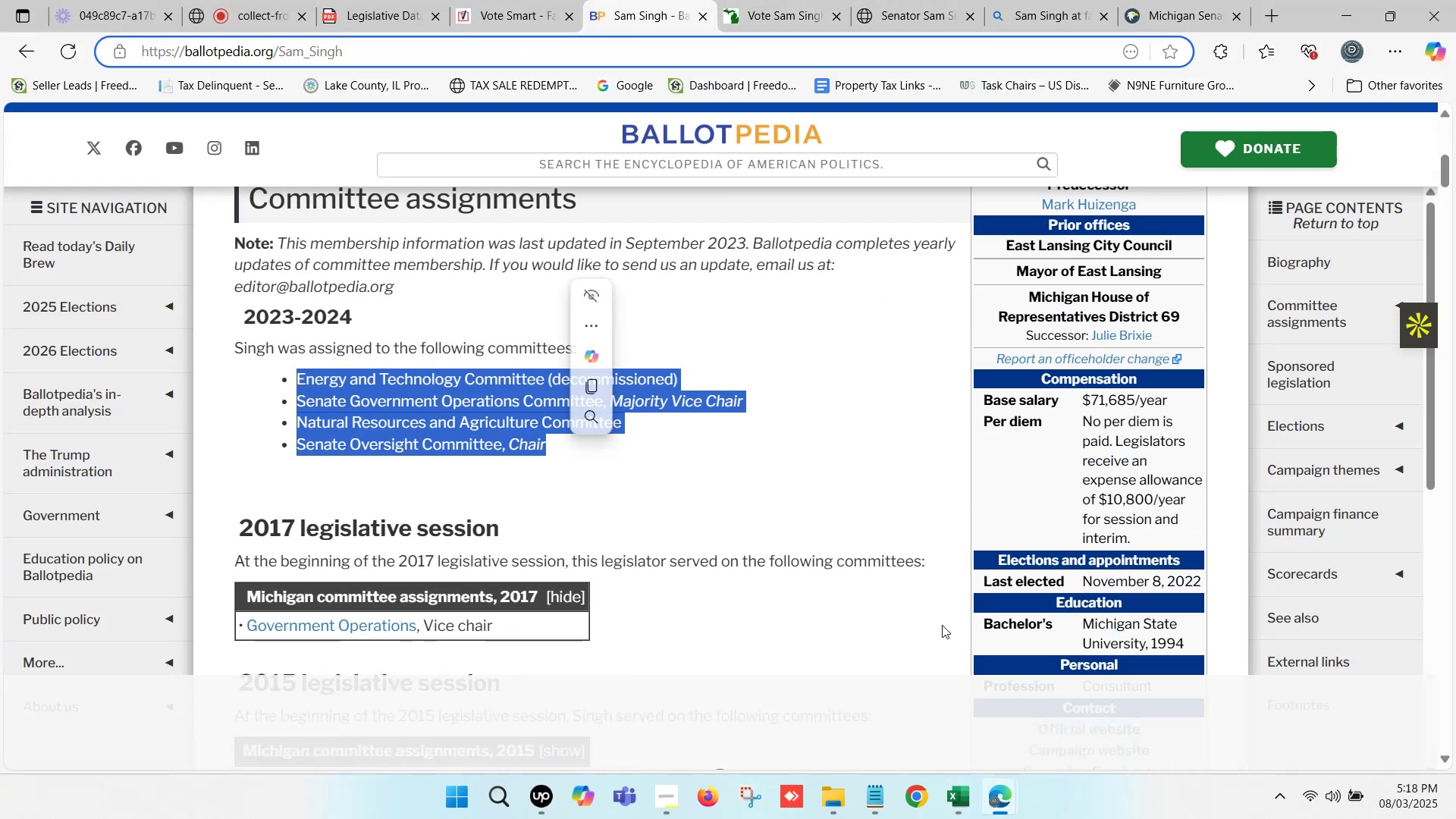 
key(Control+C)
 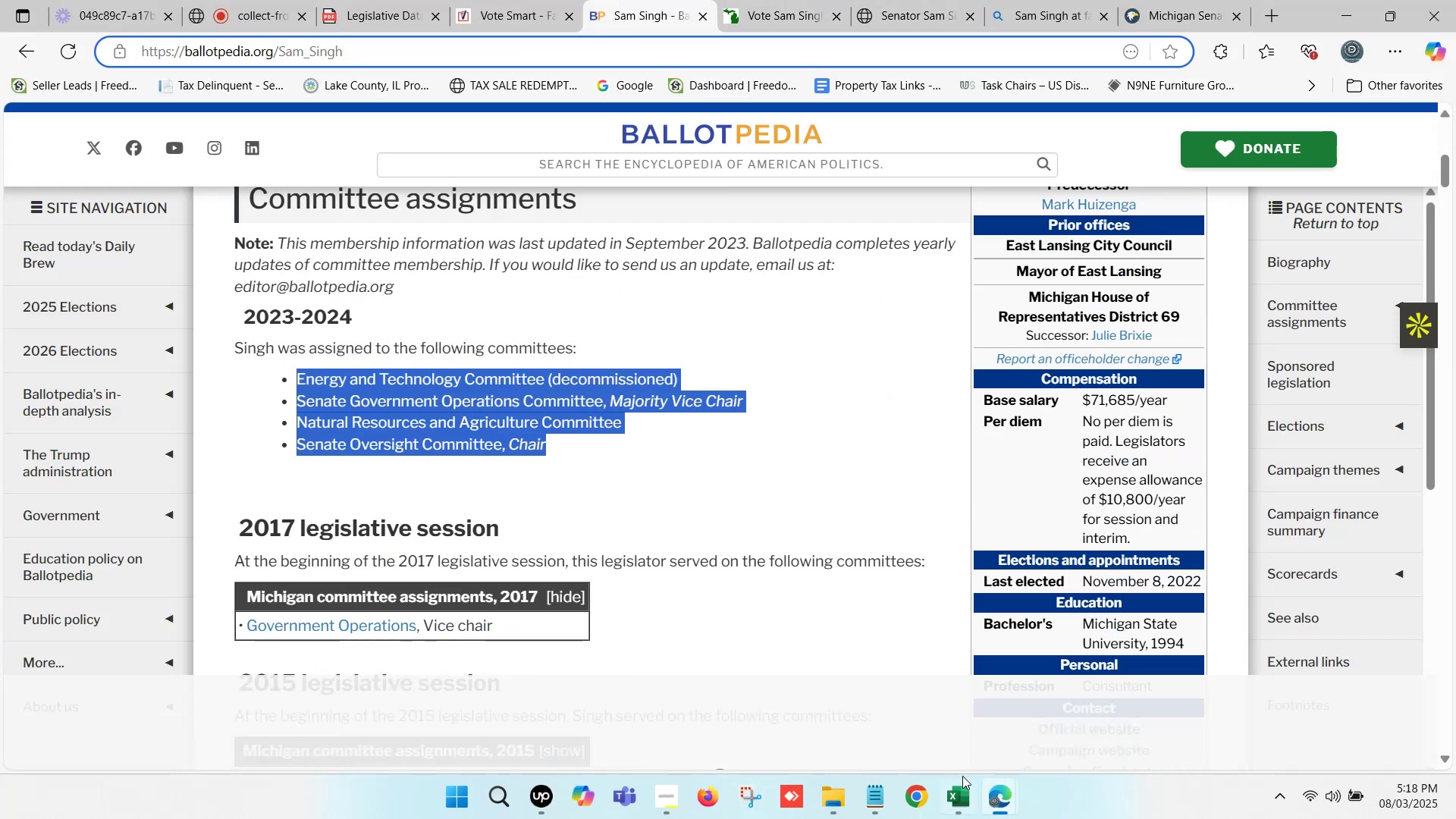 
left_click([961, 790])
 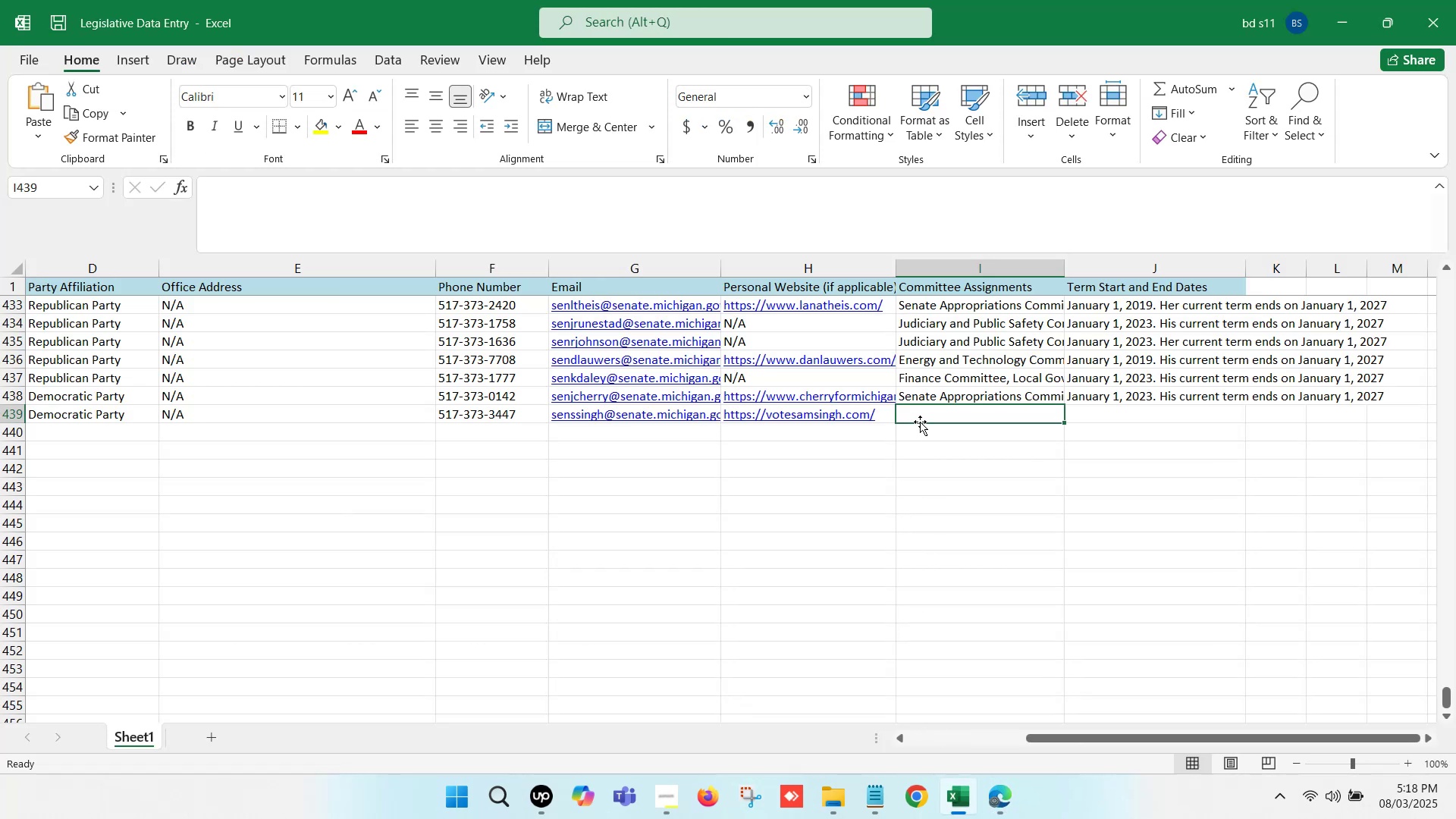 
double_click([920, 422])
 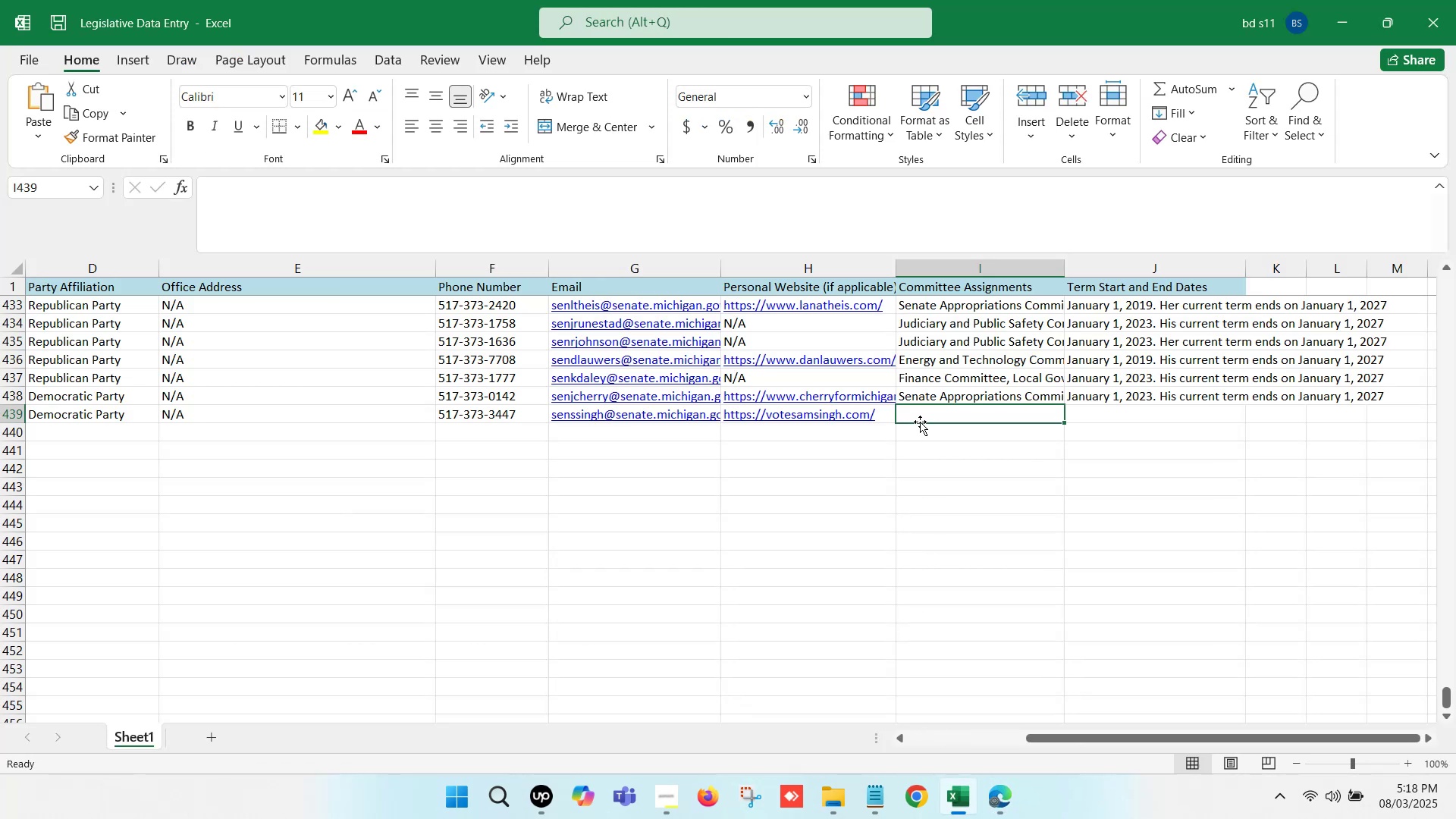 
key(Control+ControlLeft)
 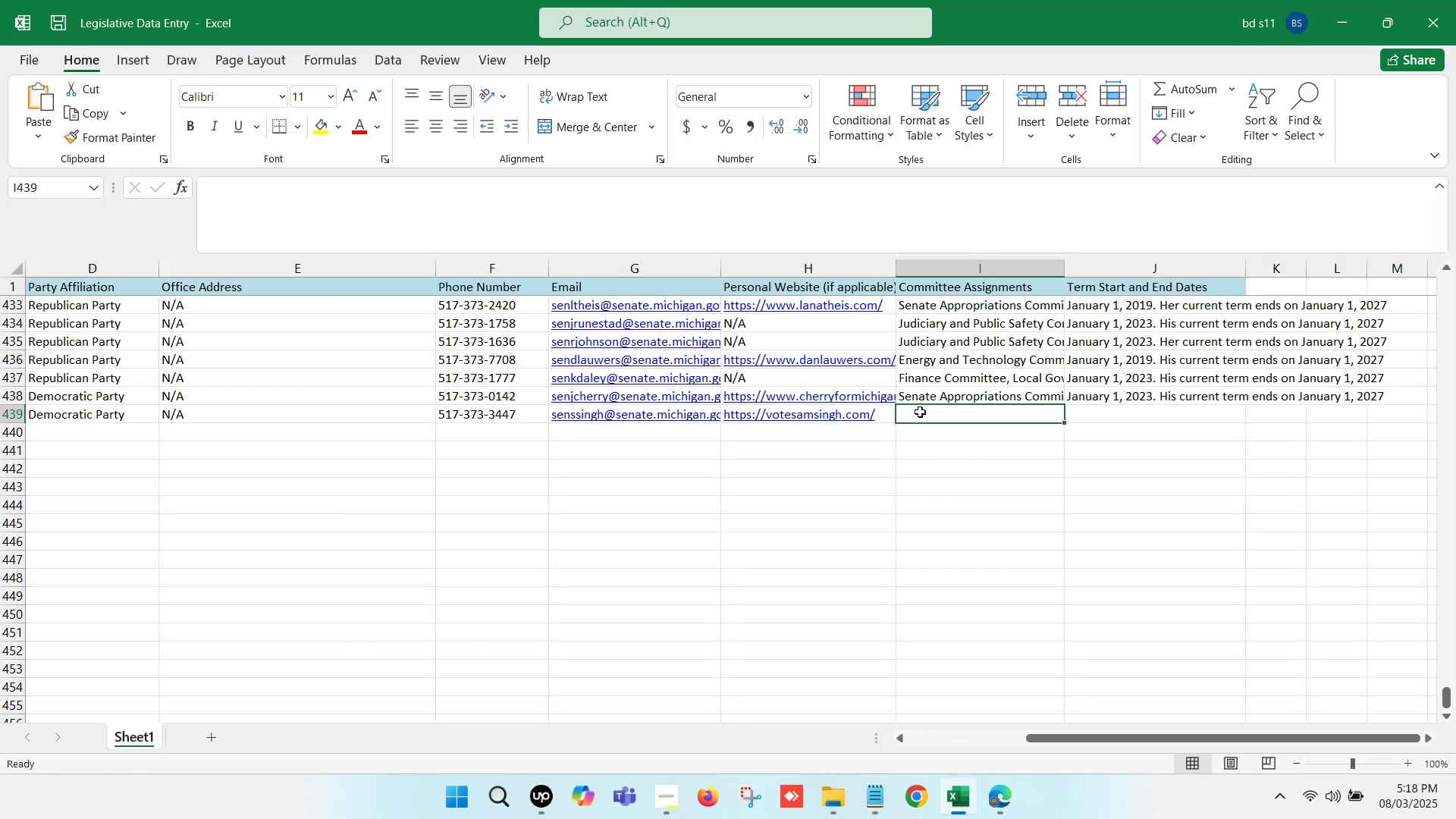 
double_click([920, 412])
 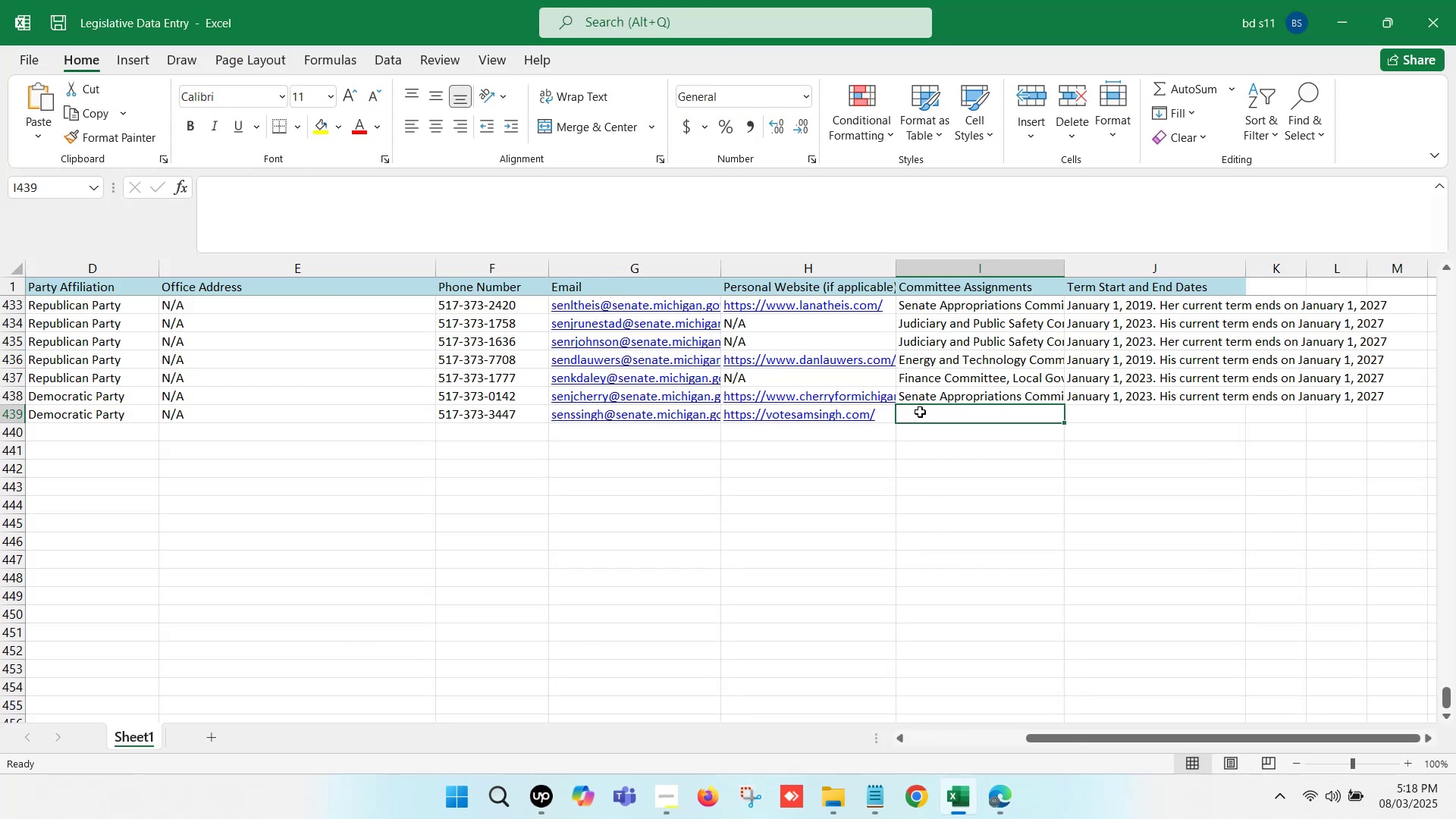 
key(Control+ControlLeft)
 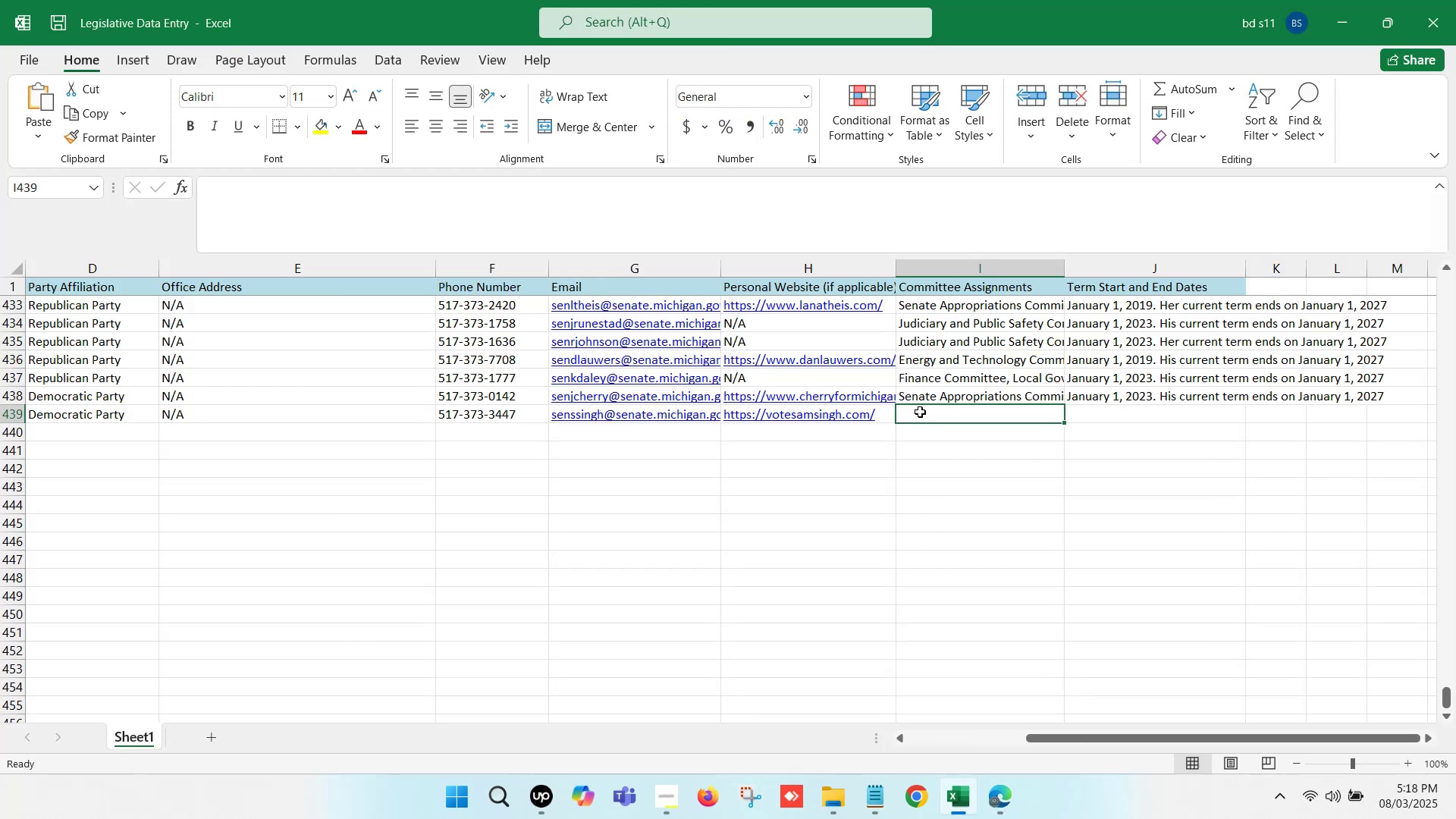 
key(Control+V)
 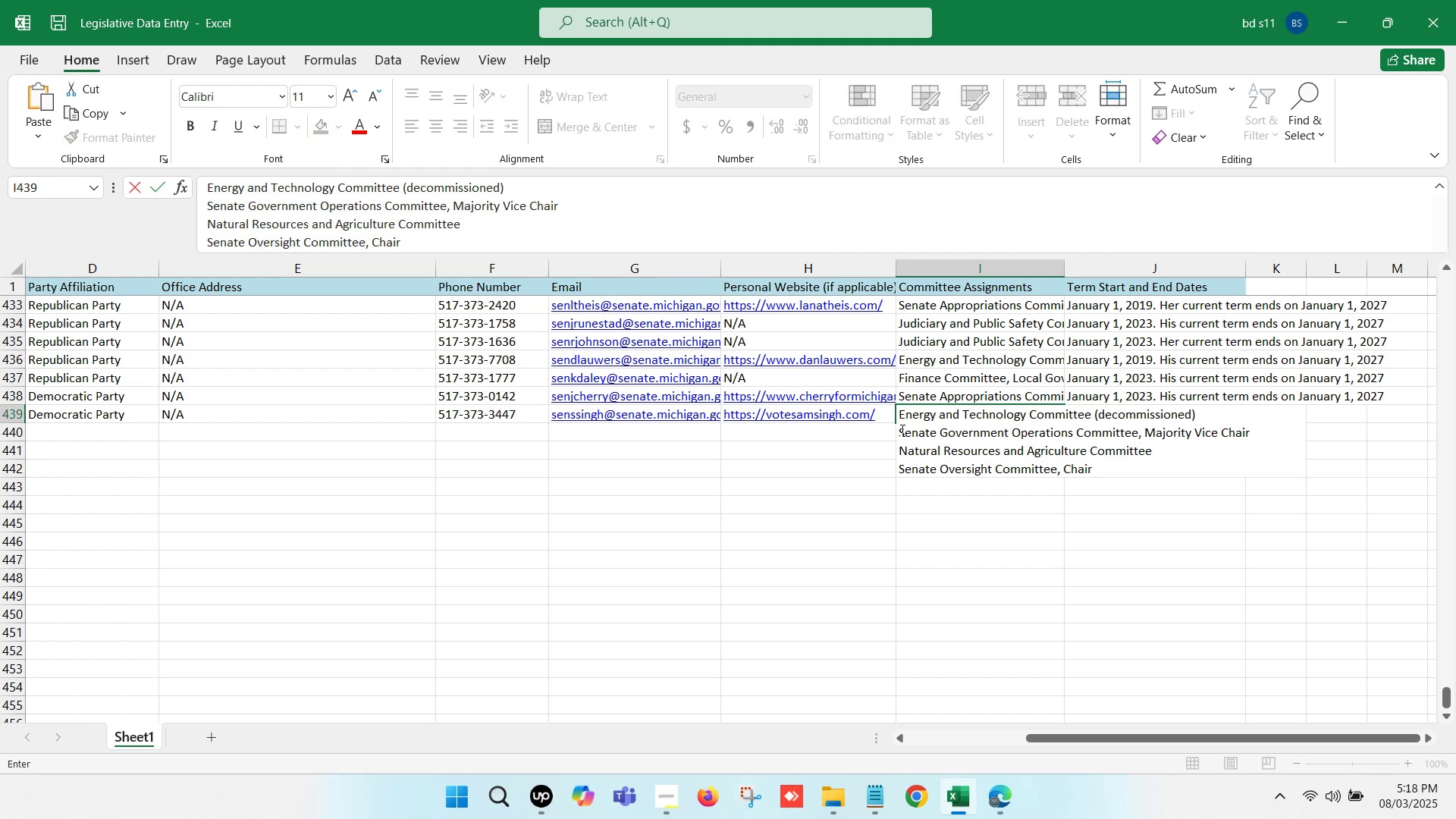 
left_click([901, 430])
 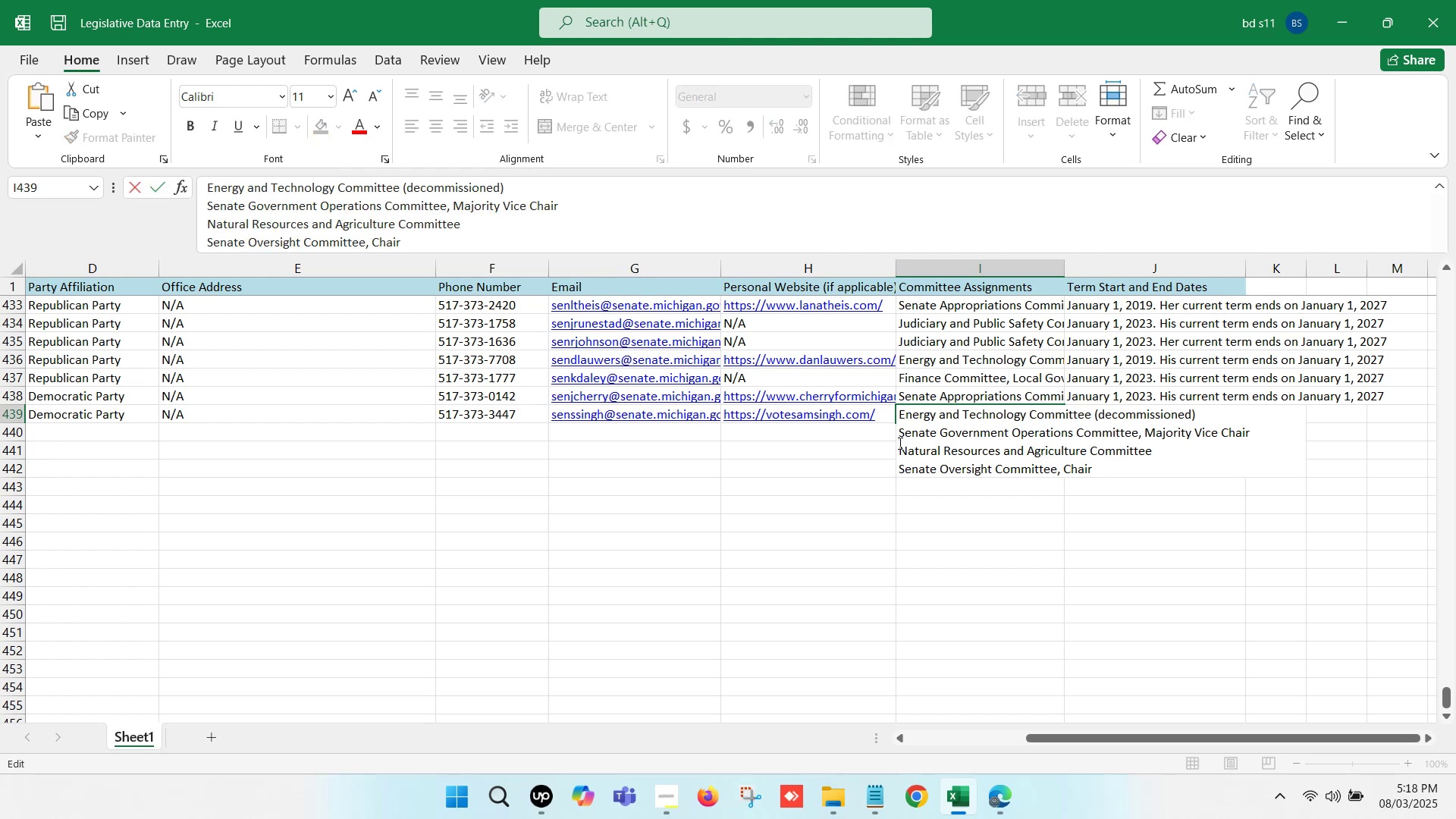 
key(Backspace)
 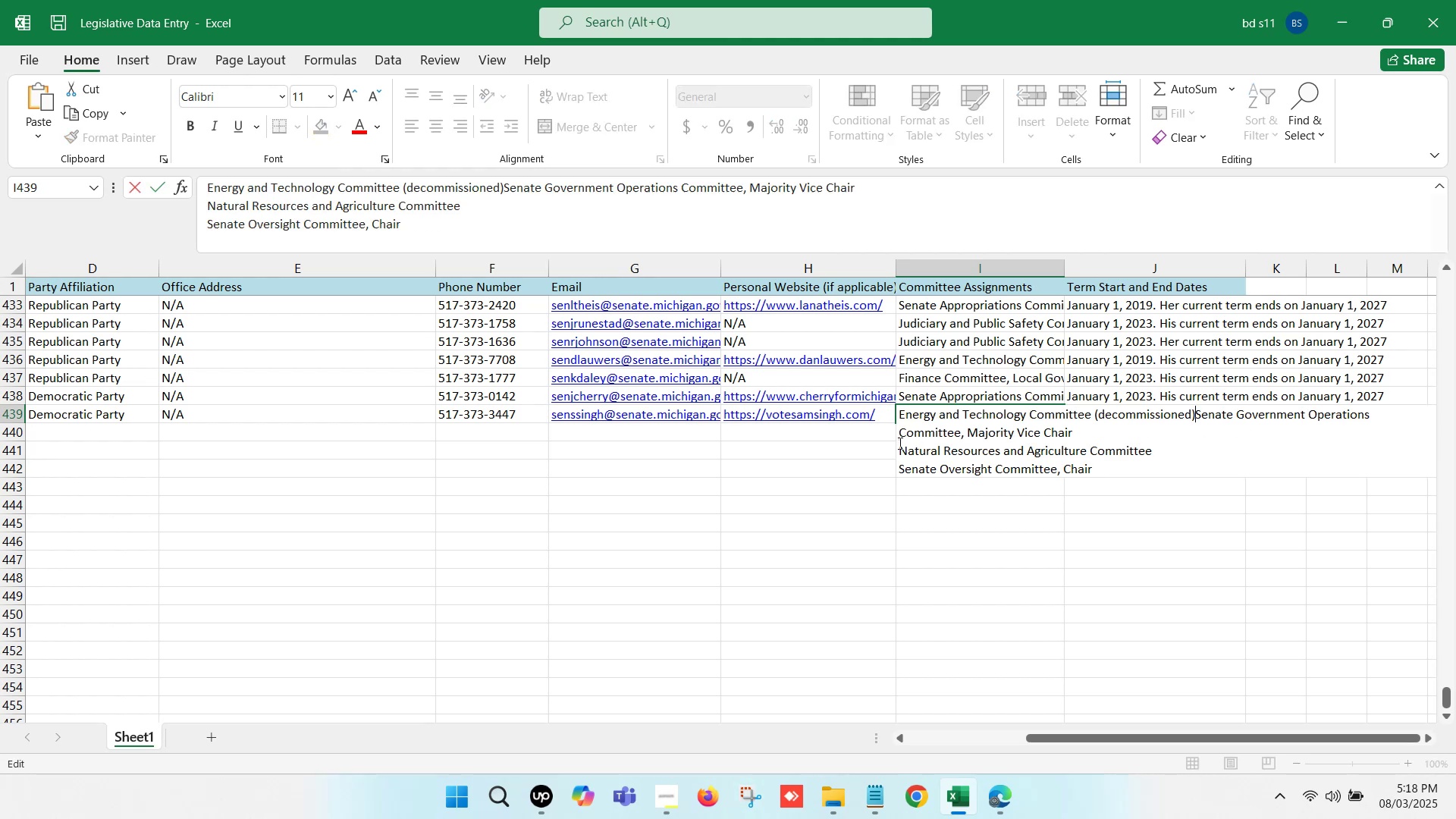 
key(Comma)
 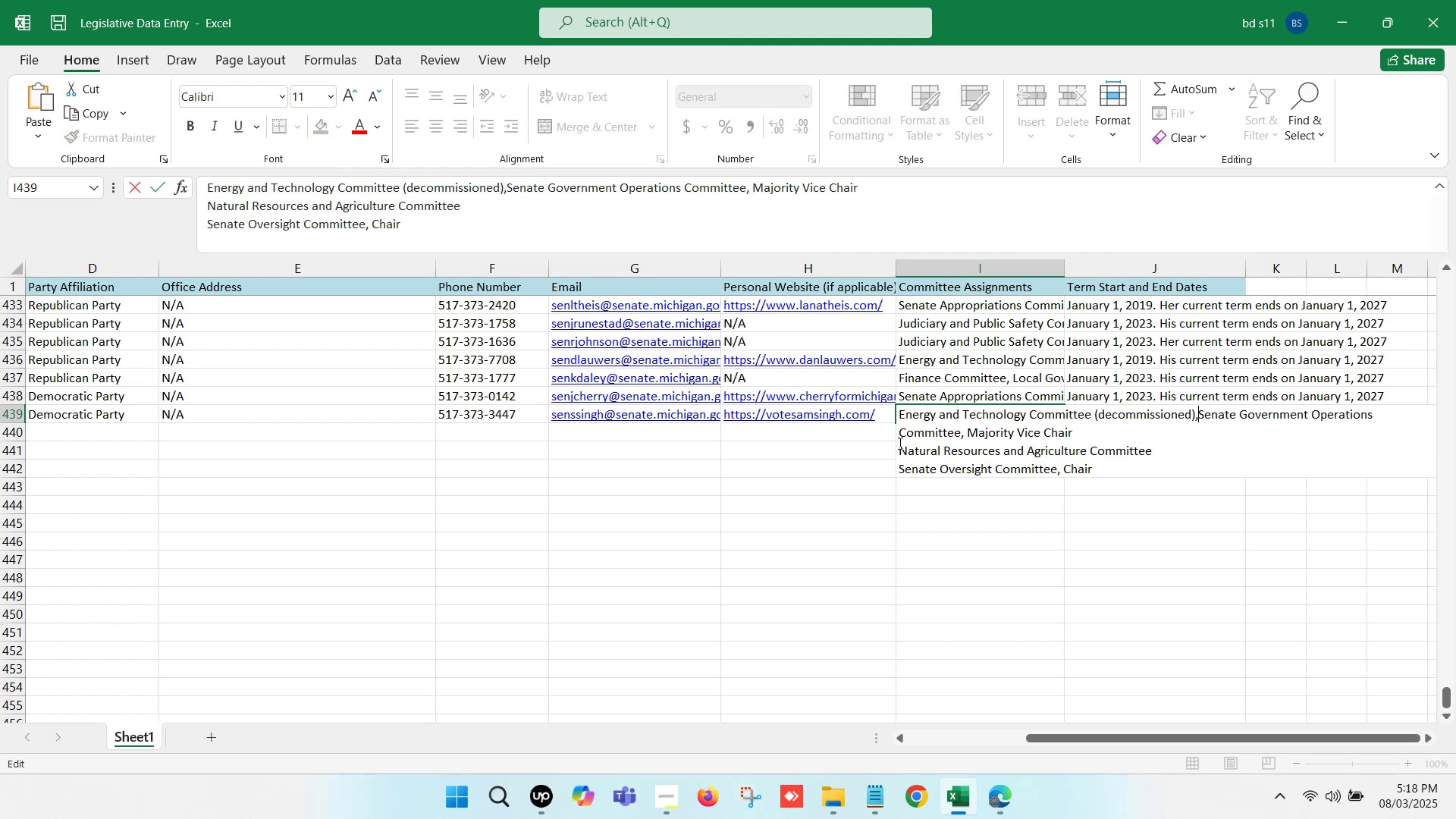 
key(Space)
 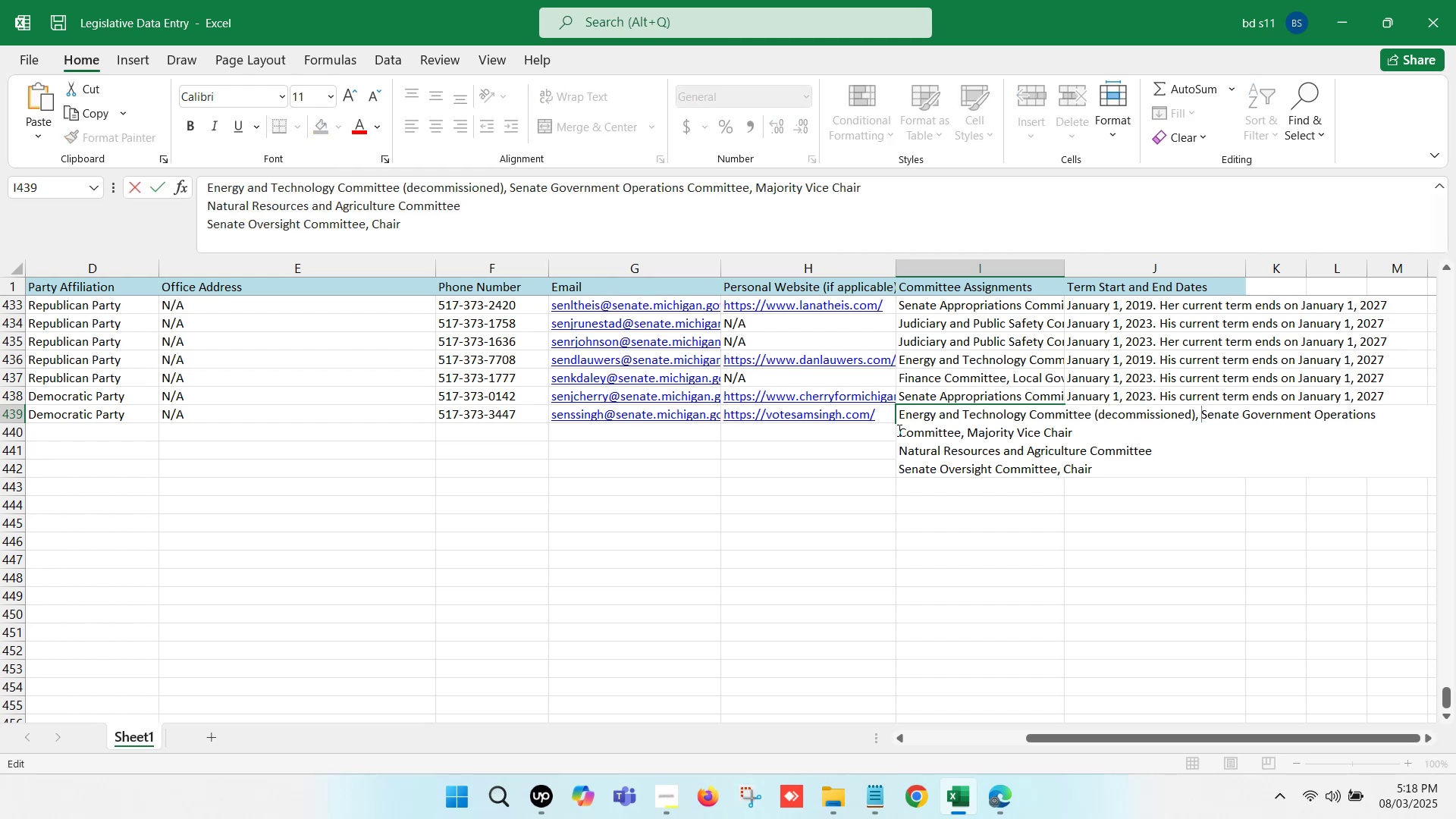 
left_click([898, 426])
 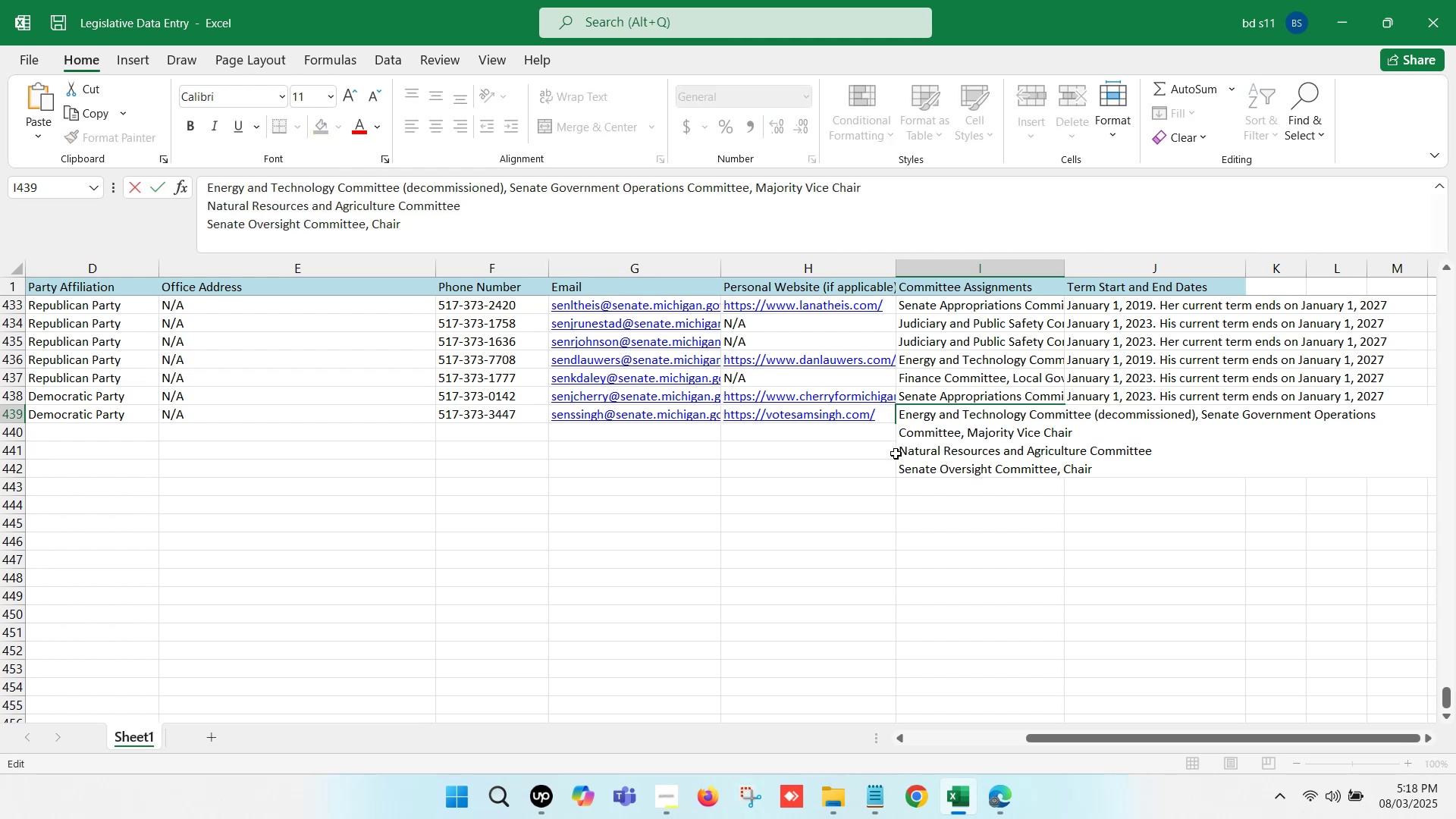 
left_click([898, 450])
 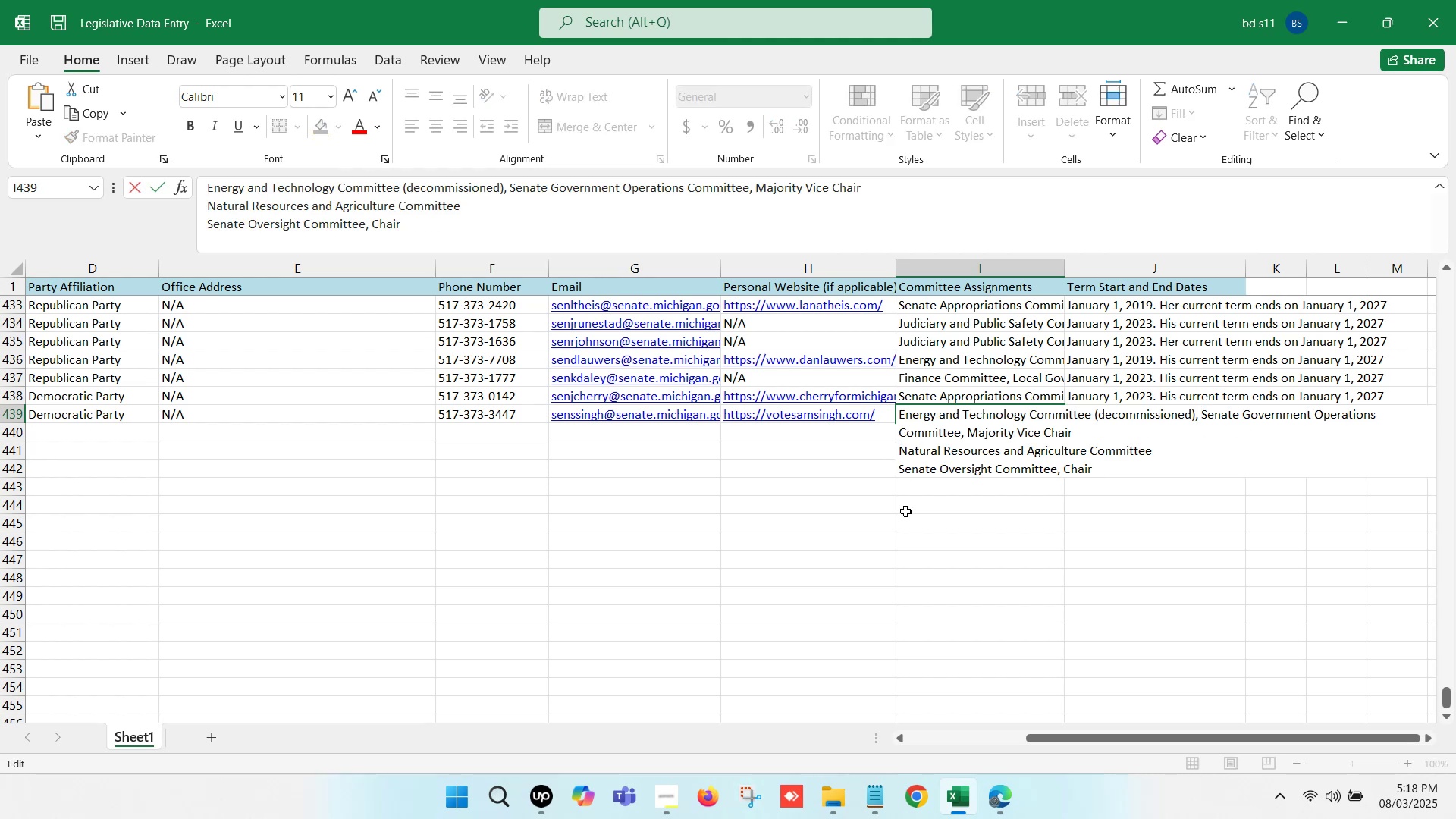 
key(Backspace)
 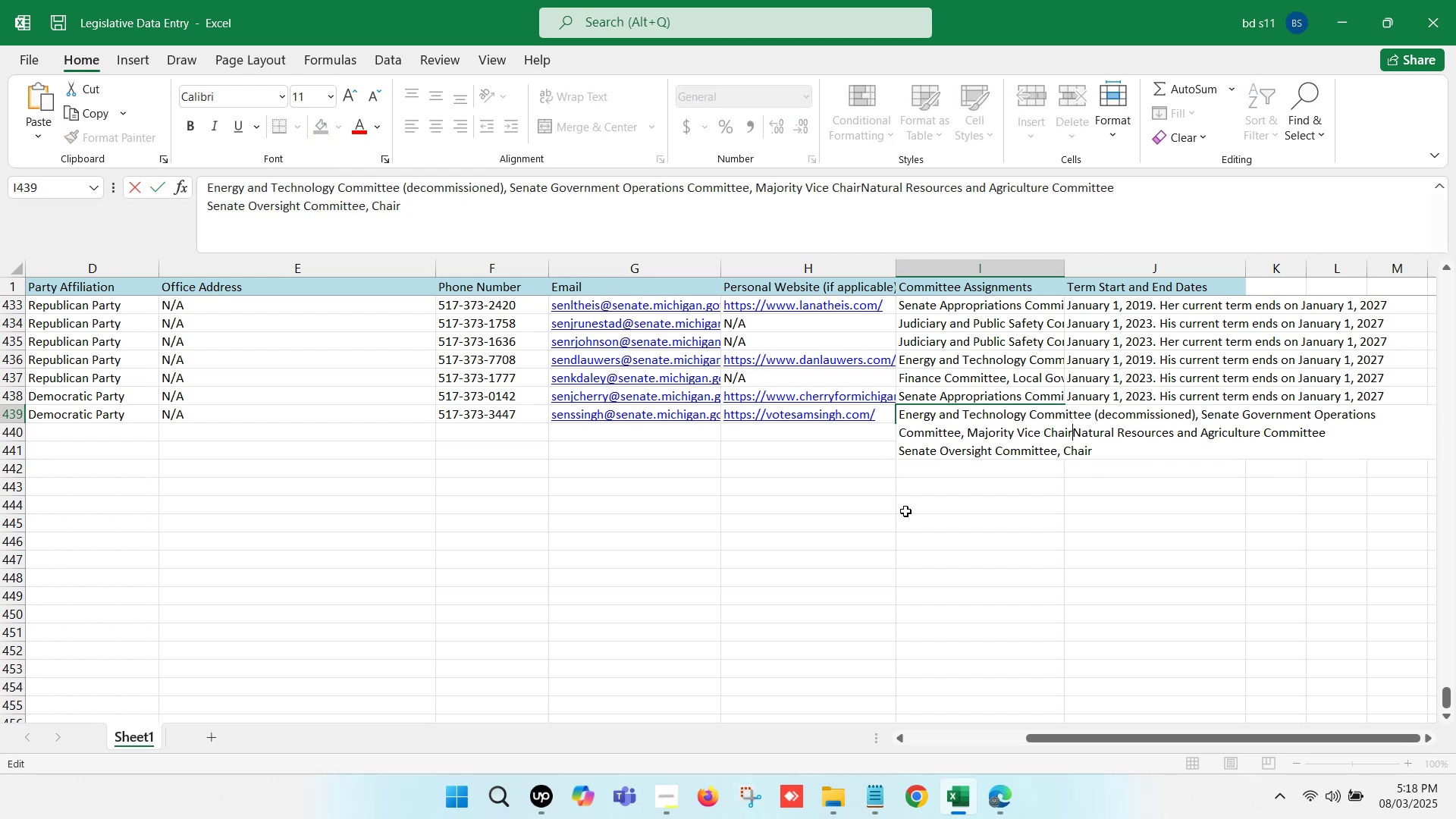 
key(Comma)
 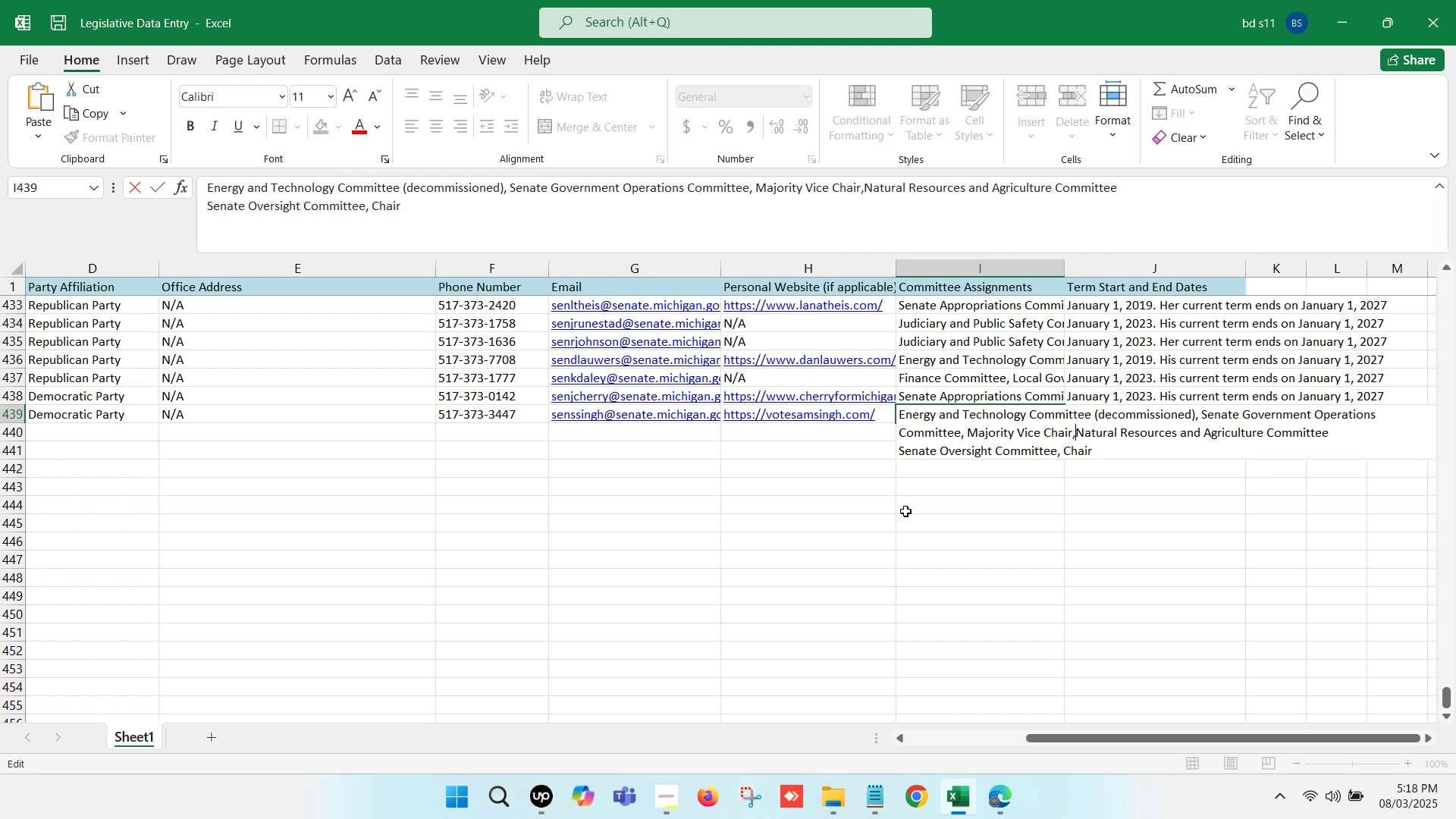 
key(Space)
 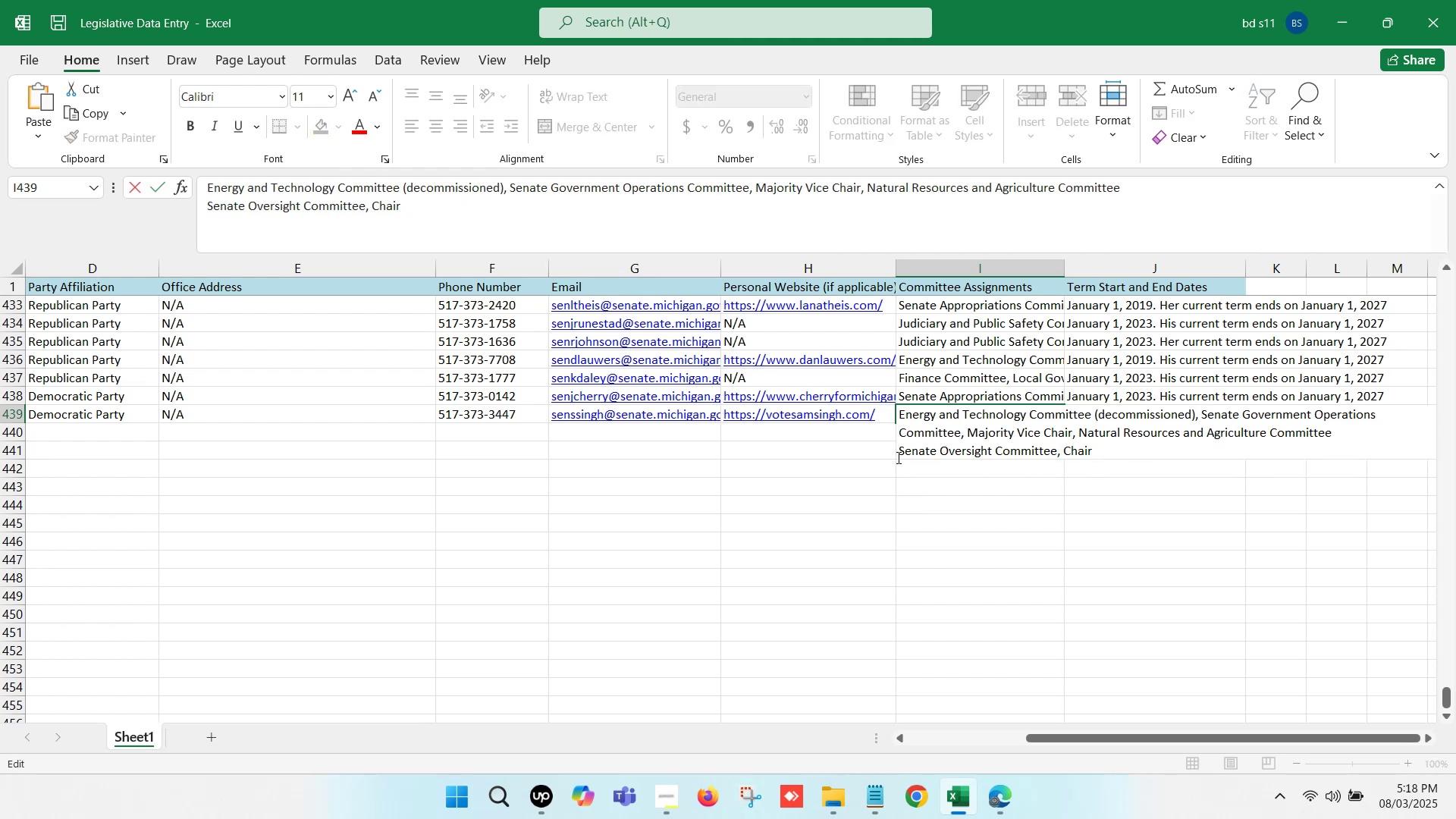 
left_click([897, 453])
 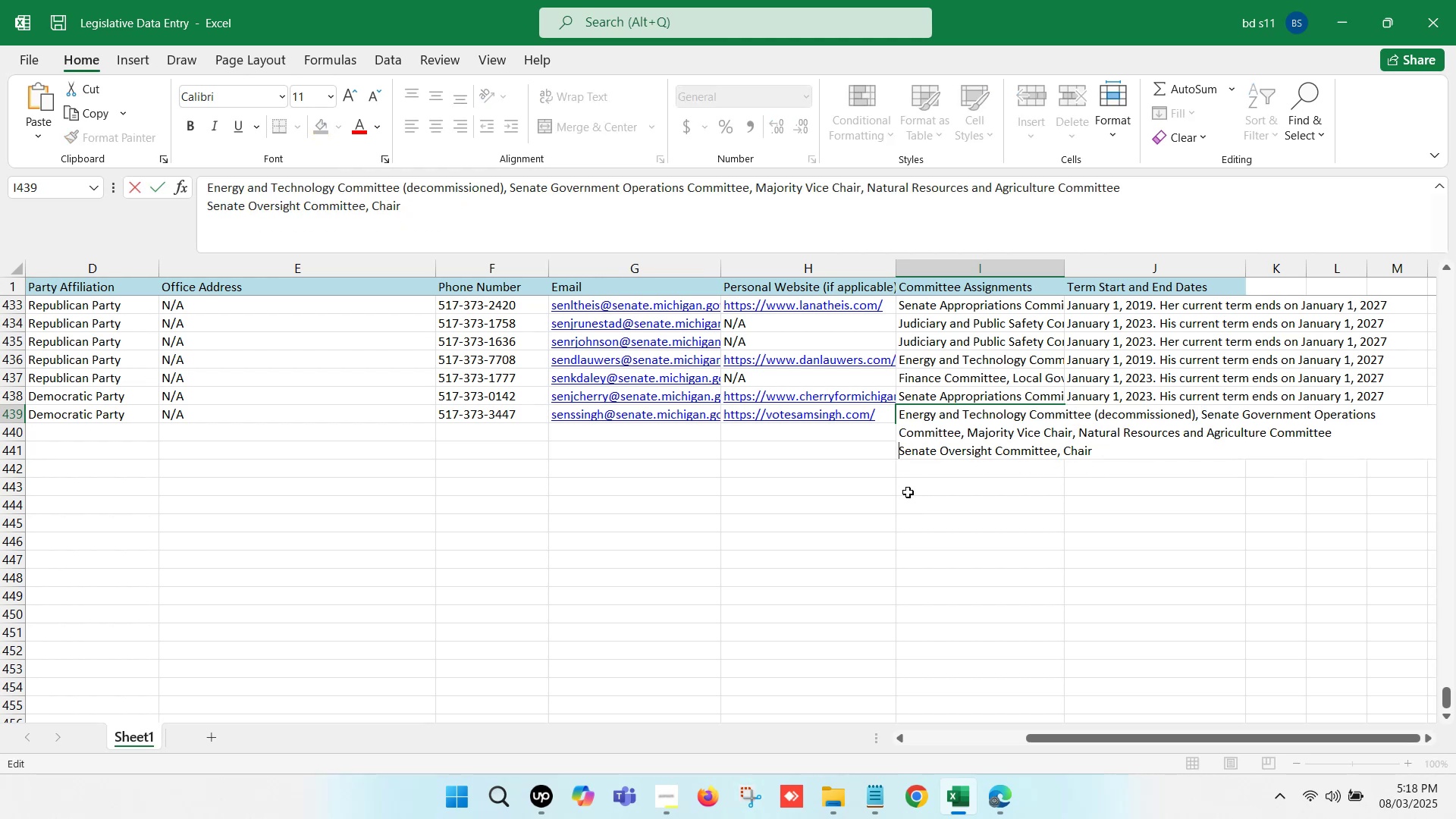 
key(Backspace)
 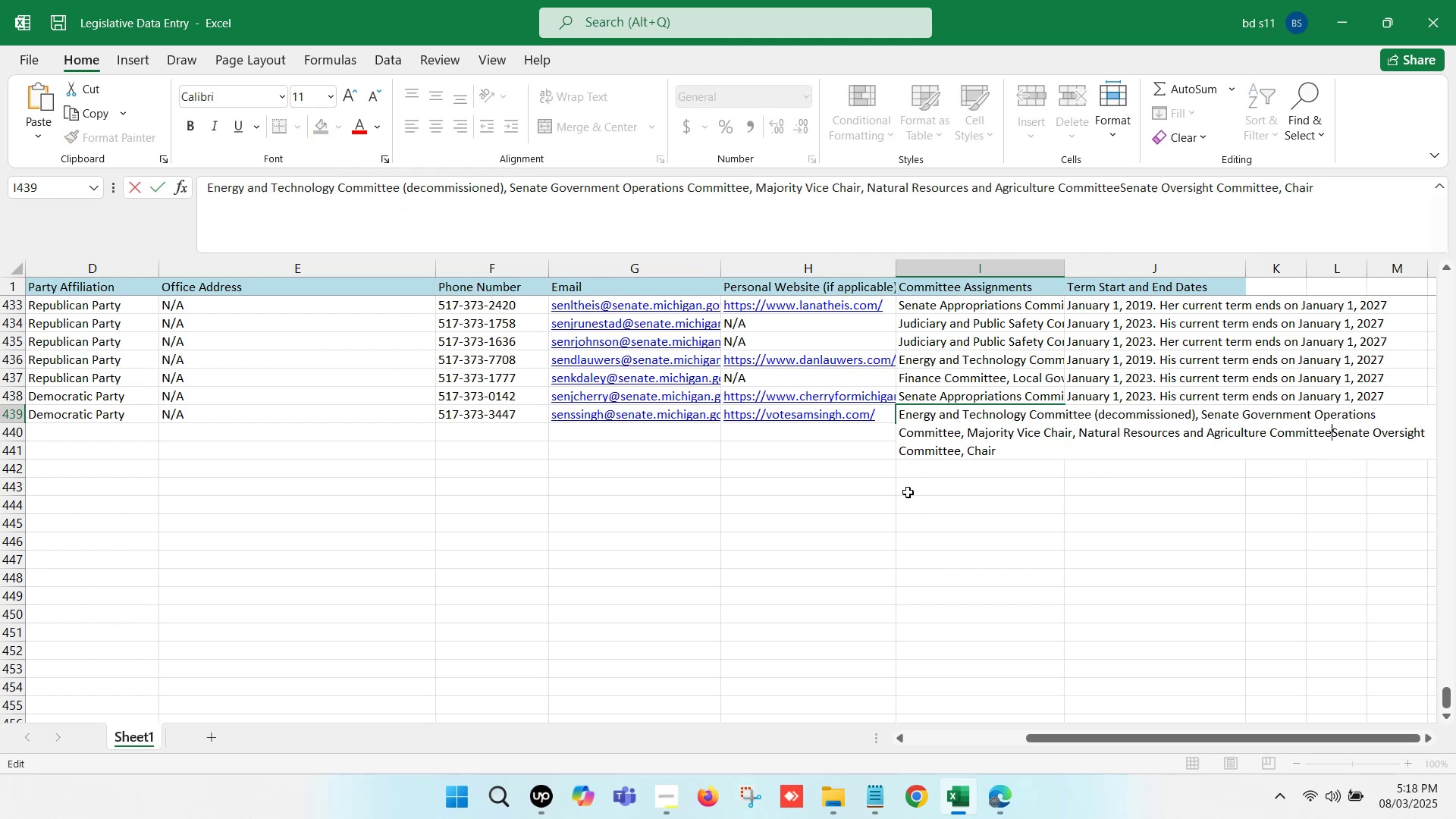 
key(Comma)
 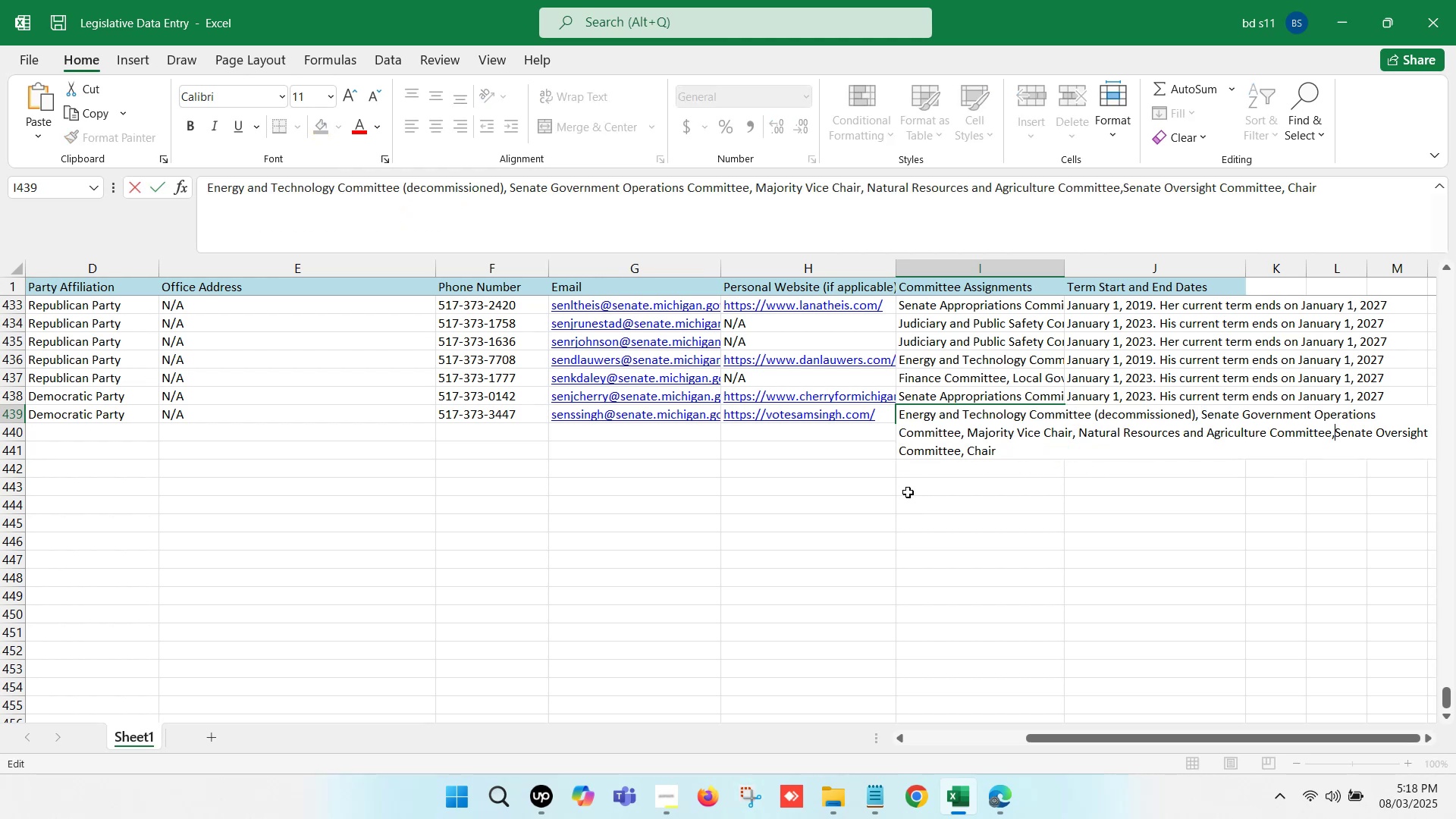 
key(Space)
 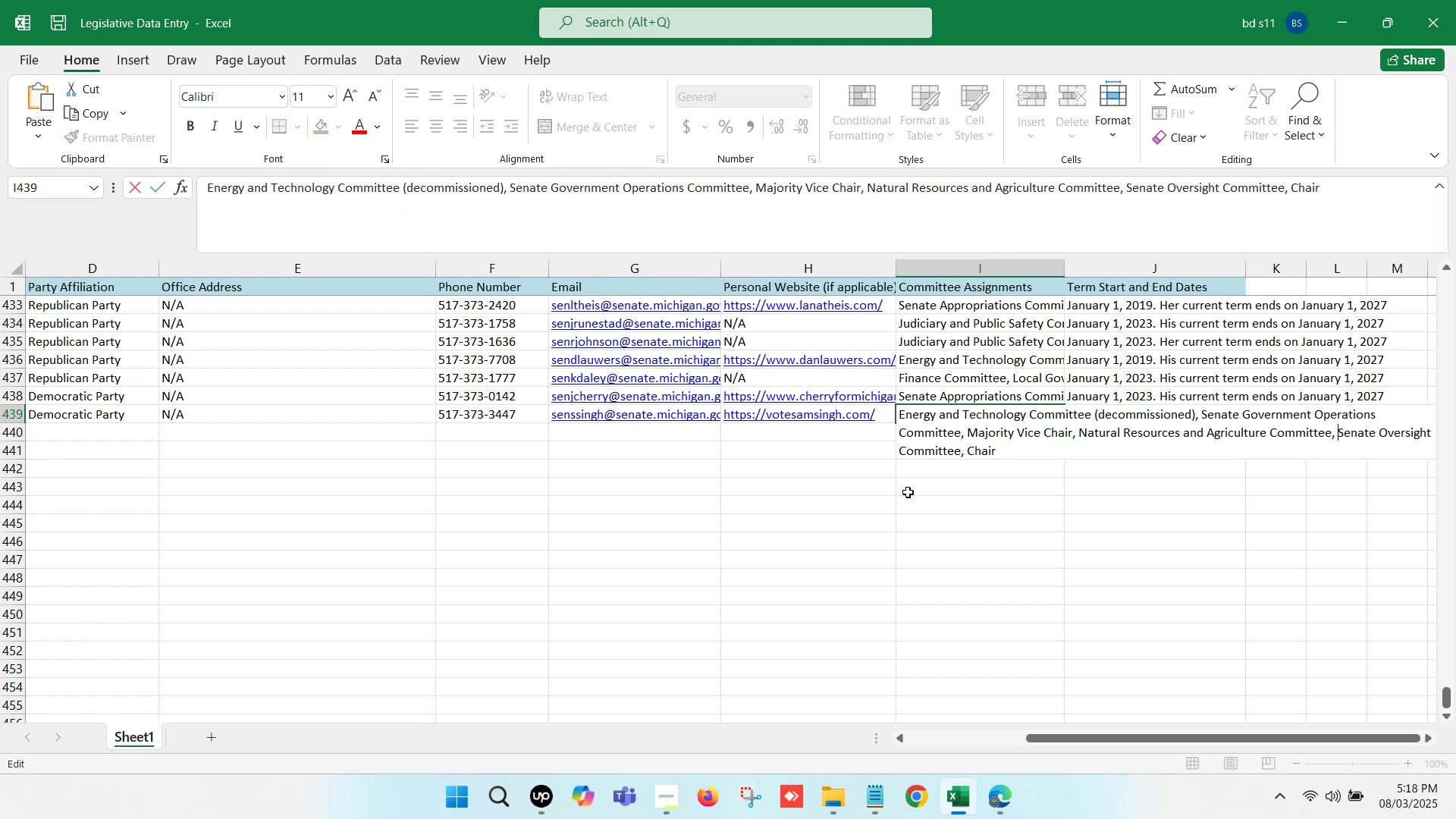 
left_click([908, 492])
 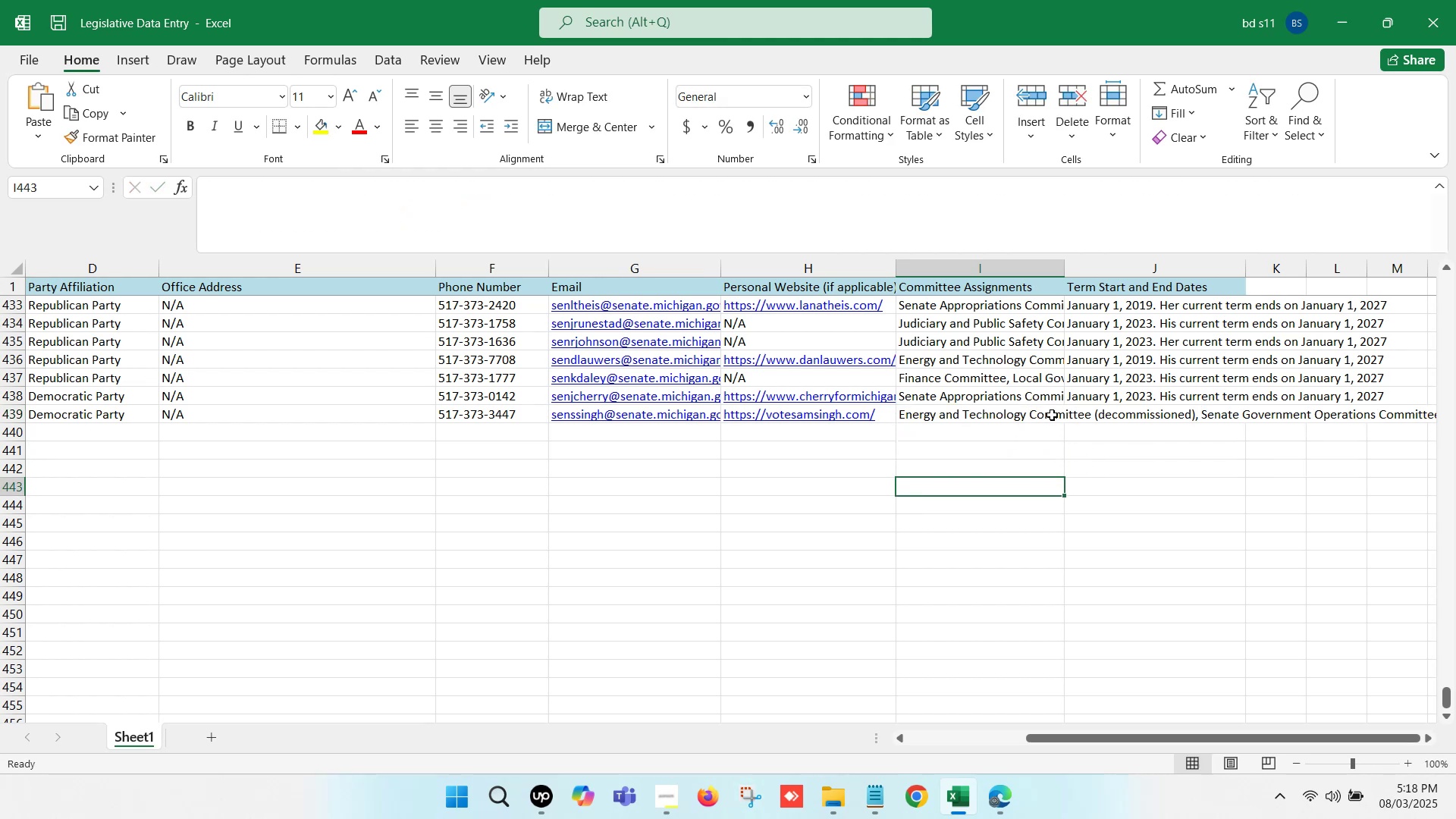 
left_click([1106, 414])
 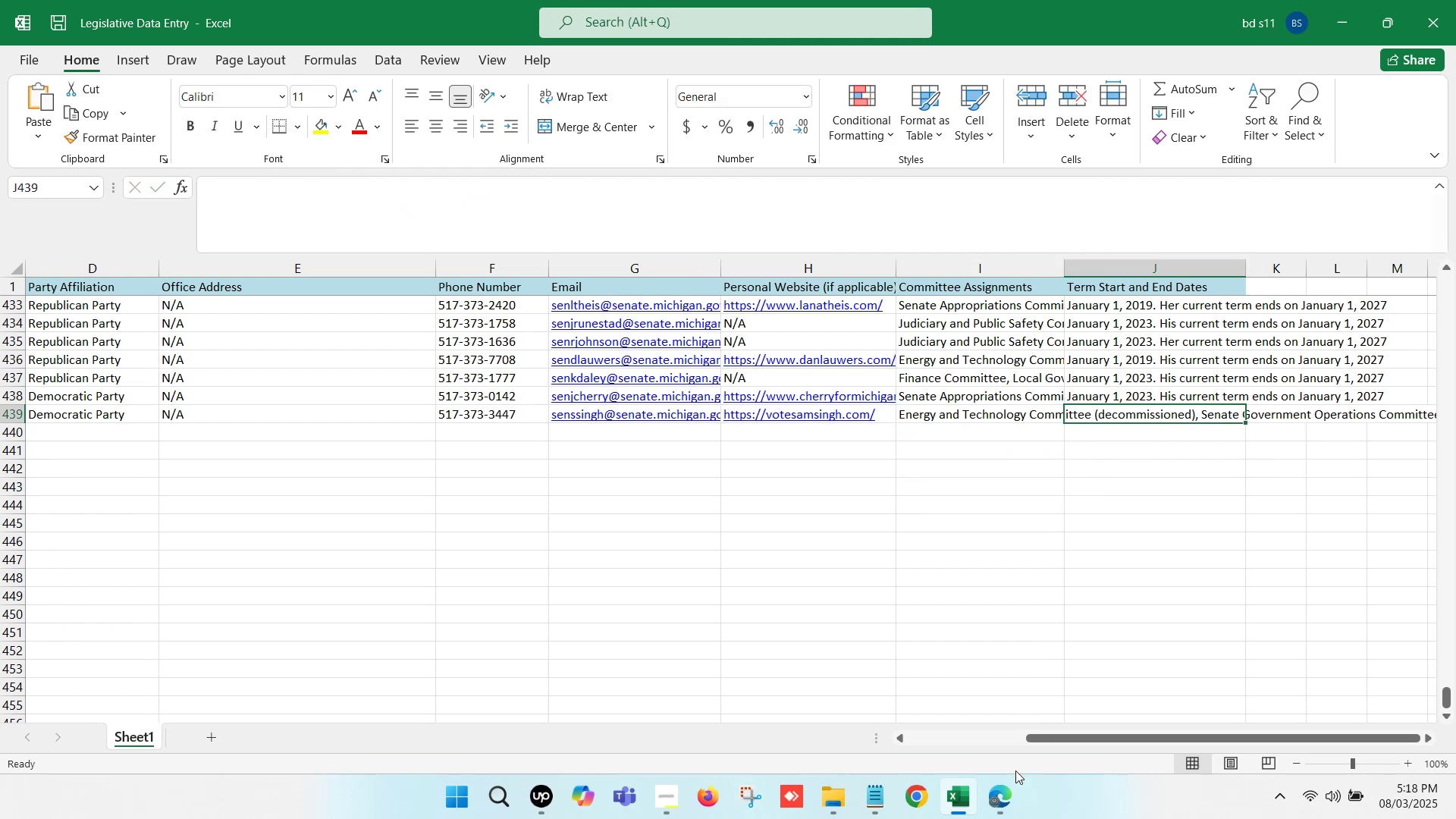 
left_click([1009, 783])
 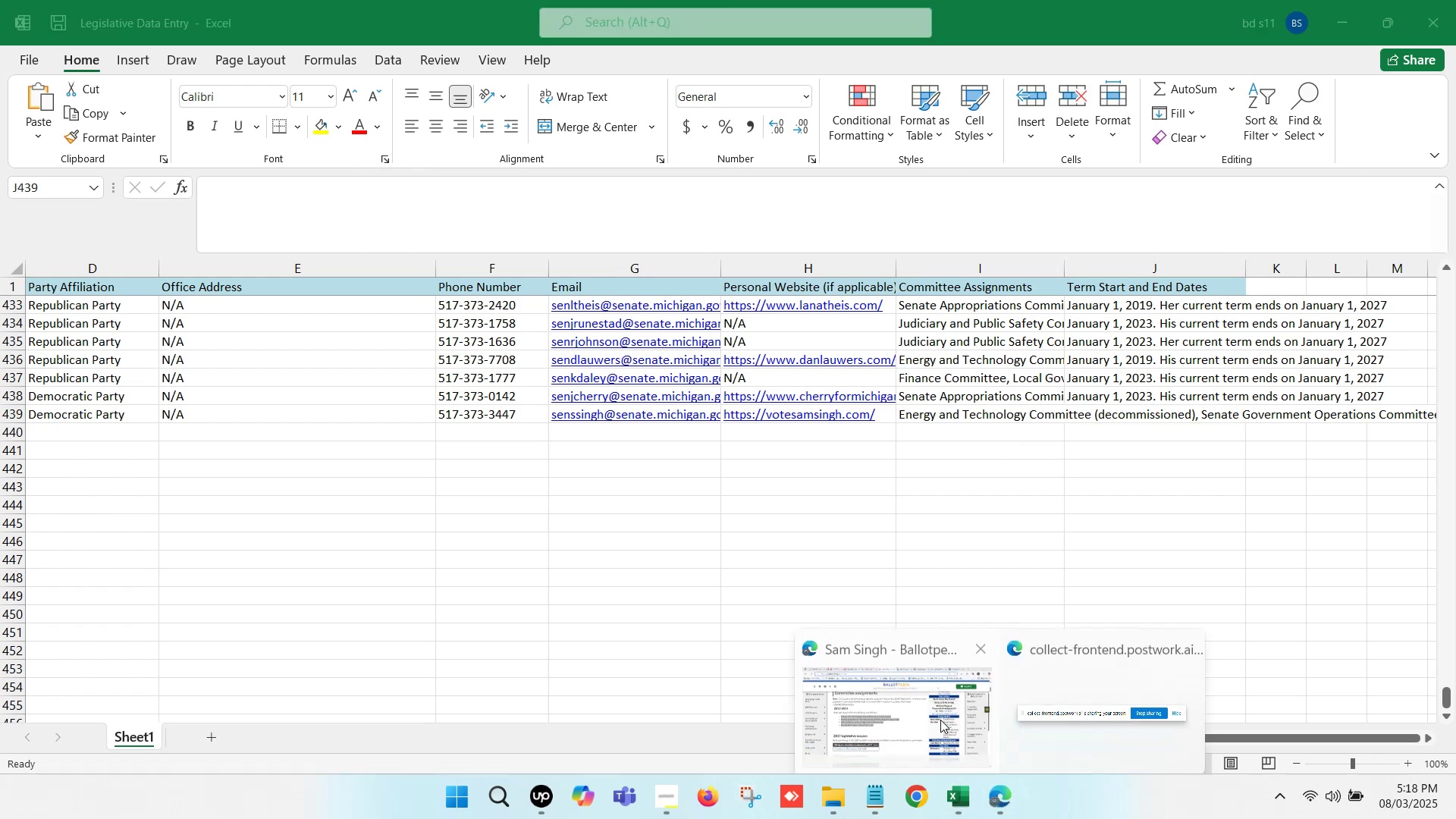 
left_click([873, 682])
 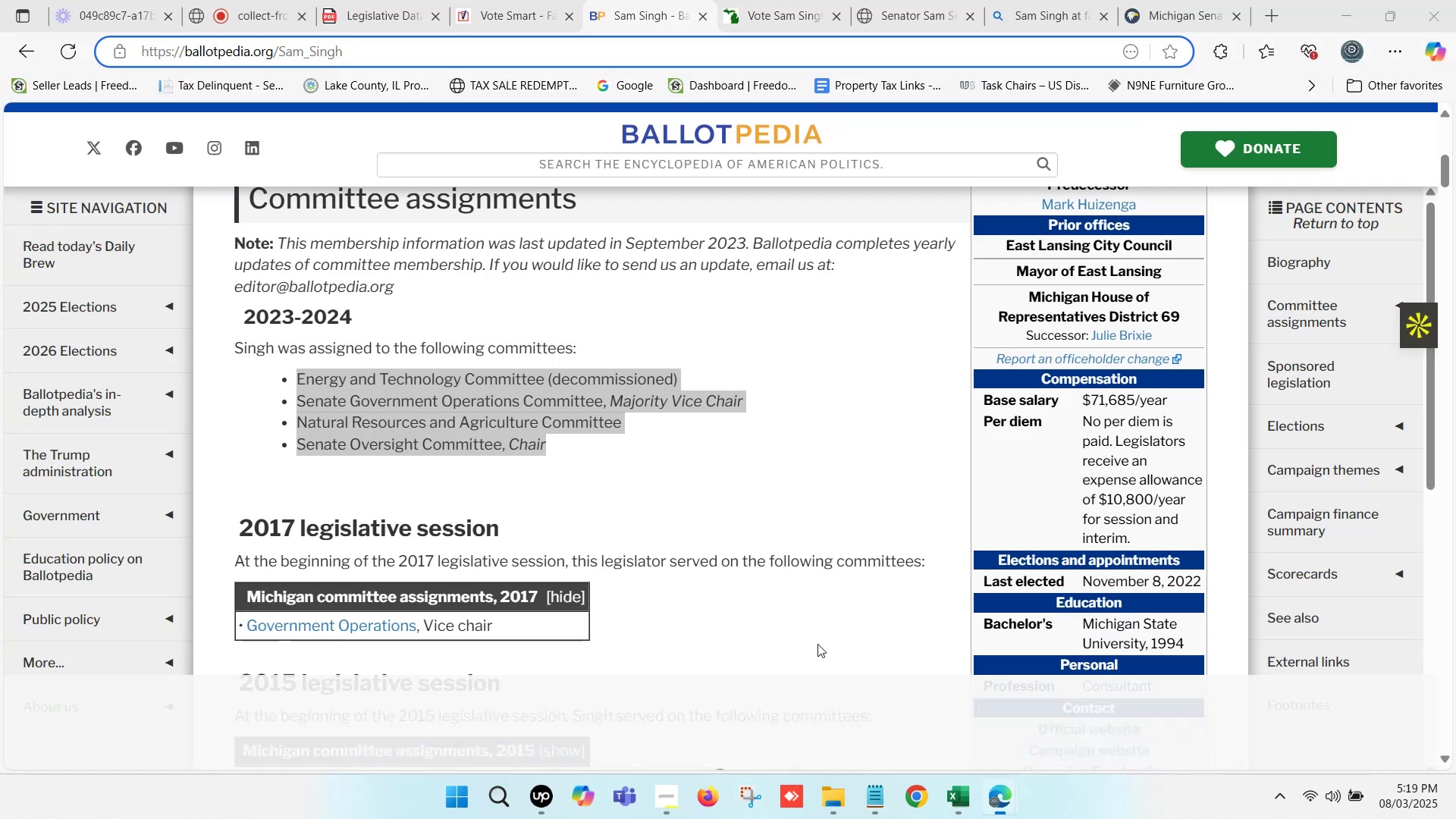 
scroll: coordinate [598, 413], scroll_direction: up, amount: 4.0
 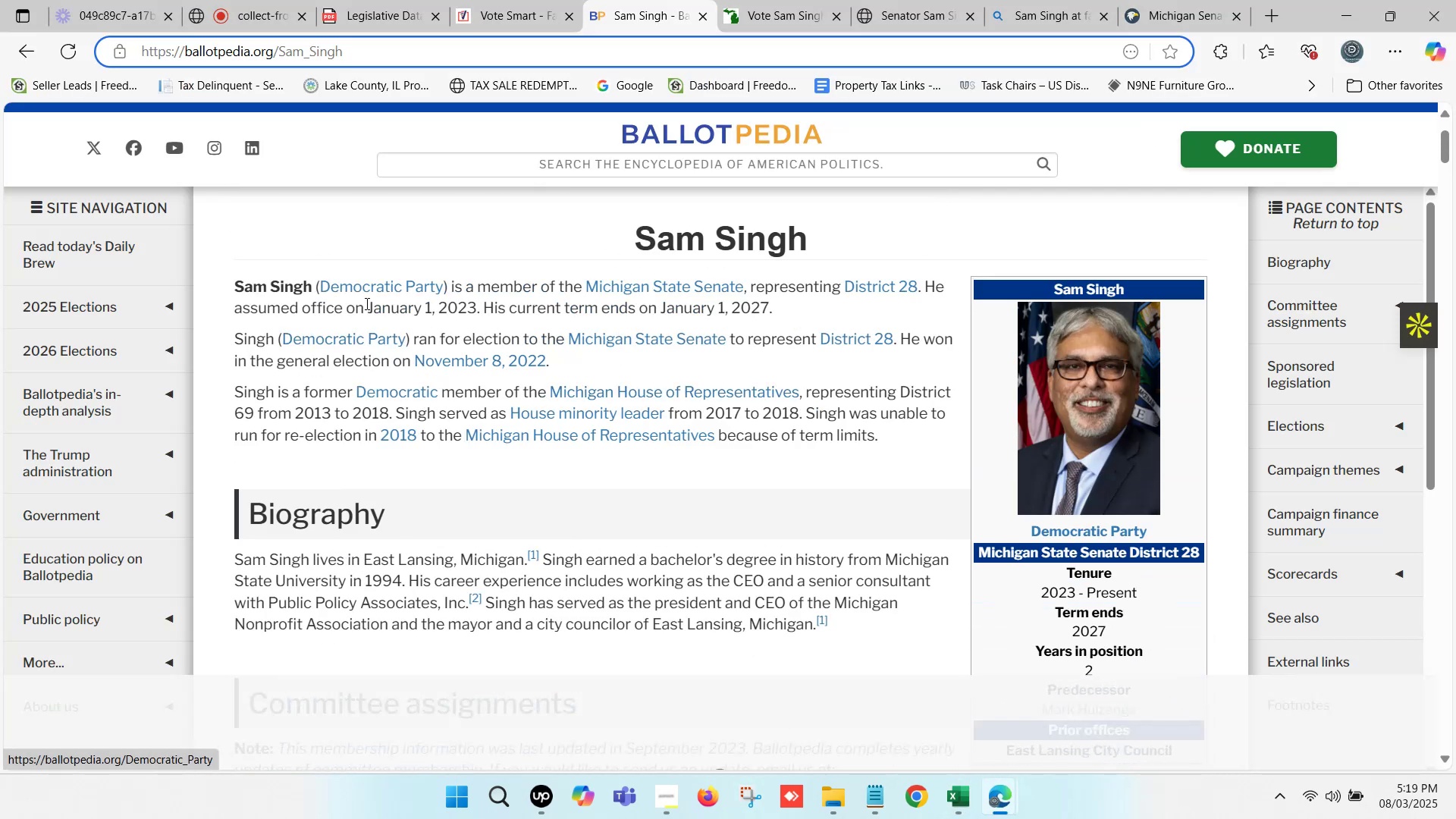 
left_click([366, 303])
 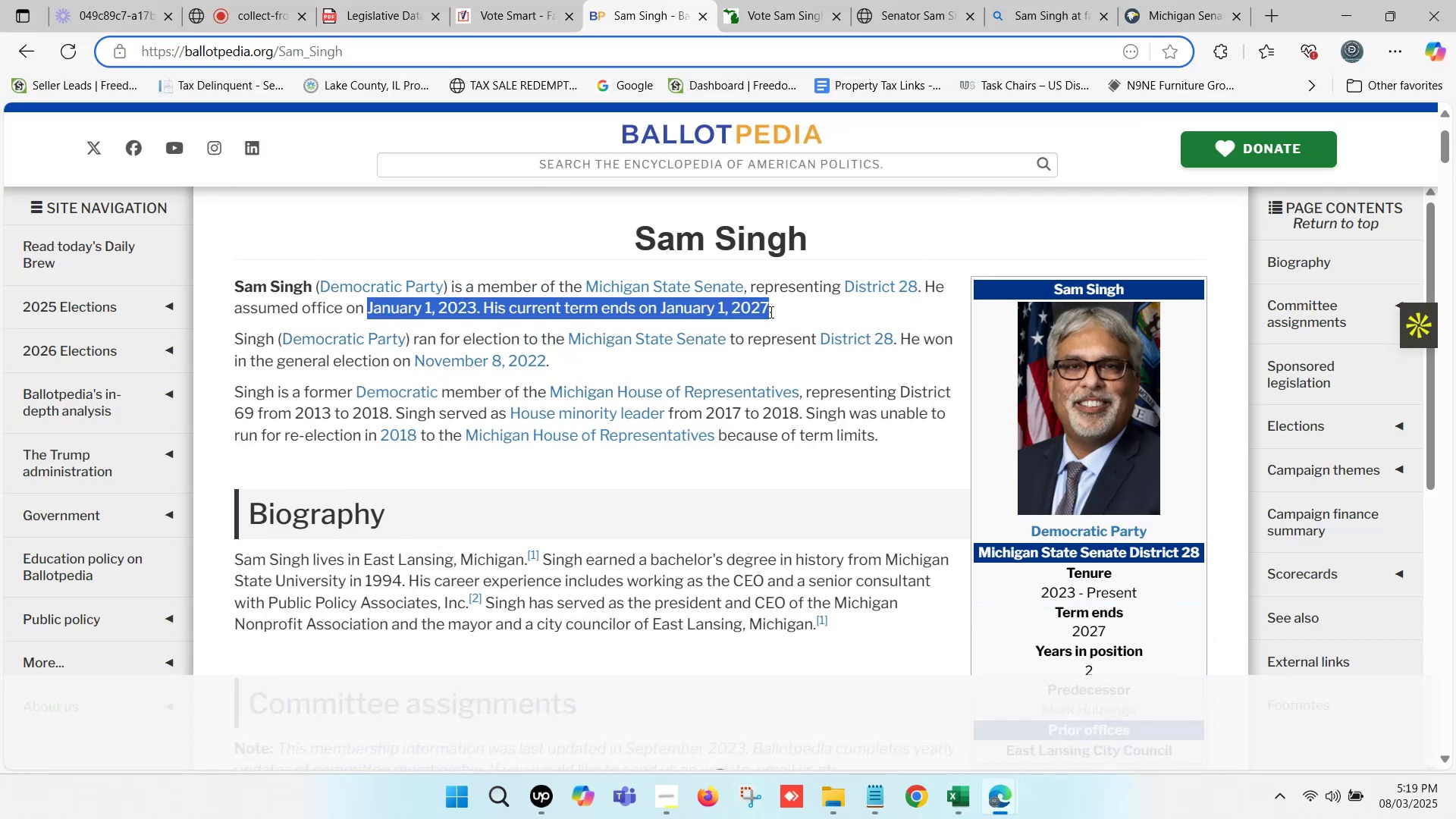 
key(Control+ControlLeft)
 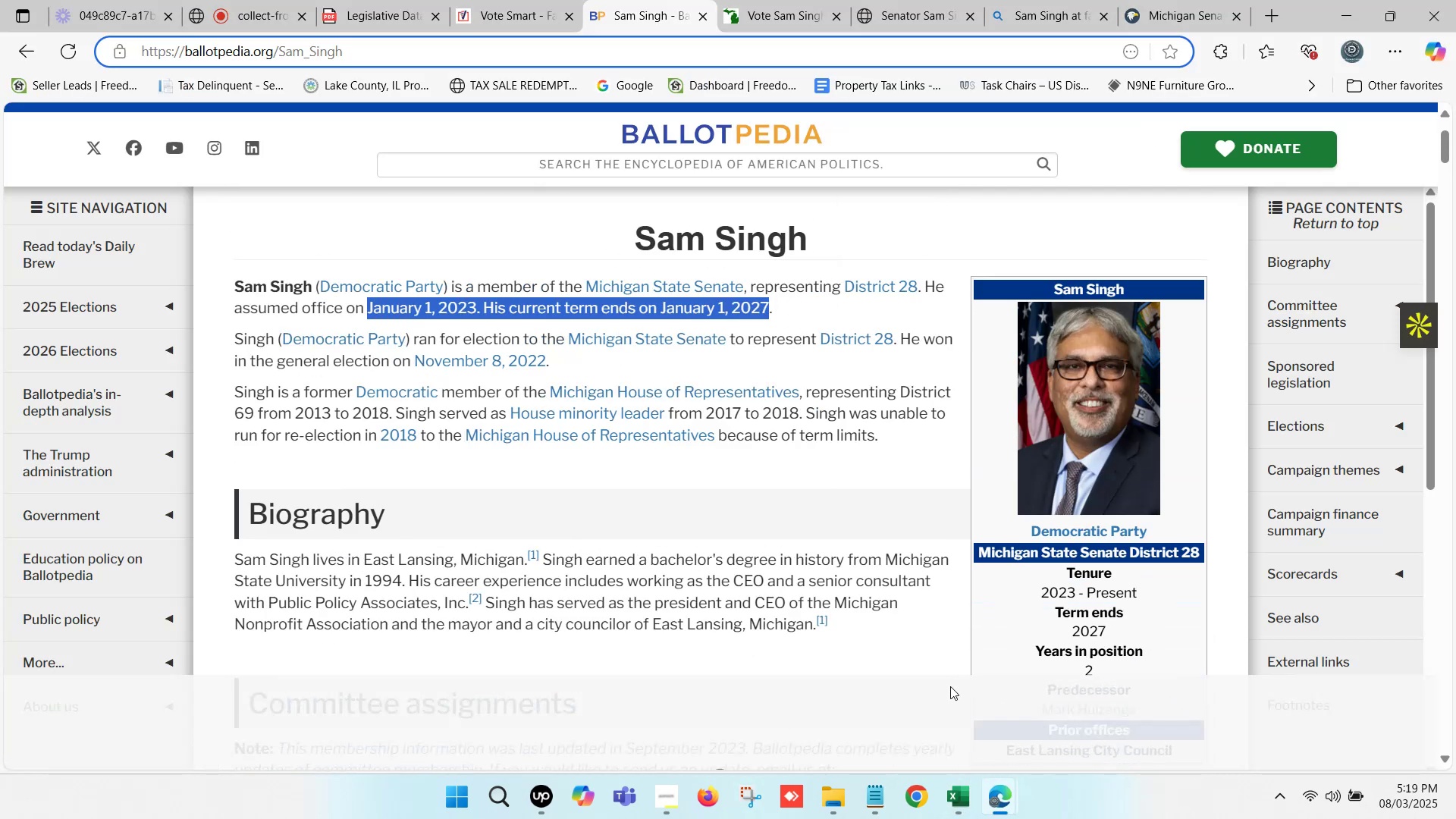 
key(Control+C)
 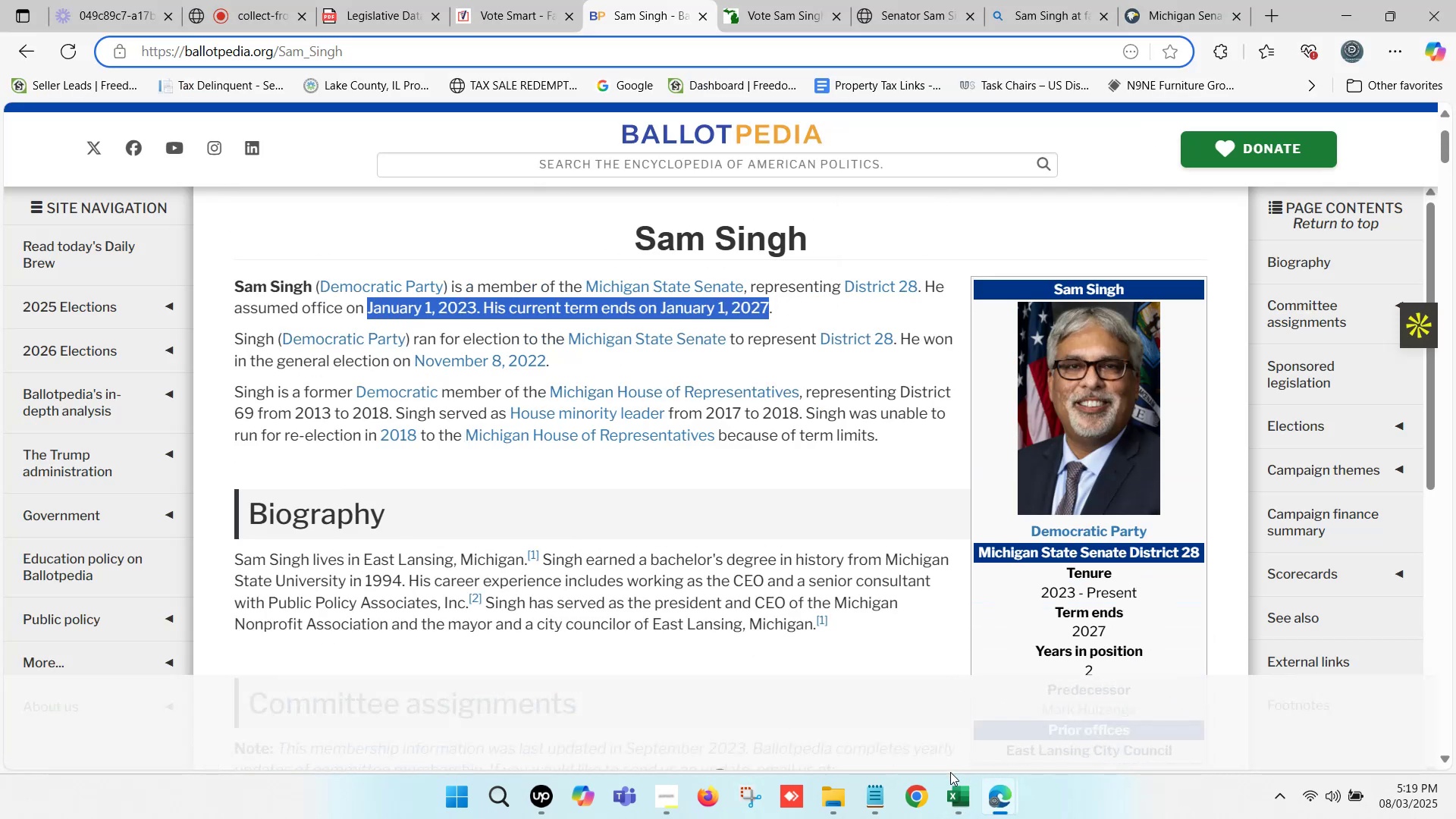 
left_click([951, 783])
 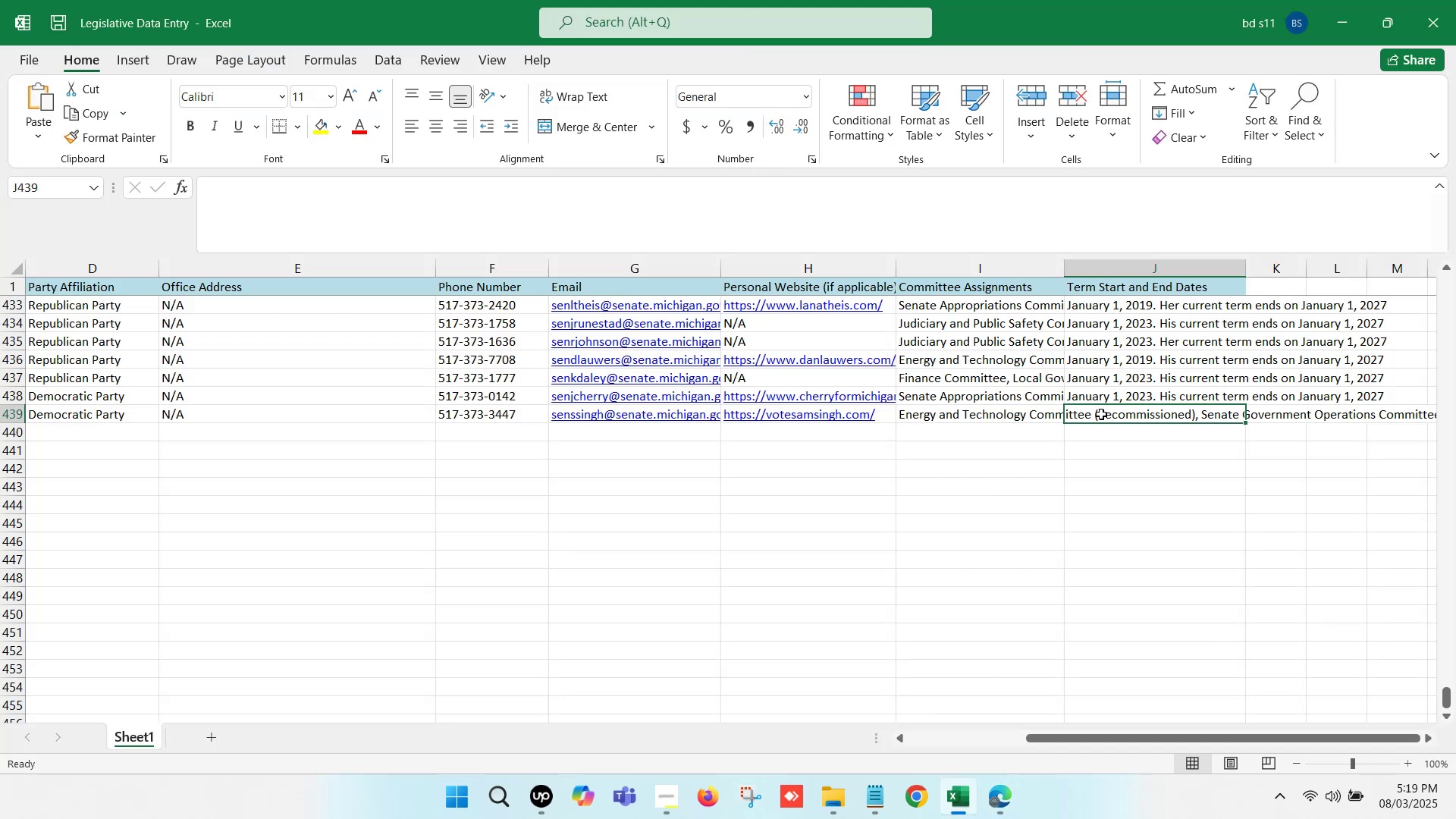 
double_click([1101, 414])
 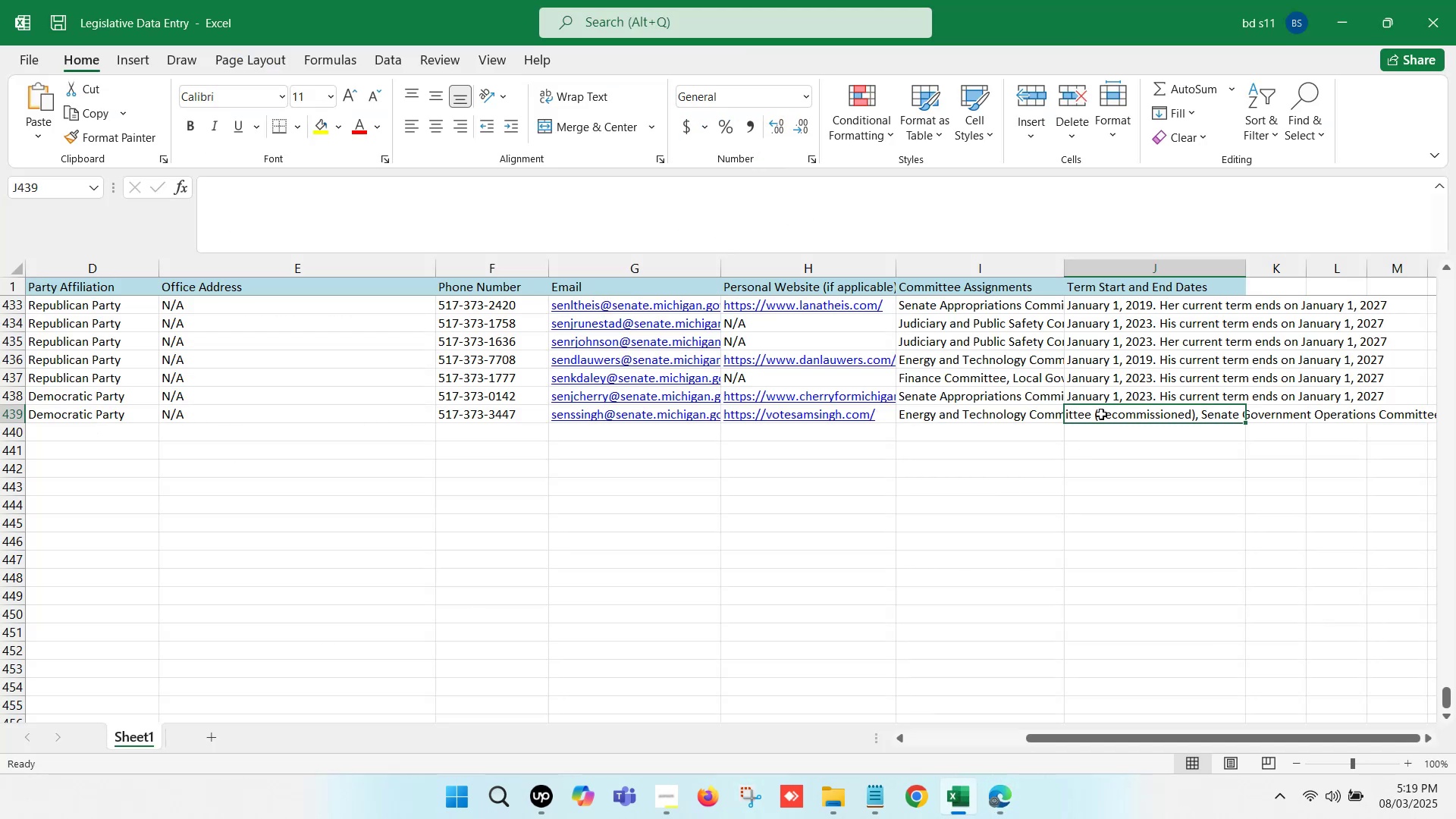 
key(Control+ControlLeft)
 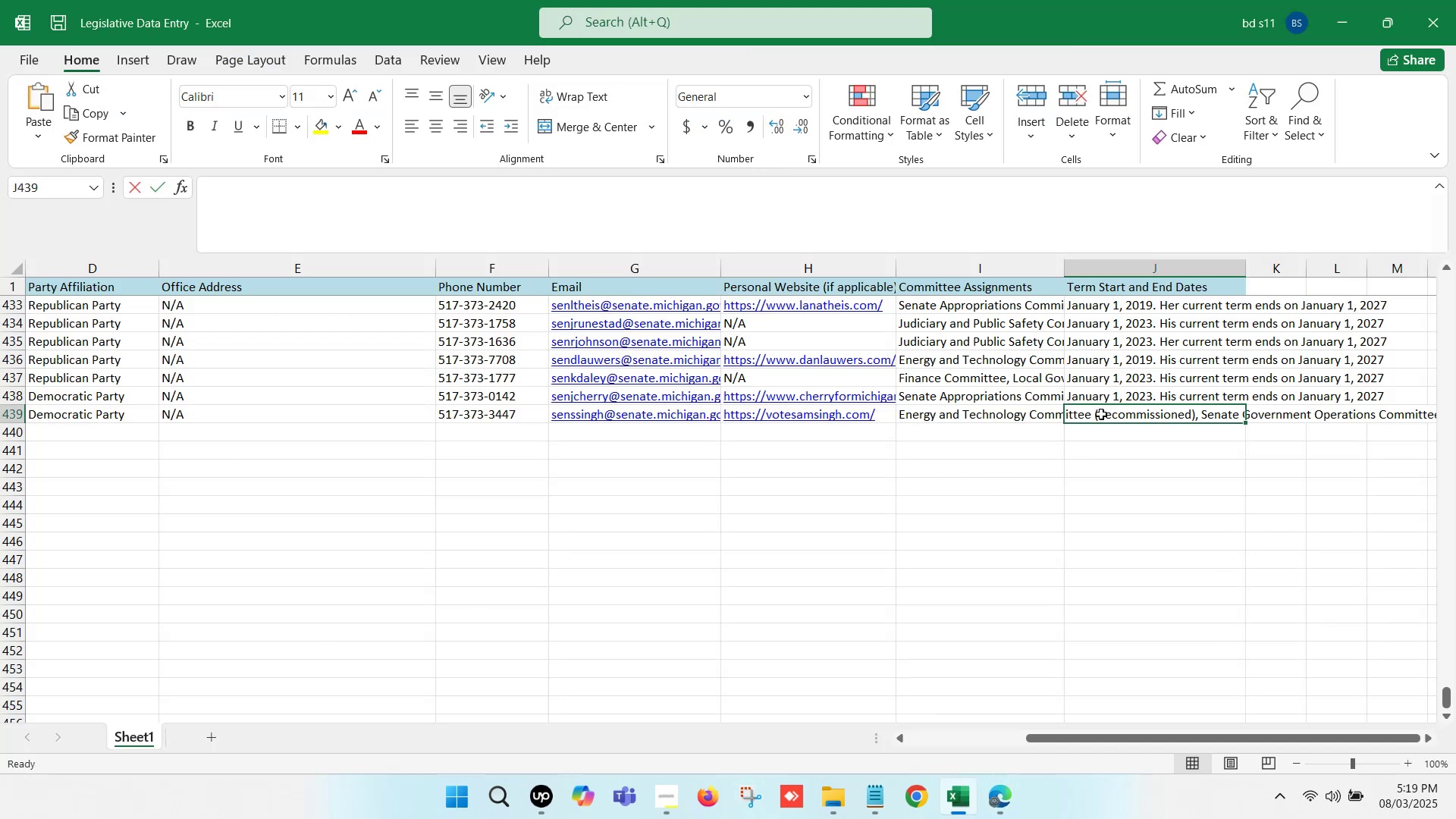 
key(Control+V)
 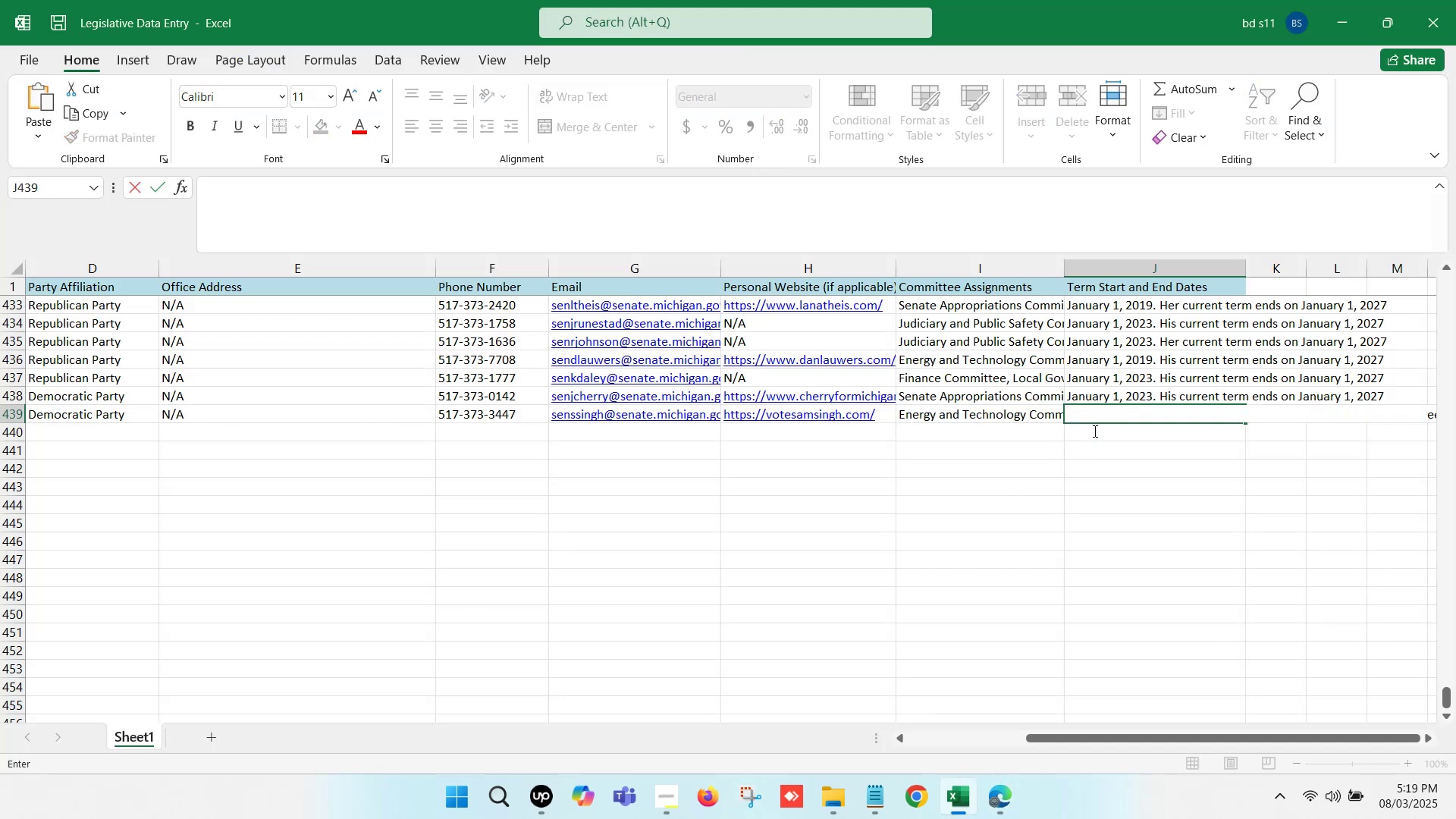 
left_click([1093, 431])
 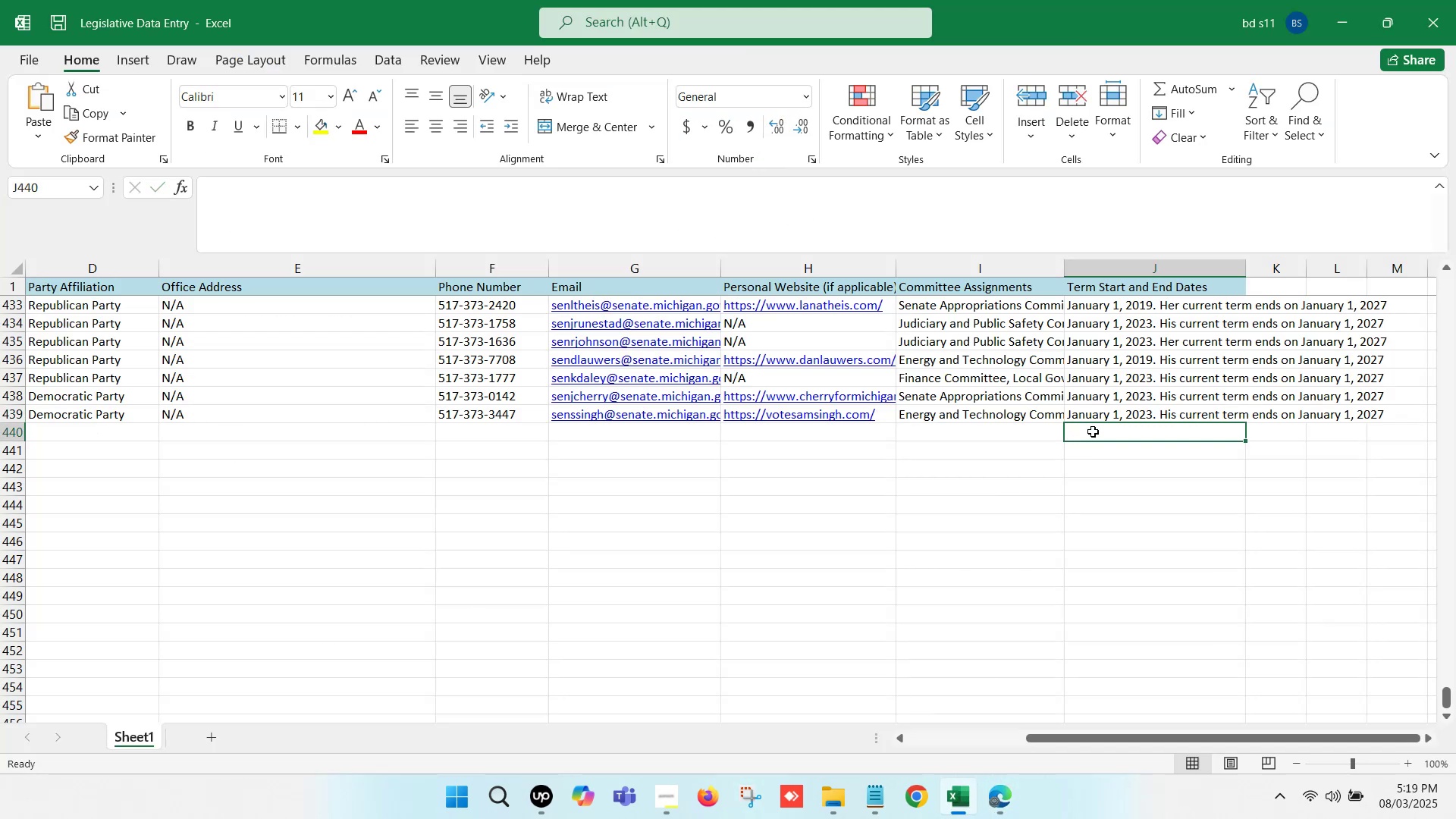 
key(Control+S)
 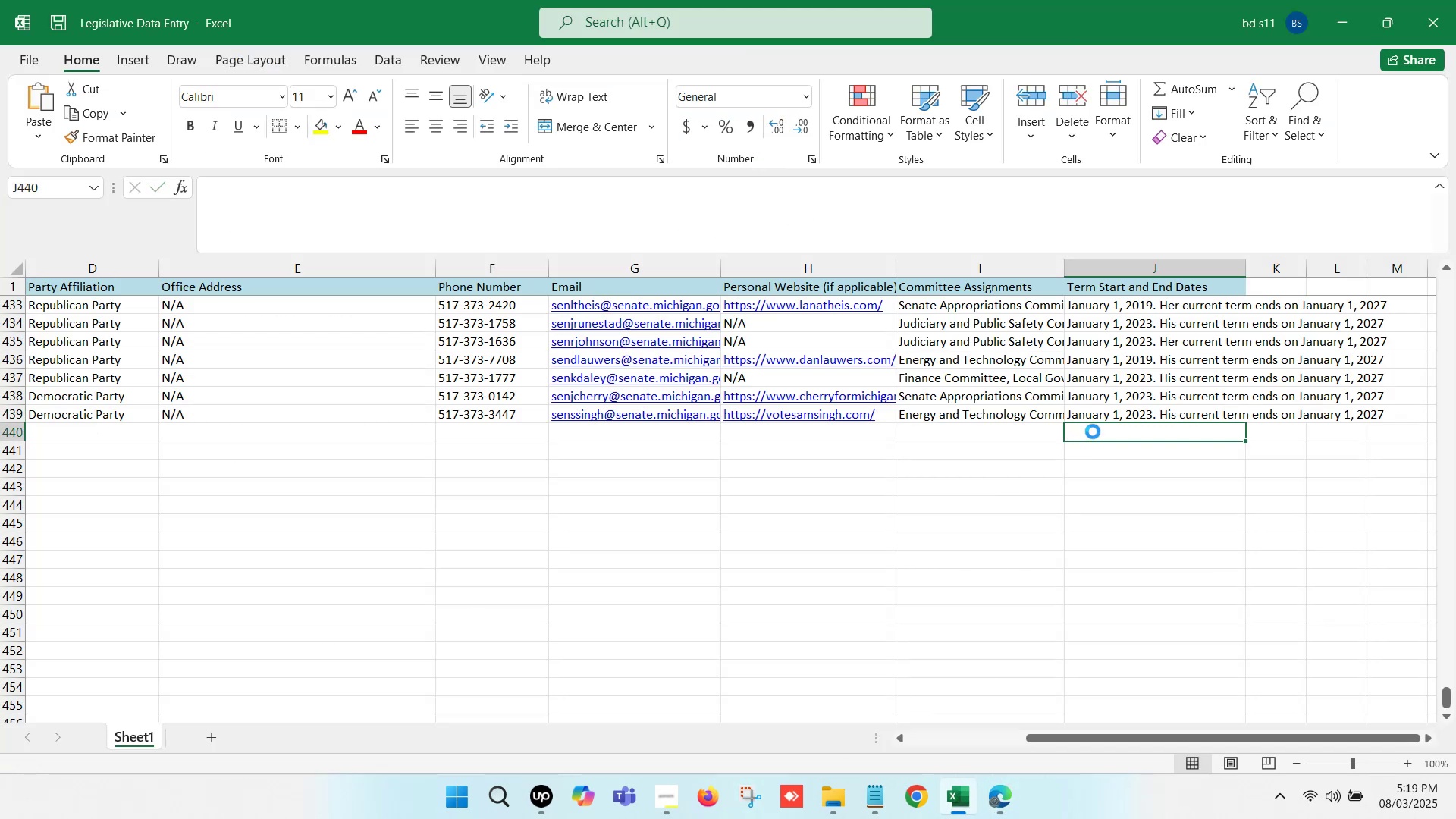 
key(Control+S)
 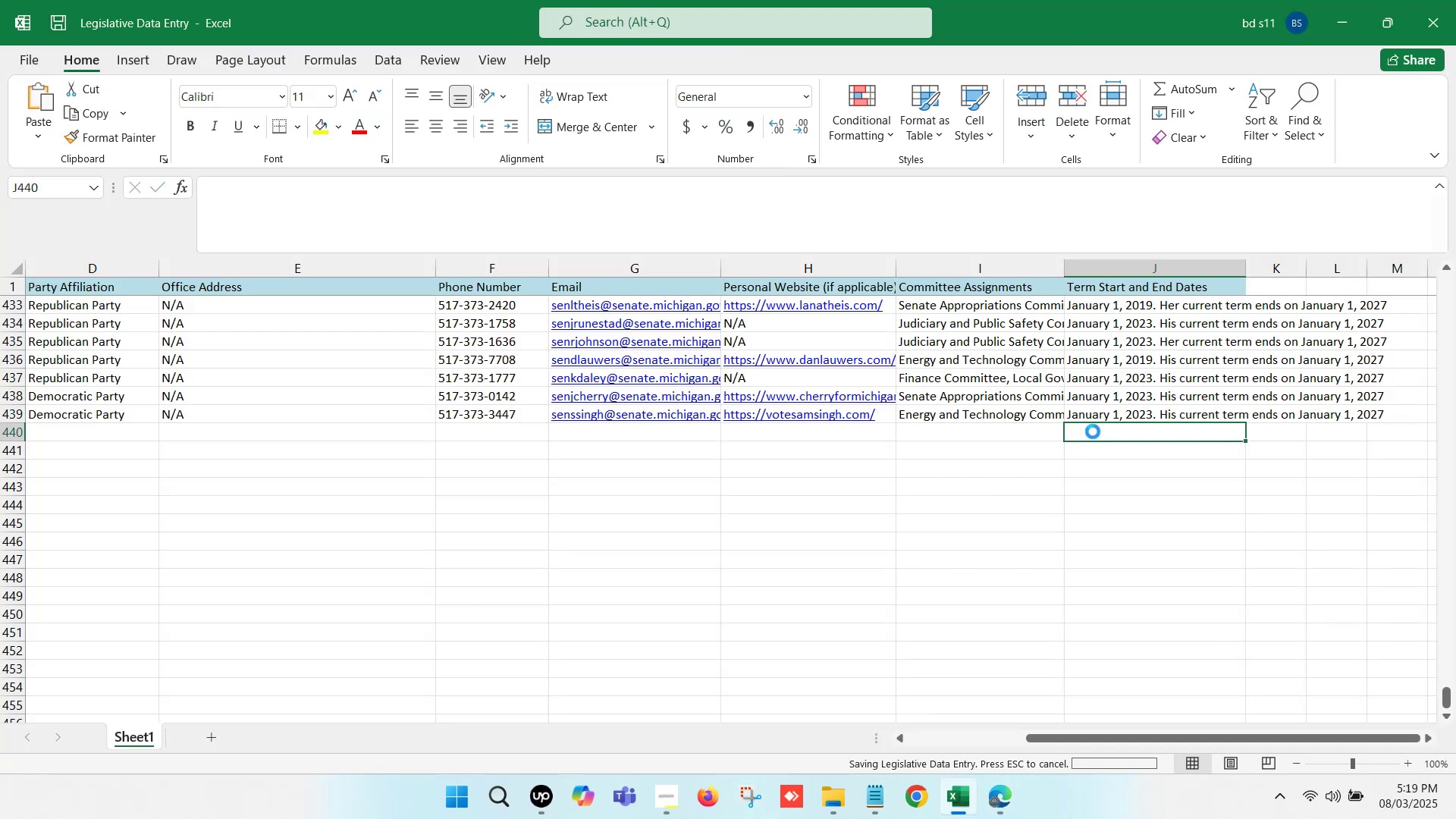 
hold_key(key=ArrowLeft, duration=1.28)
 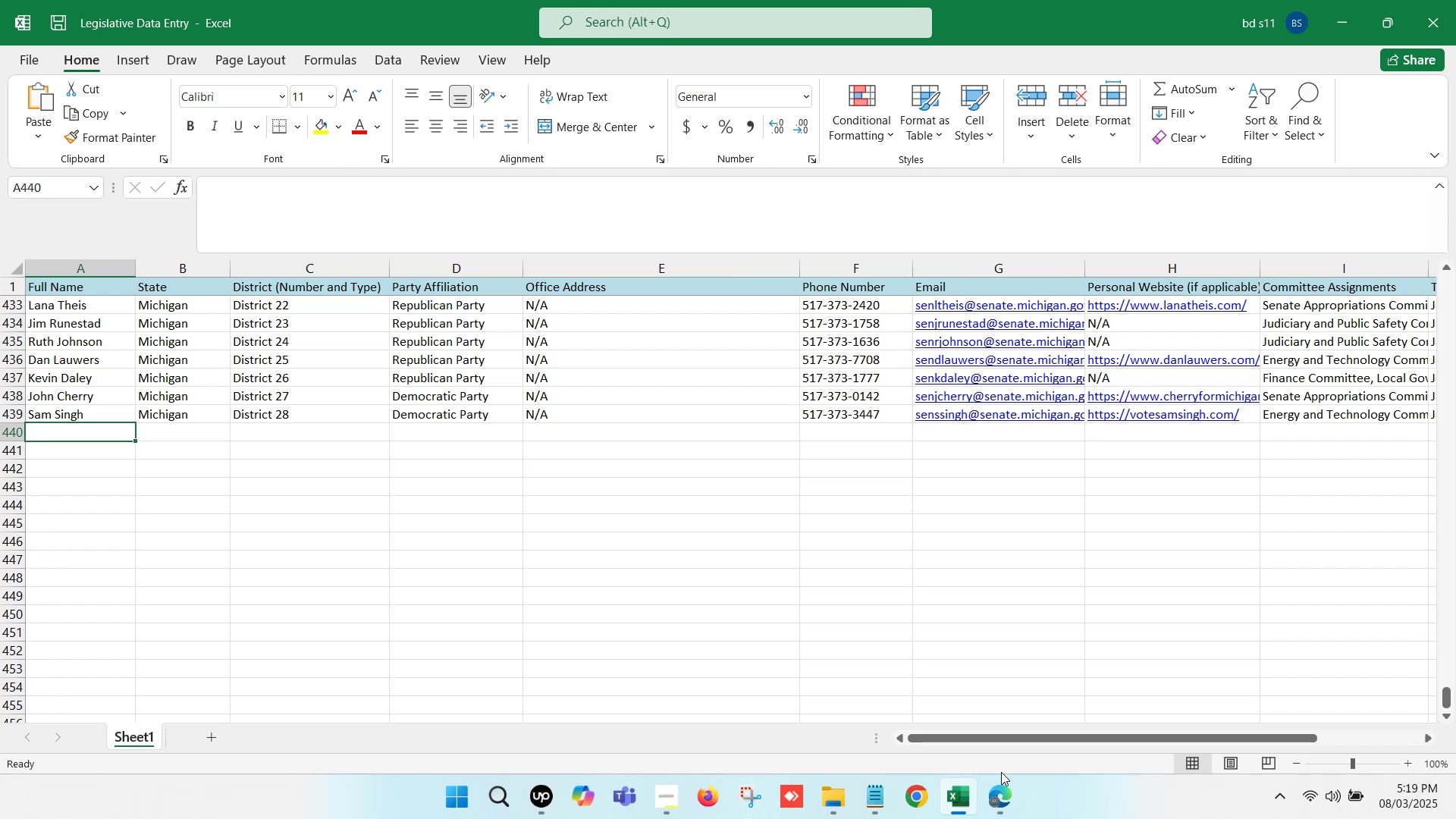 
left_click([1002, 799])
 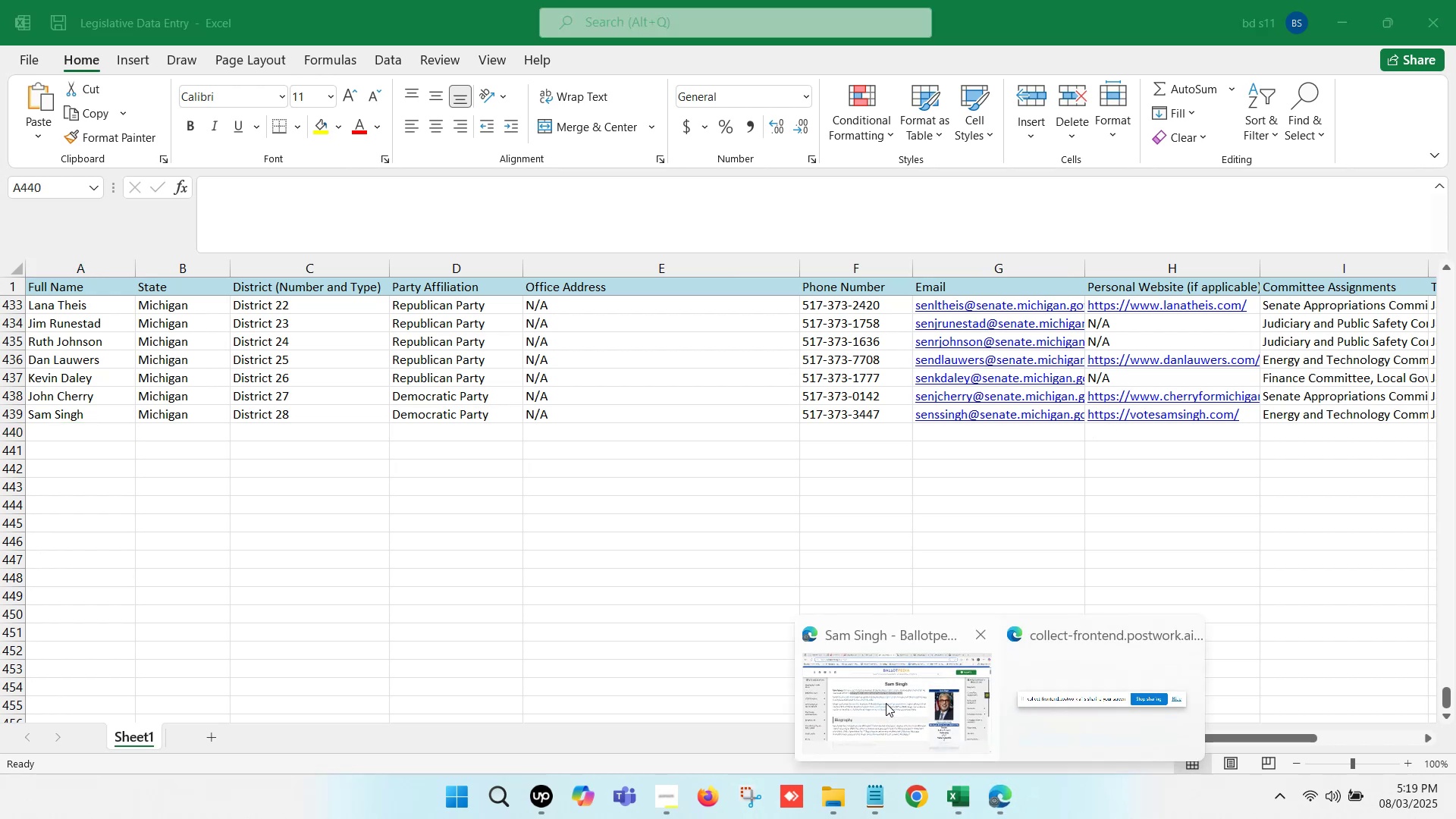 
left_click([885, 695])
 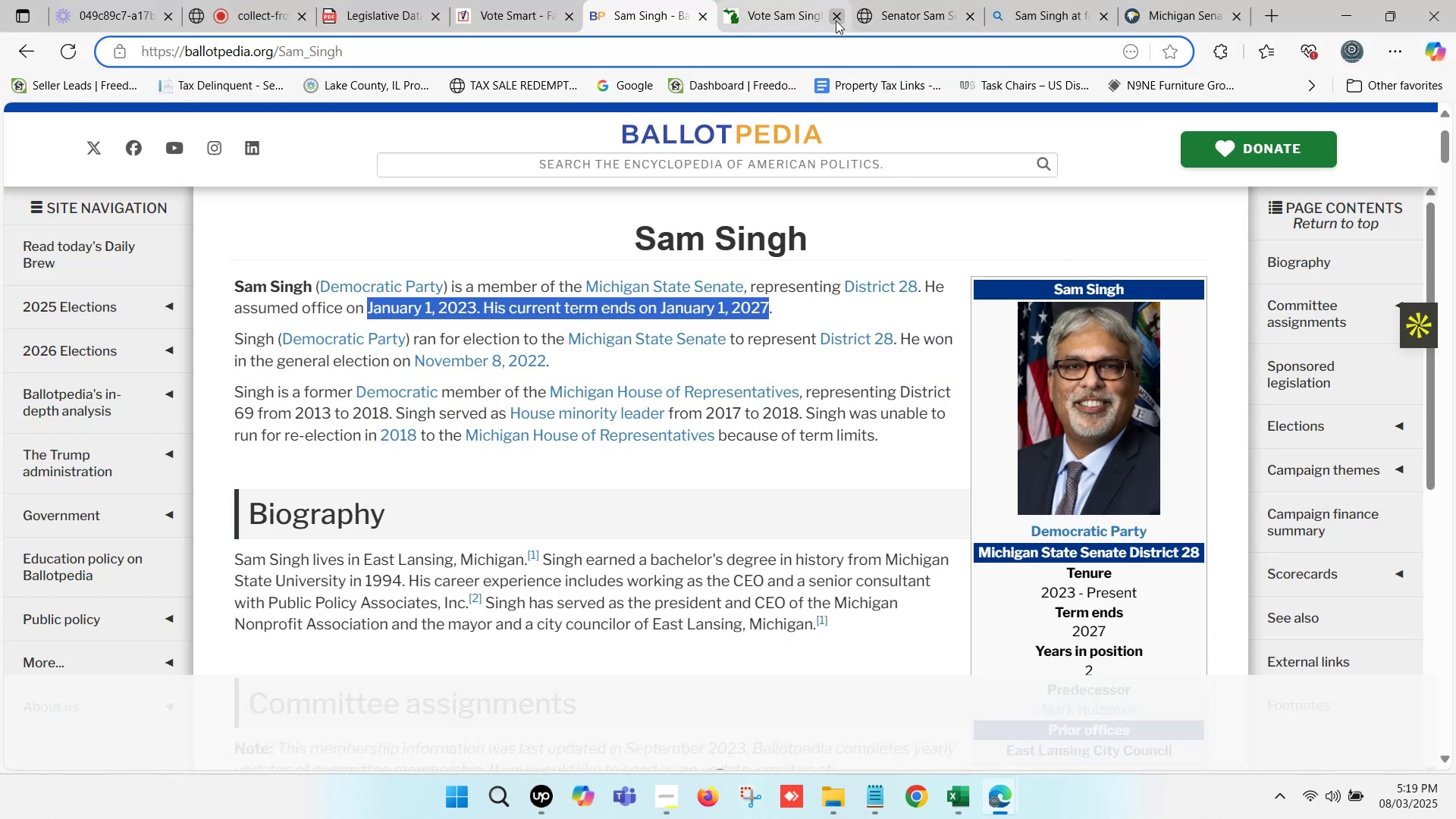 
left_click([838, 17])
 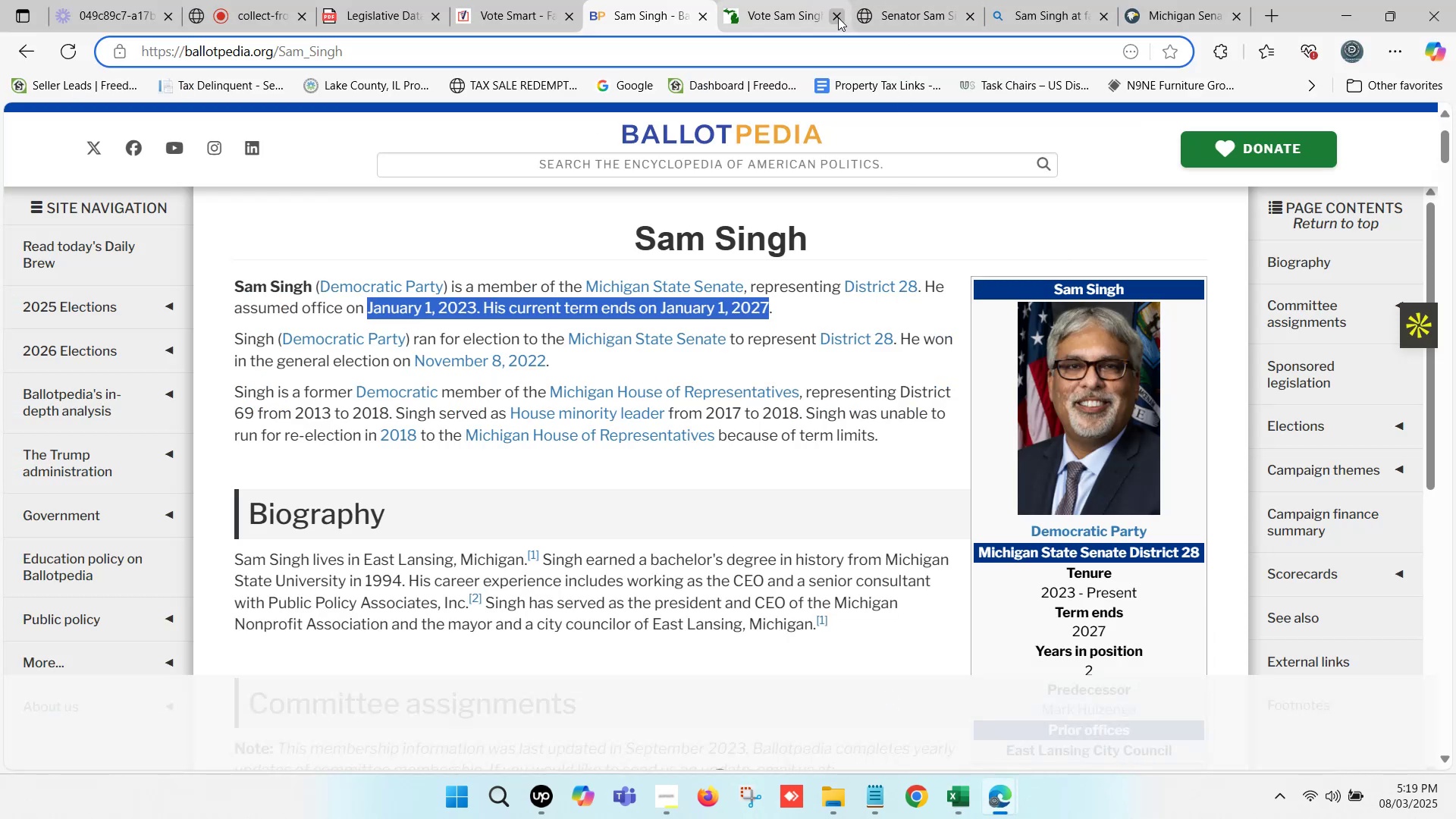 
left_click([838, 17])
 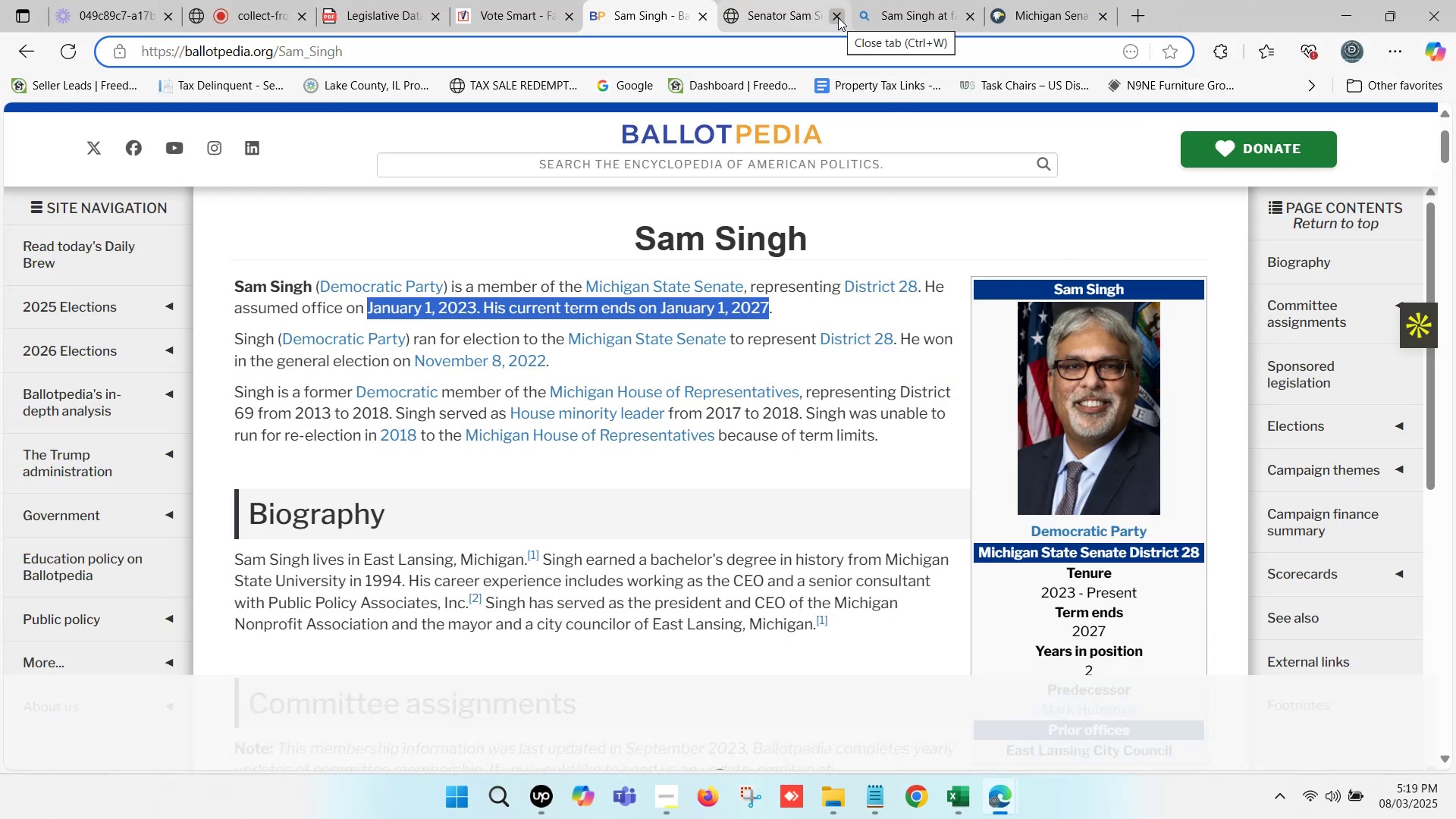 
left_click([838, 17])
 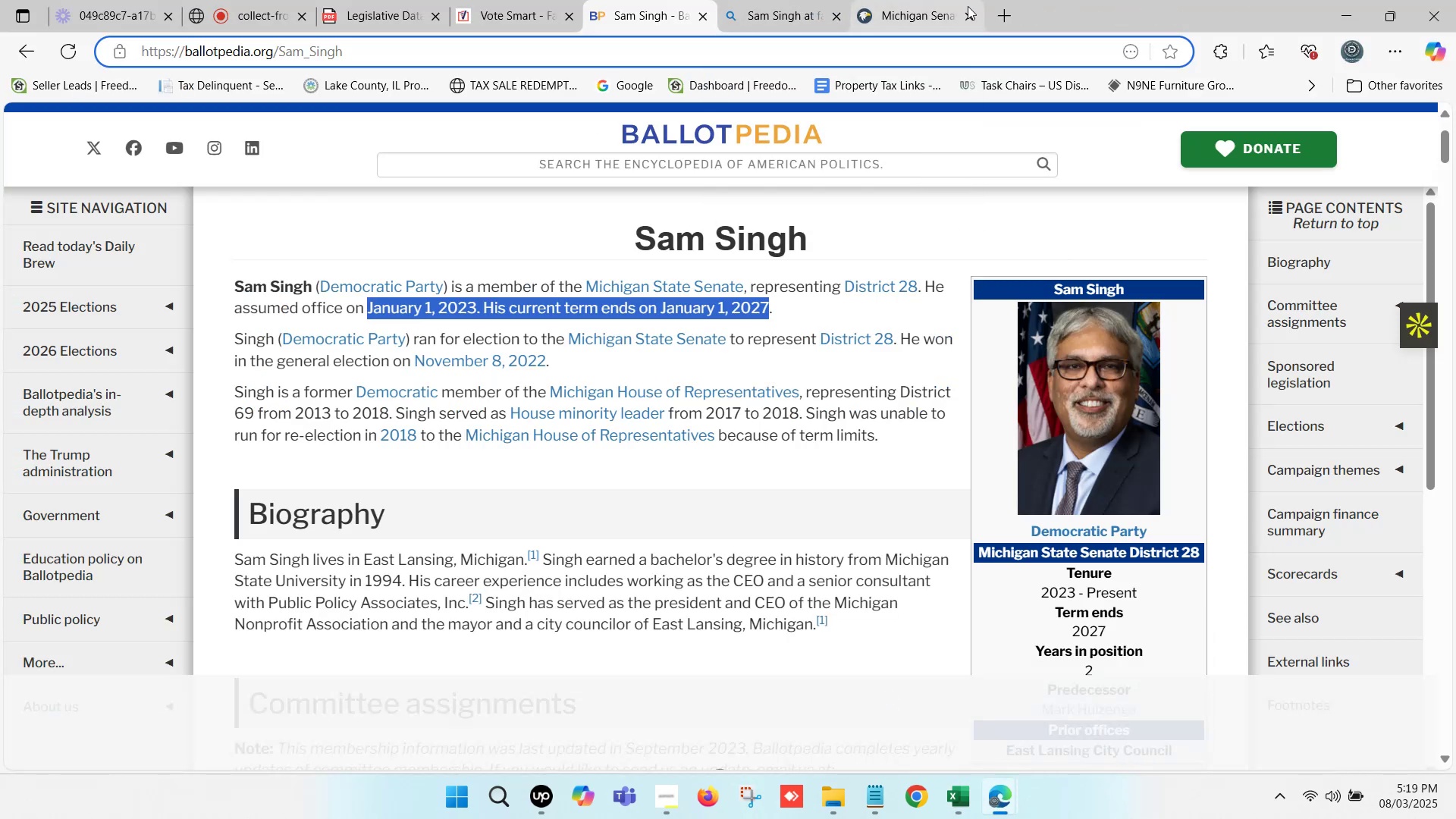 
left_click([972, 11])
 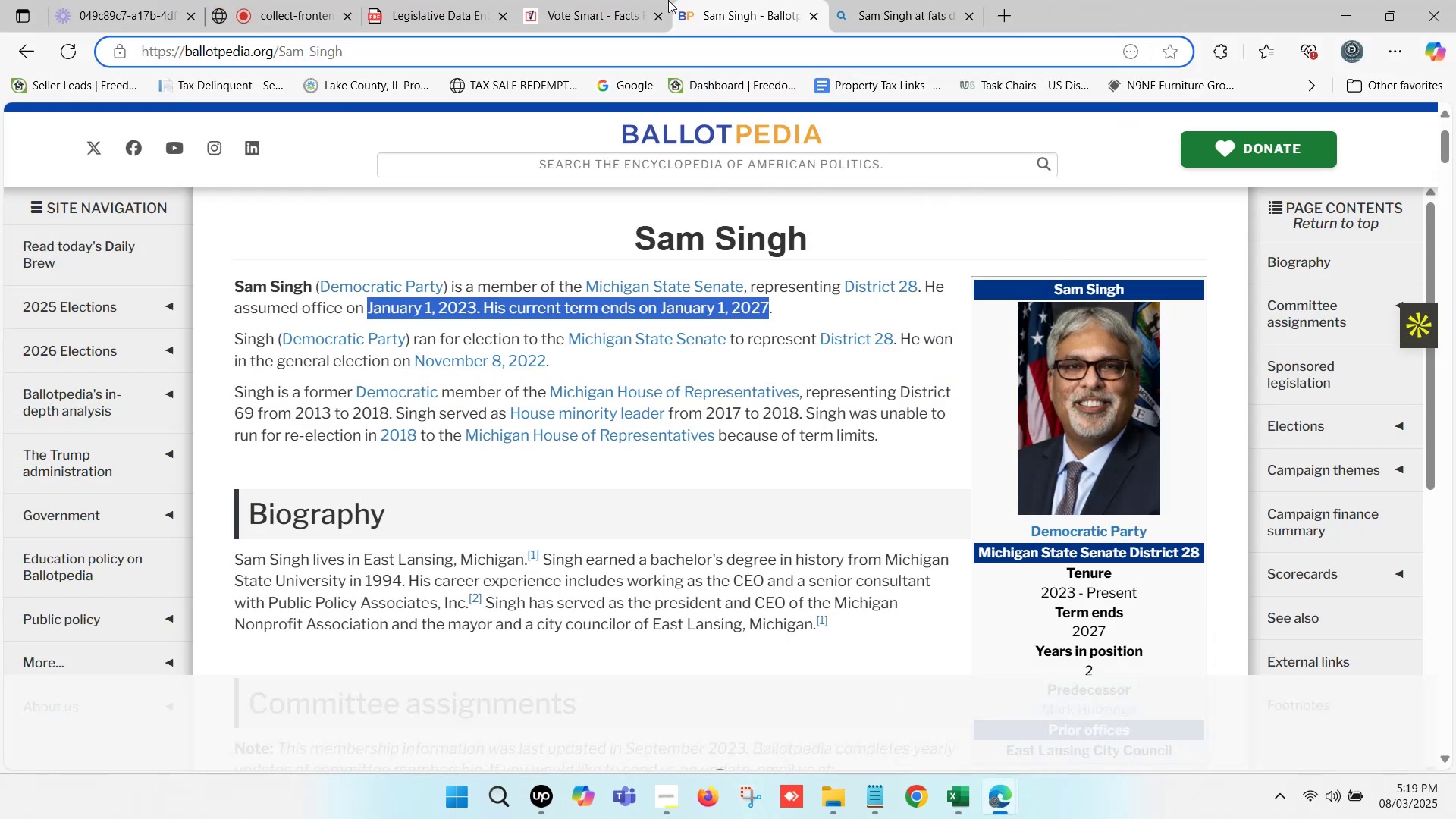 
left_click([619, 0])
 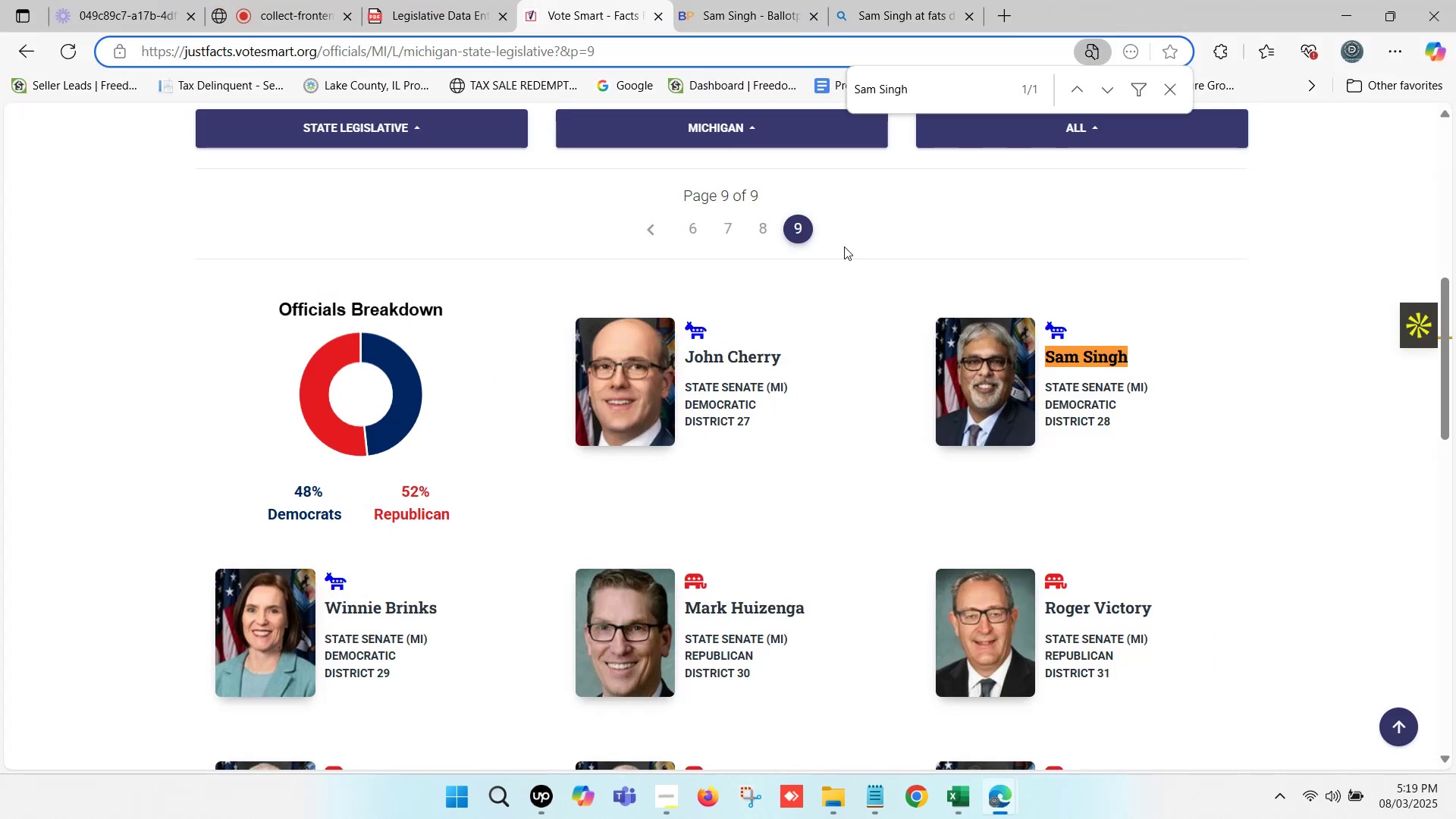 
scroll: coordinate [482, 407], scroll_direction: down, amount: 3.0
 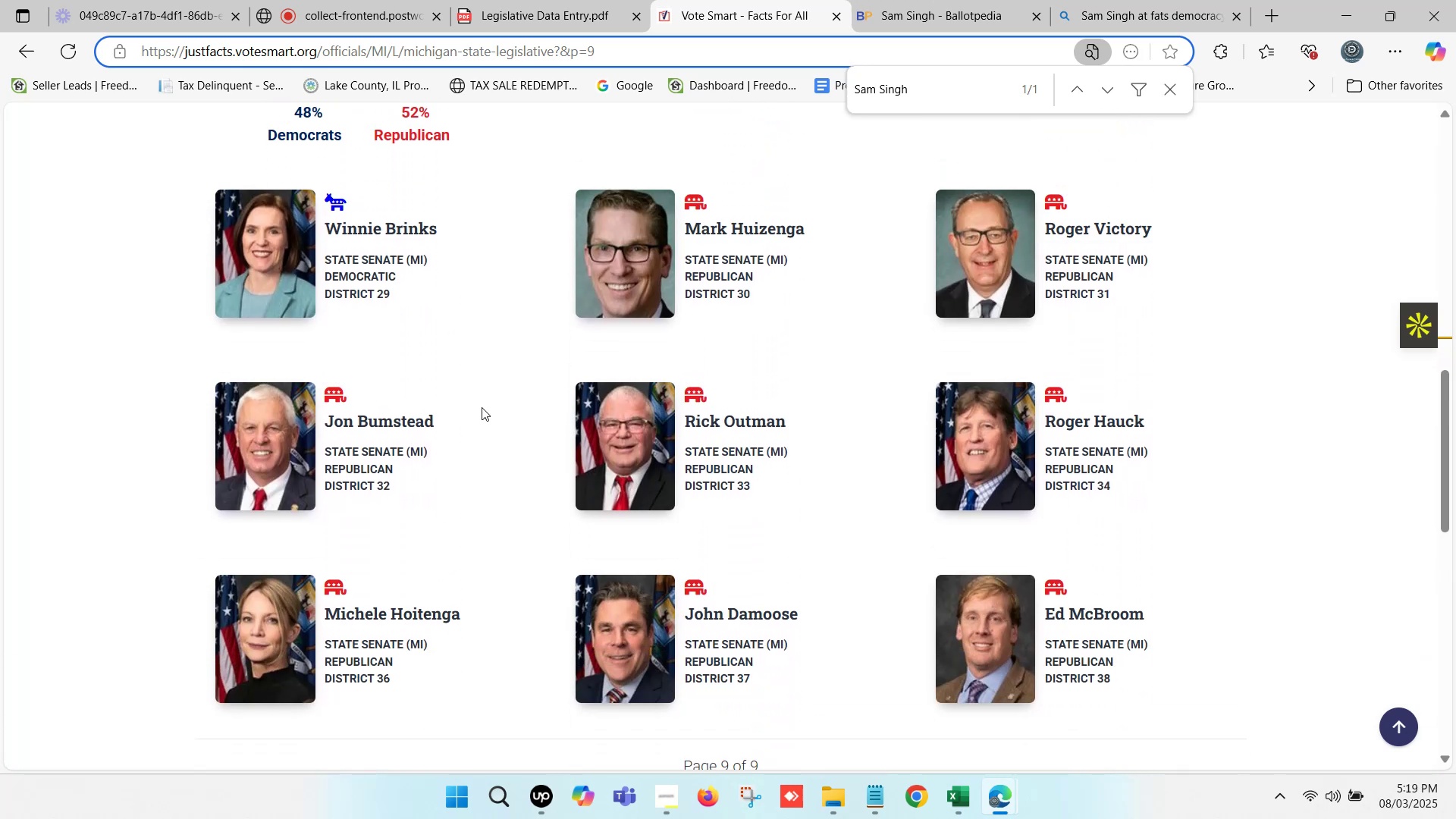 
scroll: coordinate [480, 407], scroll_direction: none, amount: 0.0
 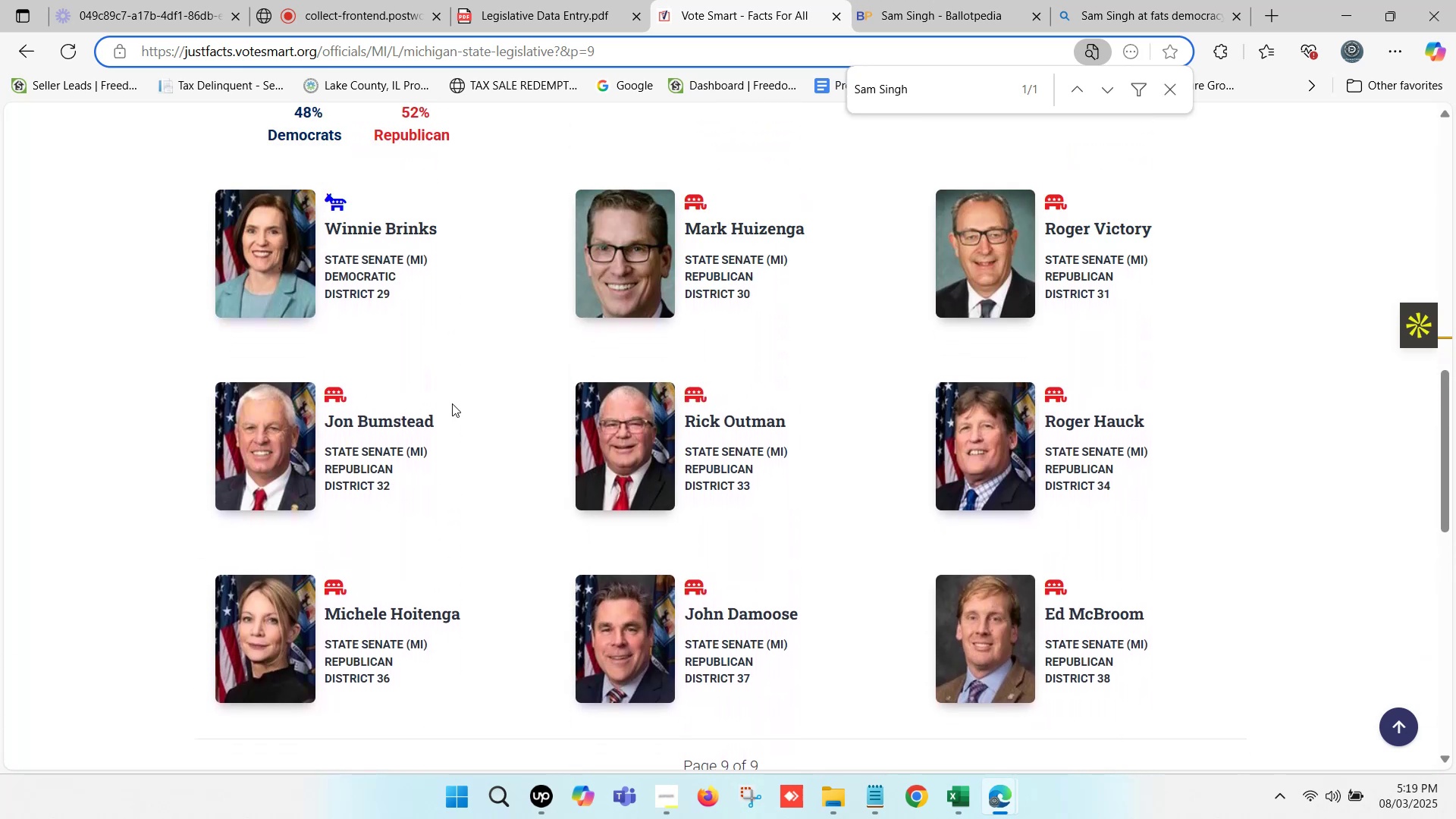 
scroll: coordinate [434, 359], scroll_direction: up, amount: 1.0
 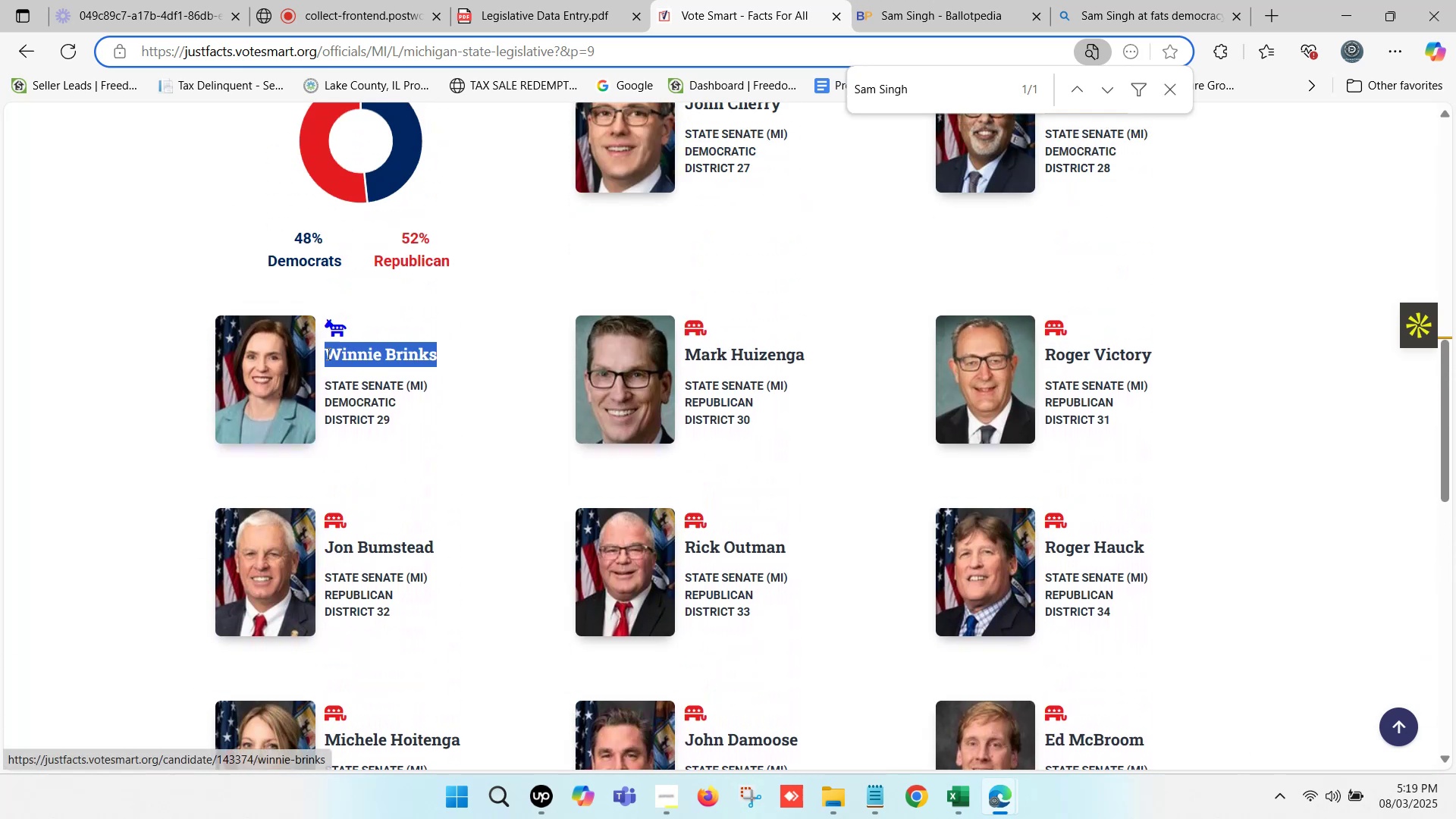 
key(Control+C)
 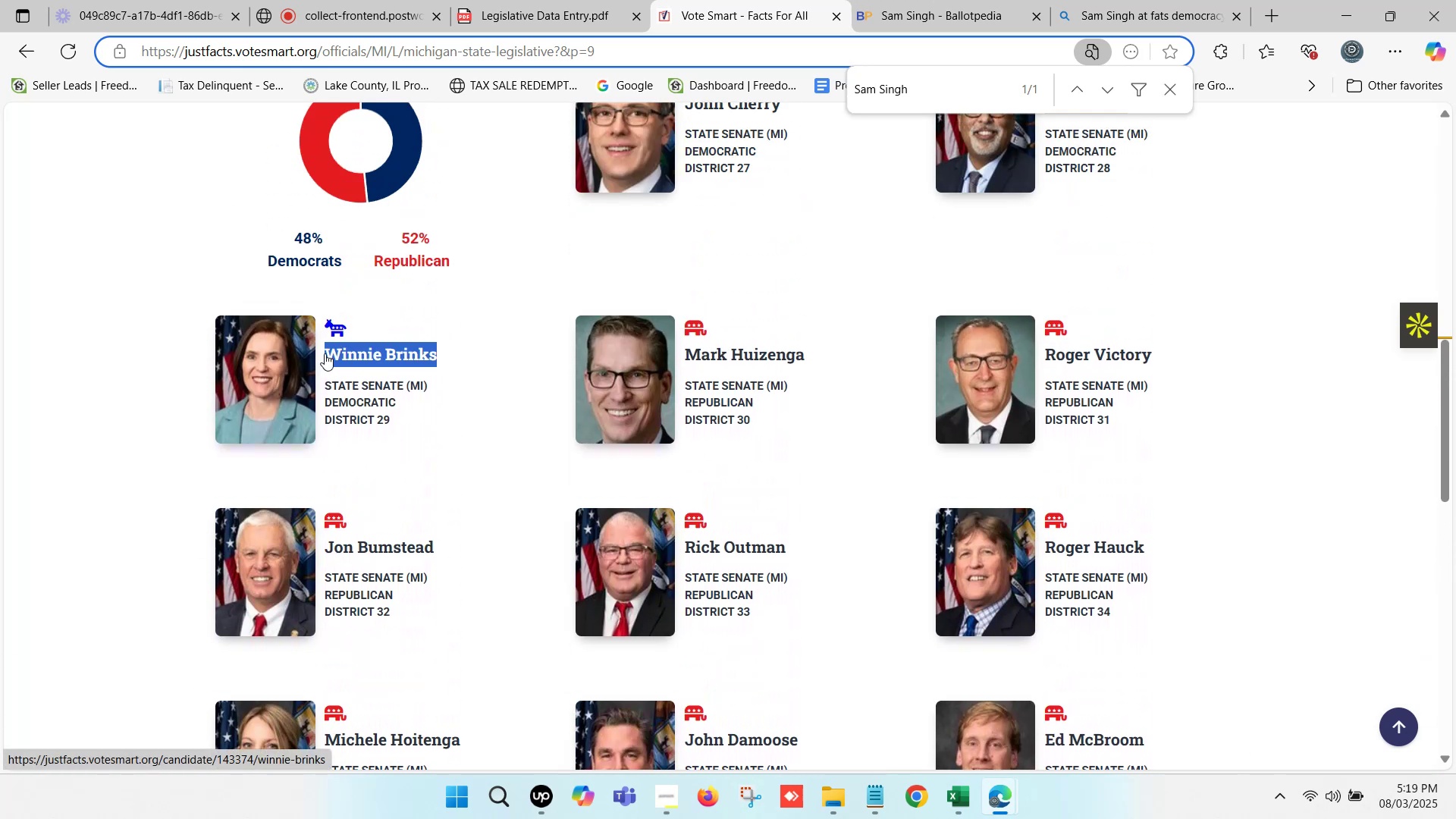 
key(Control+F)
 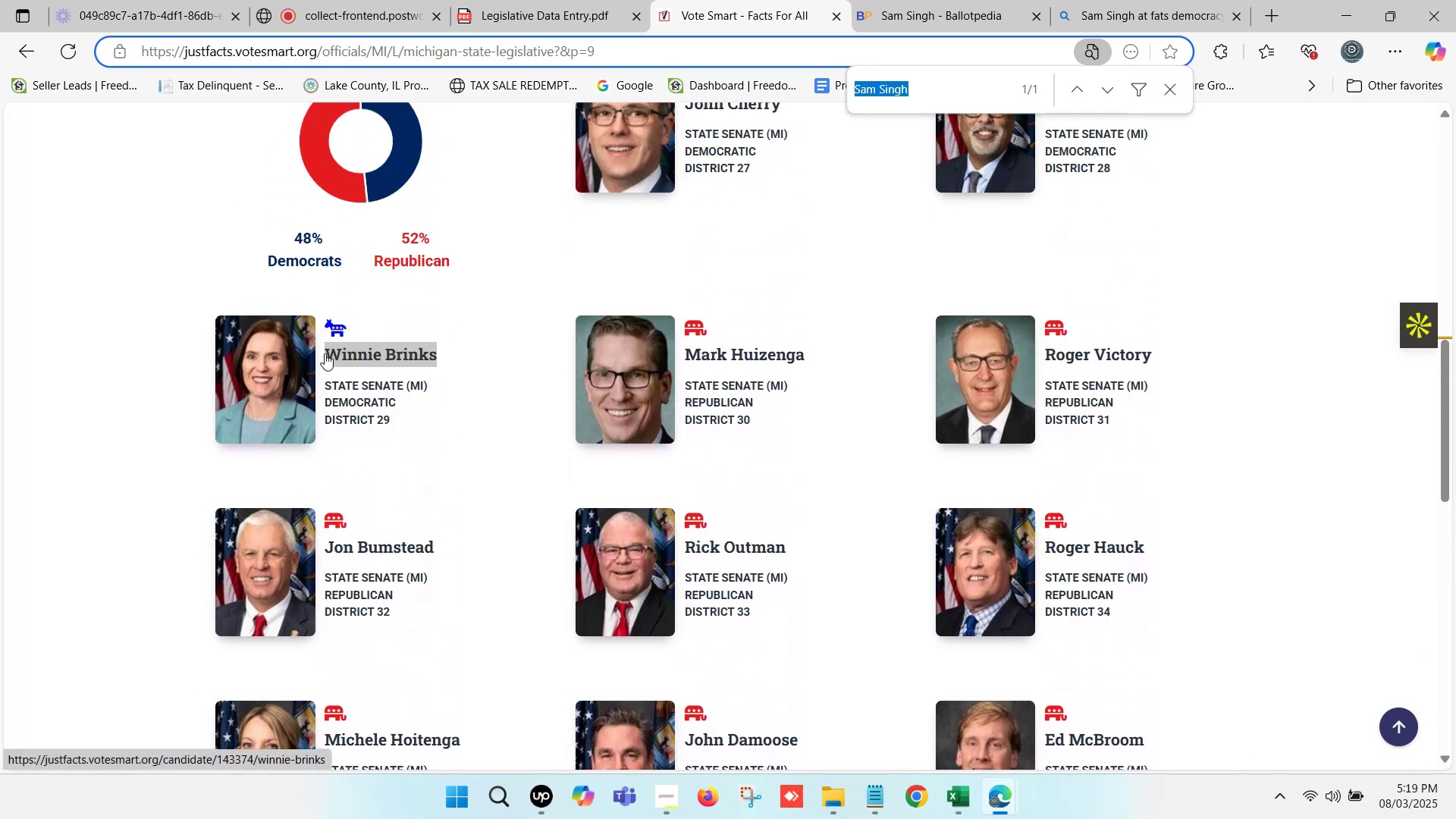 
key(Control+V)
 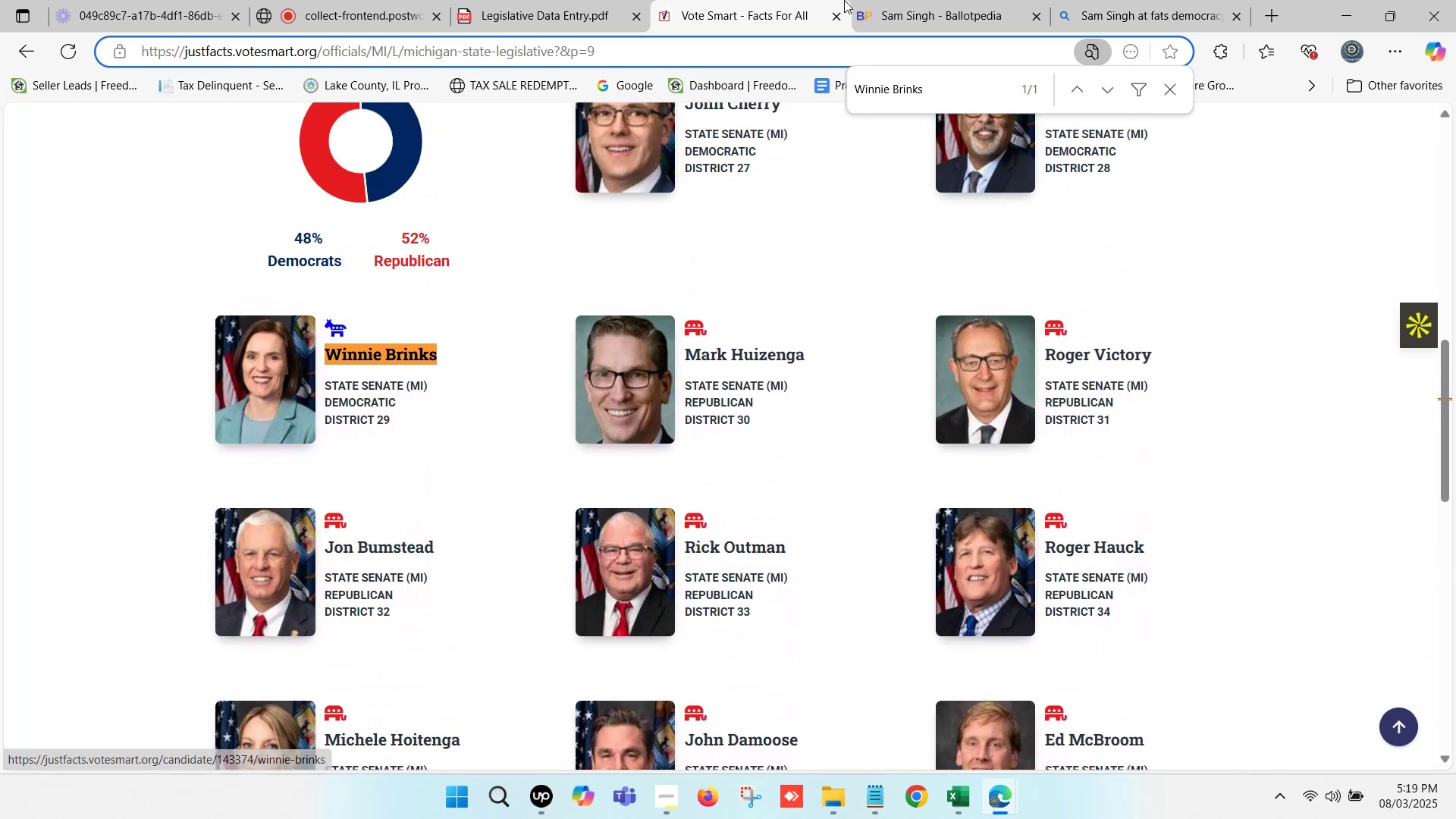 
left_click([902, 0])
 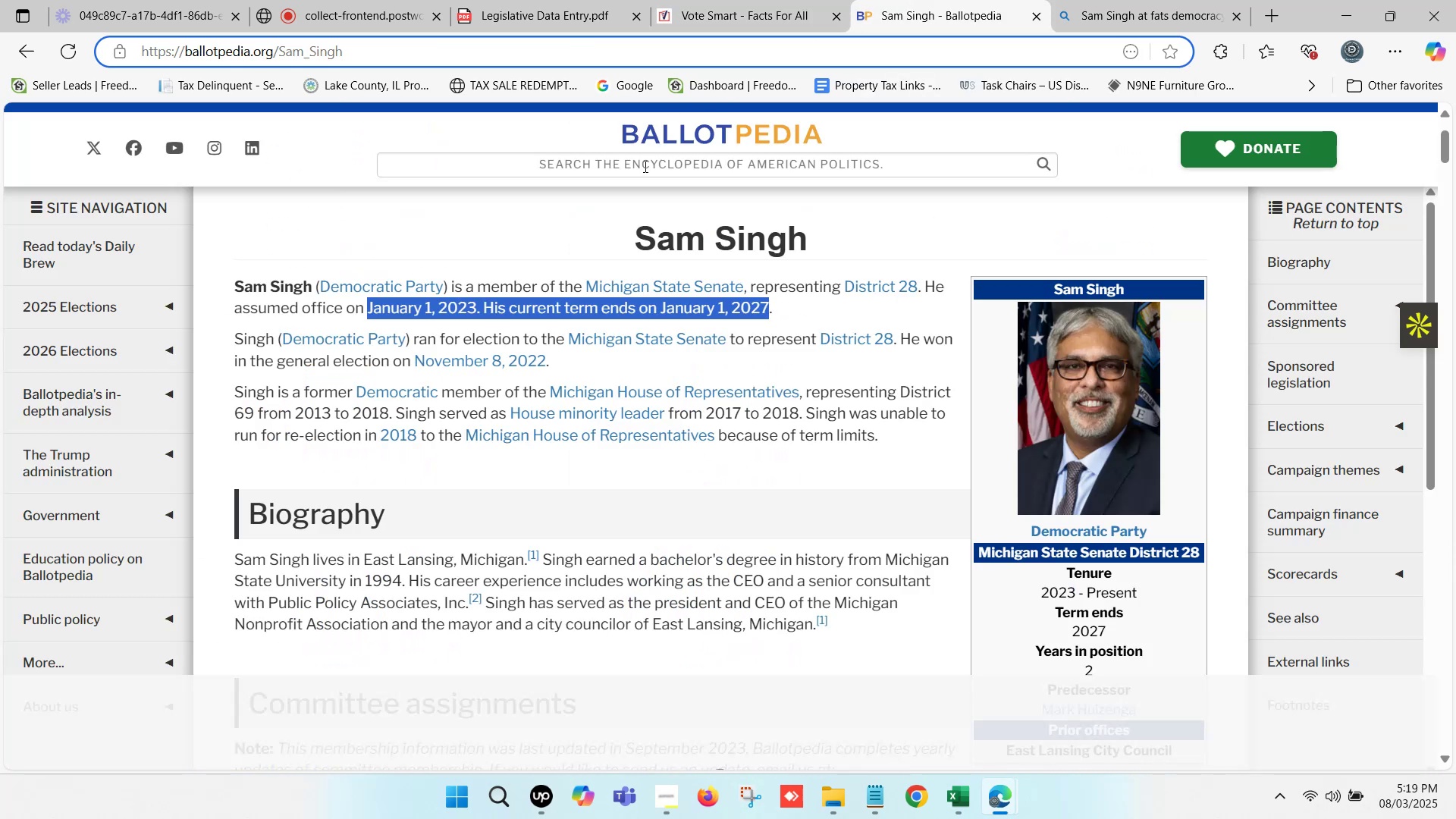 
left_click([642, 169])
 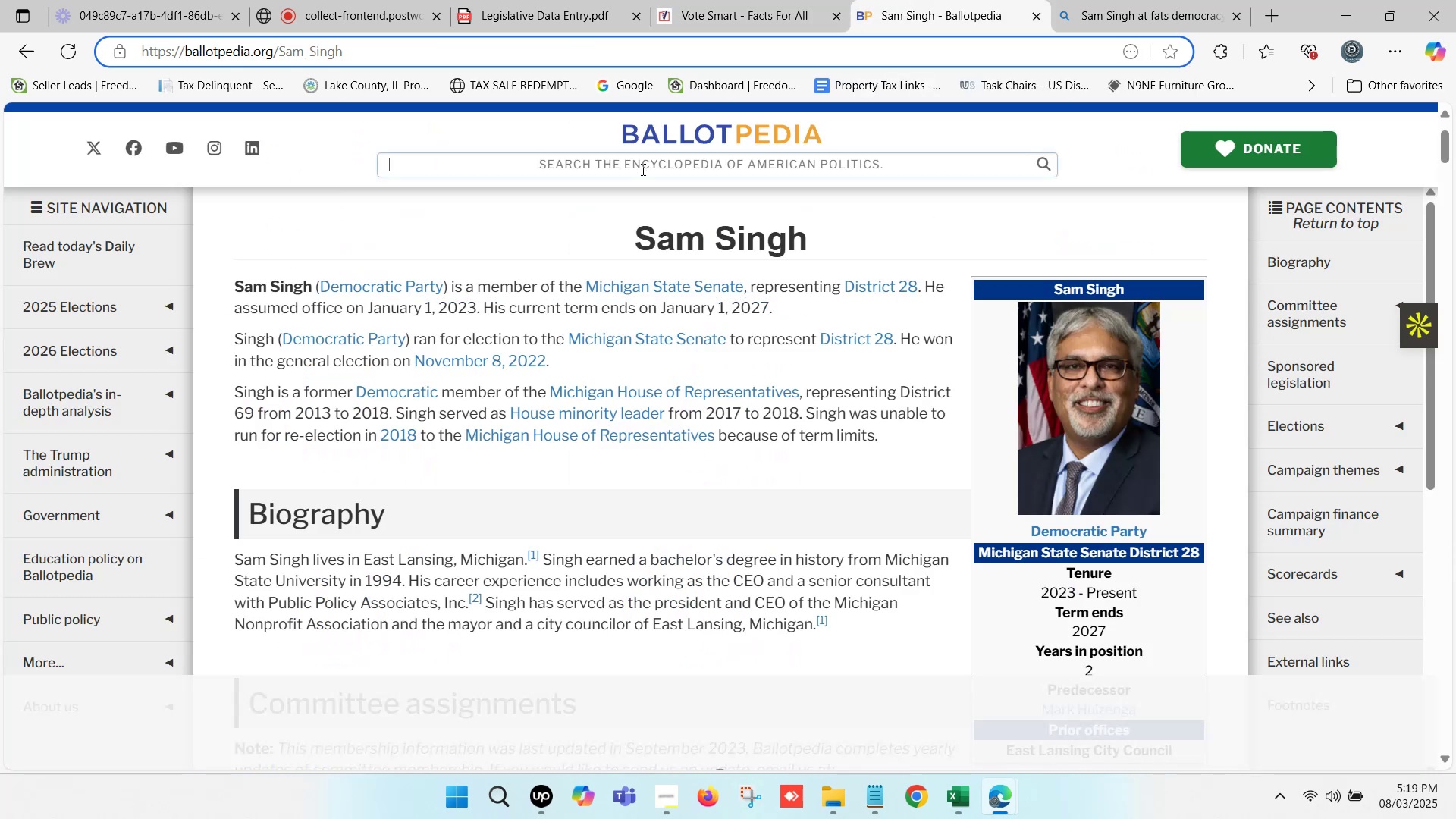 
key(Control+ControlLeft)
 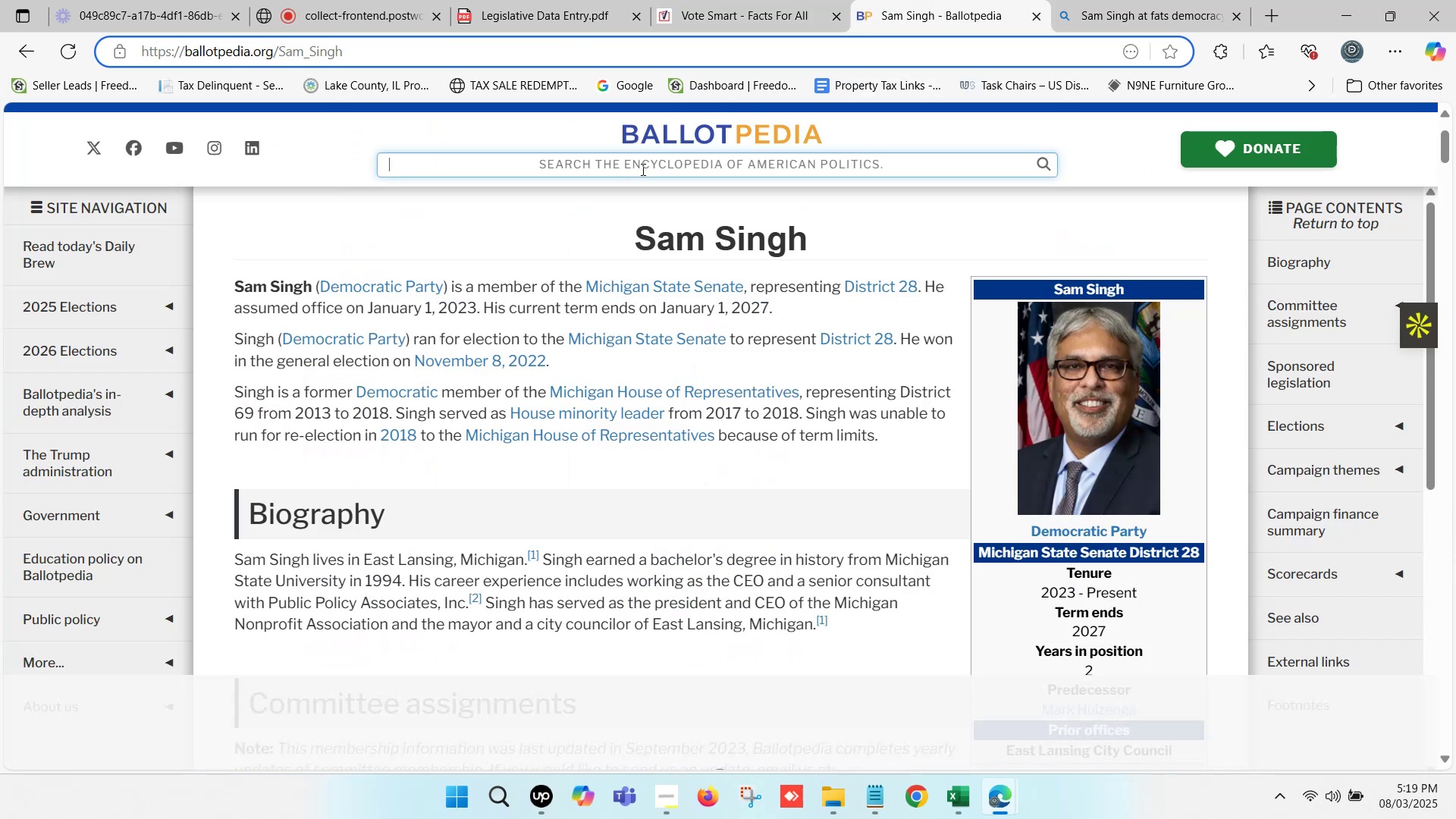 
key(Control+V)
 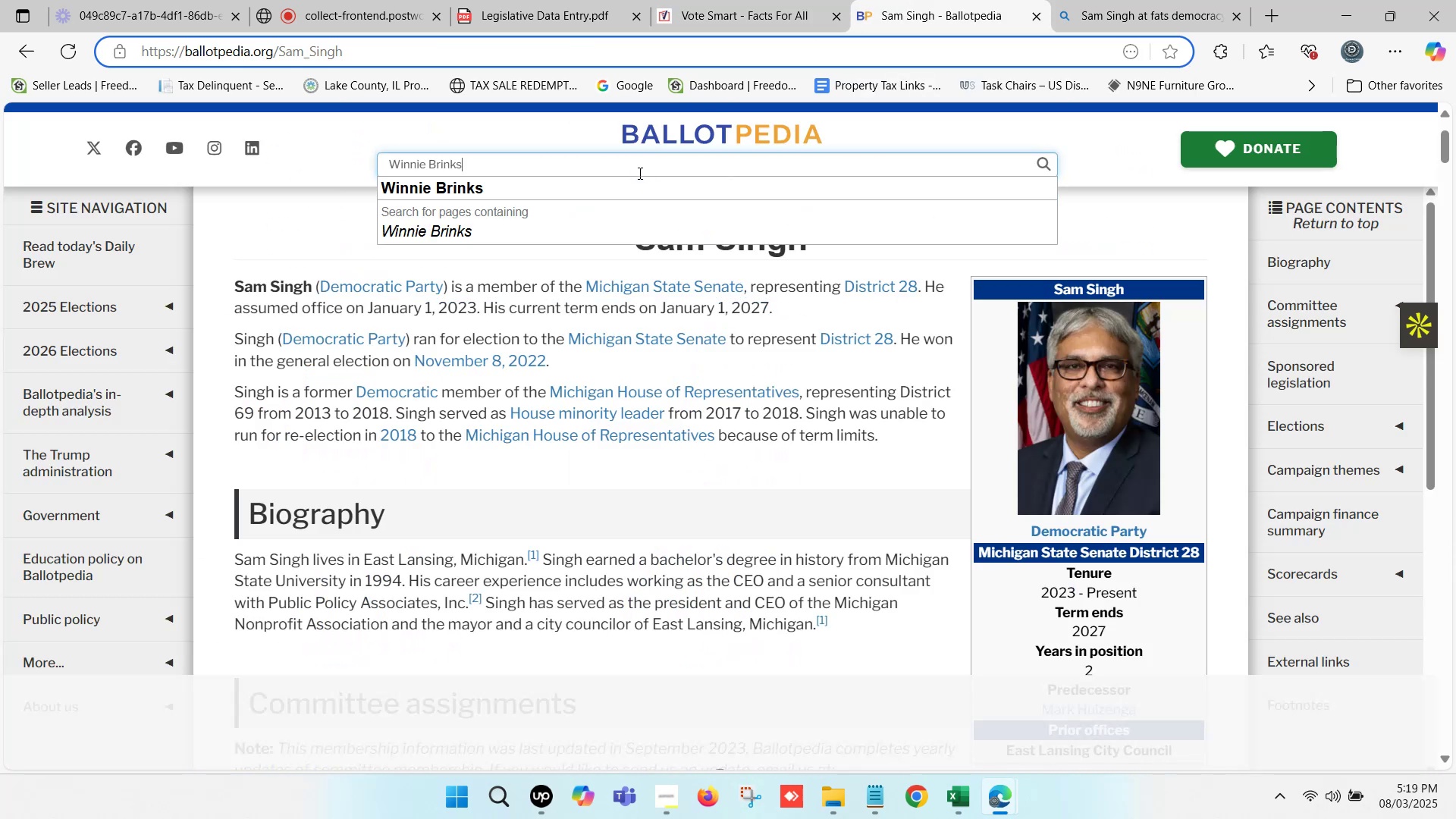 
left_click([598, 187])
 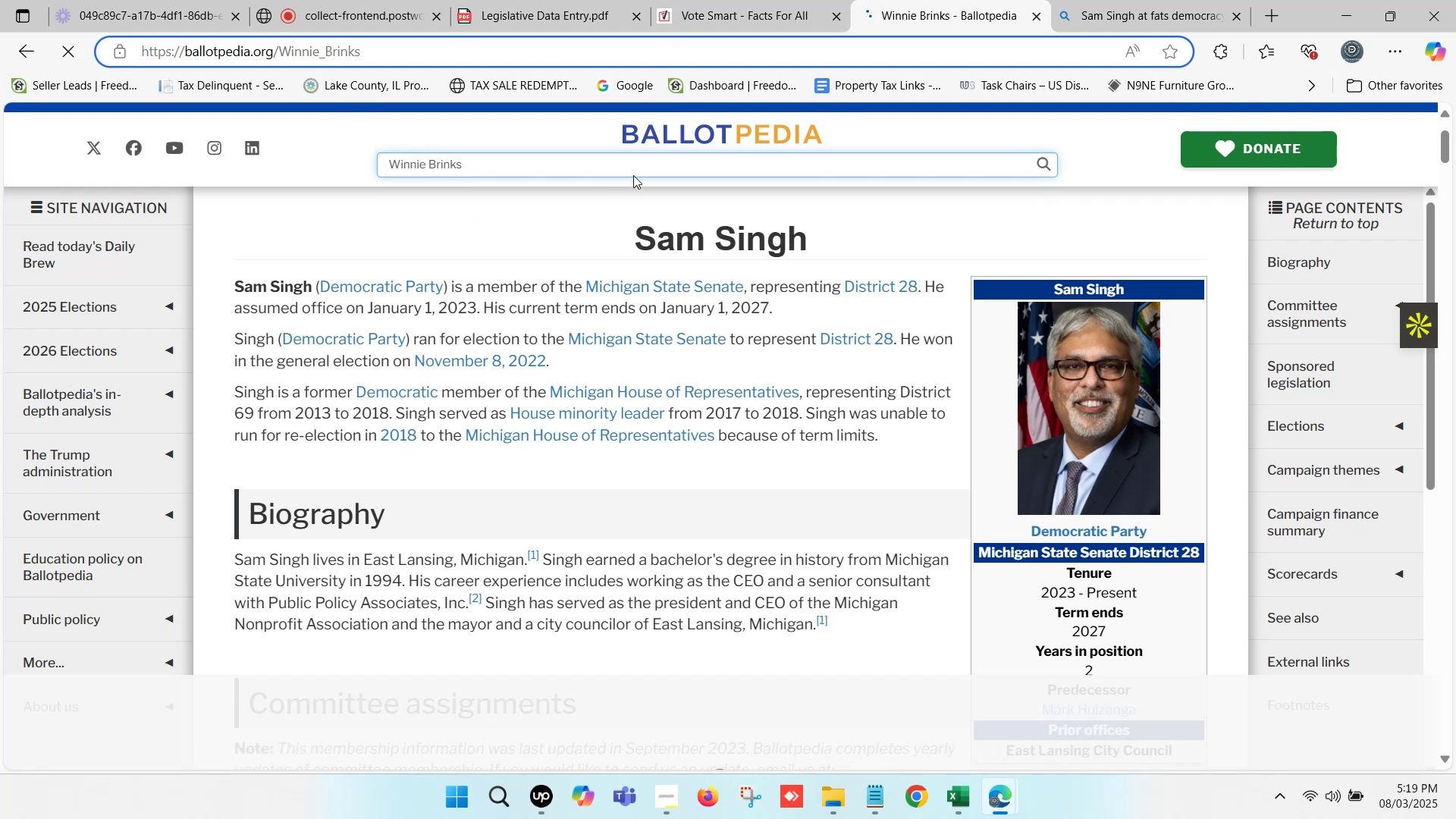 
wait(5.33)
 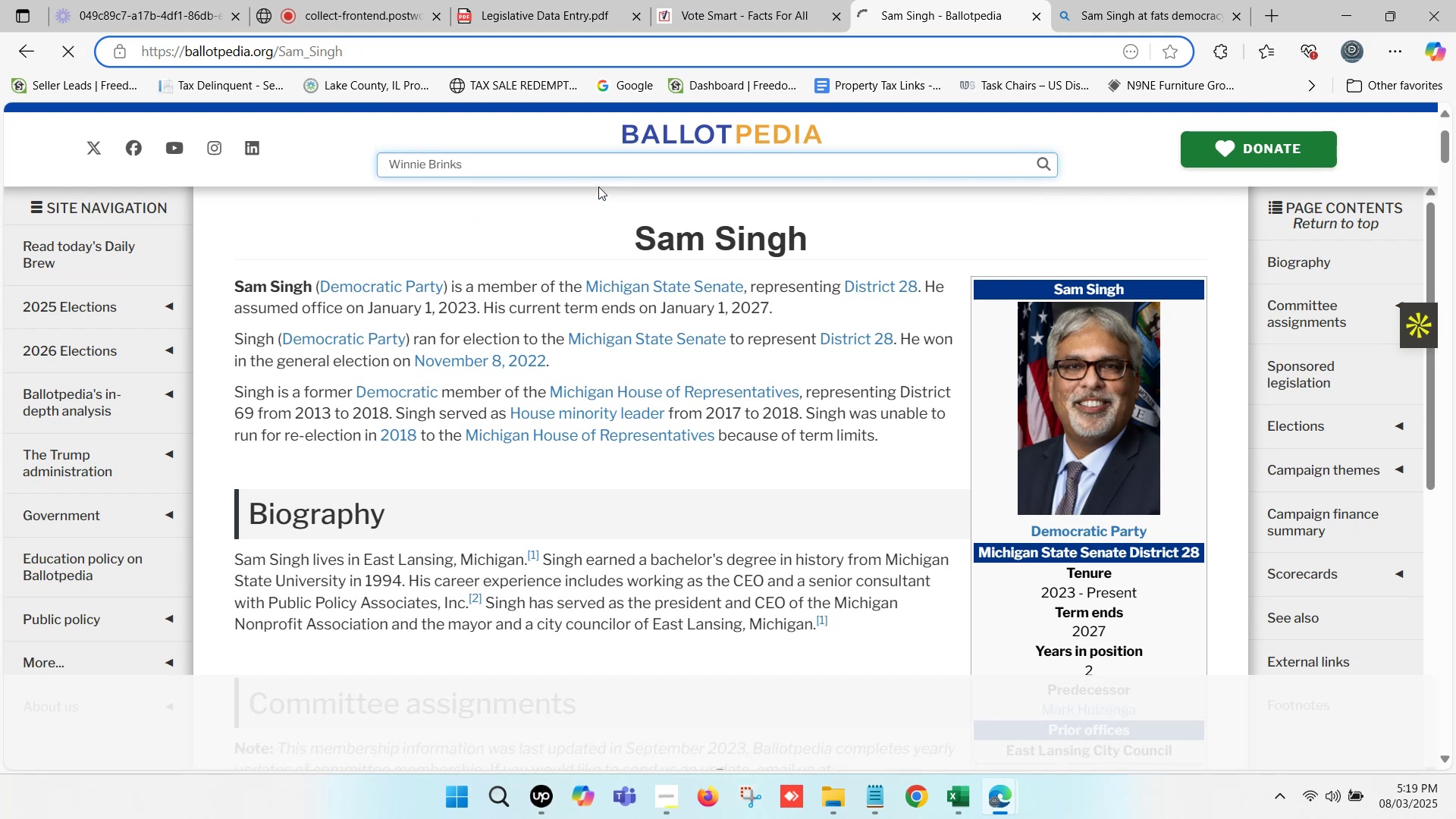 
left_click([1134, 0])
 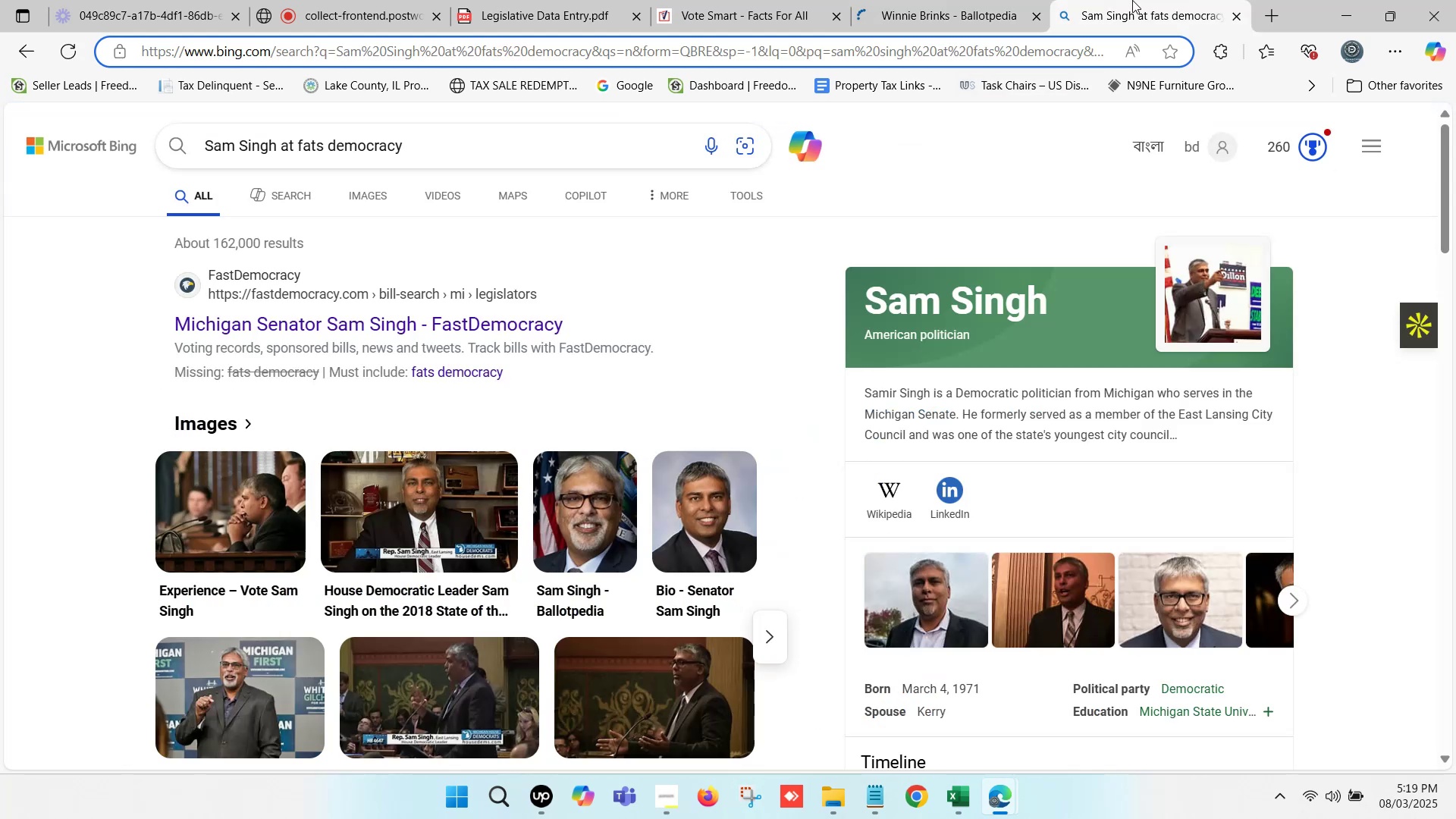 
scroll: coordinate [656, 218], scroll_direction: up, amount: 1.0
 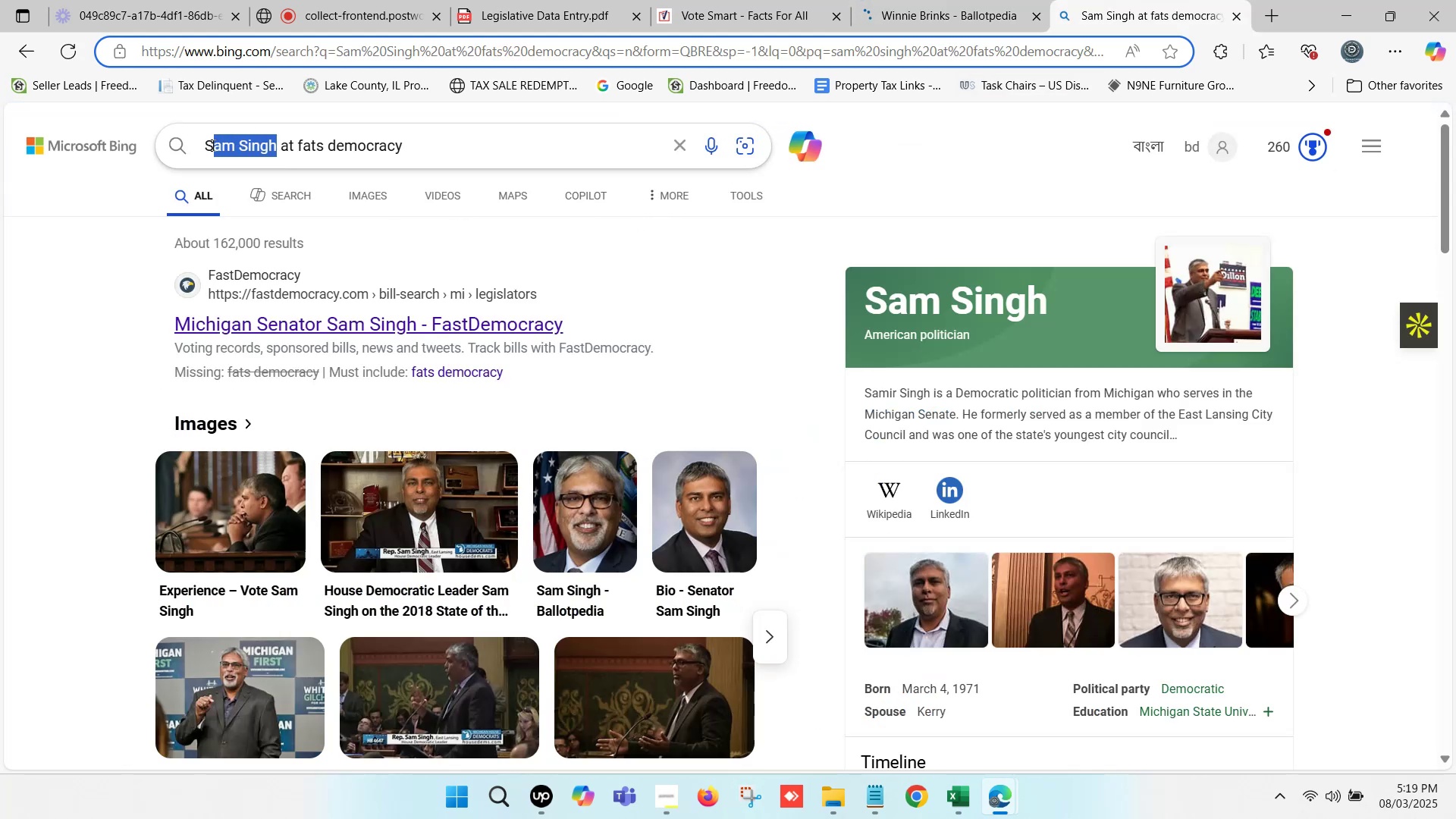 
key(Control+V)
 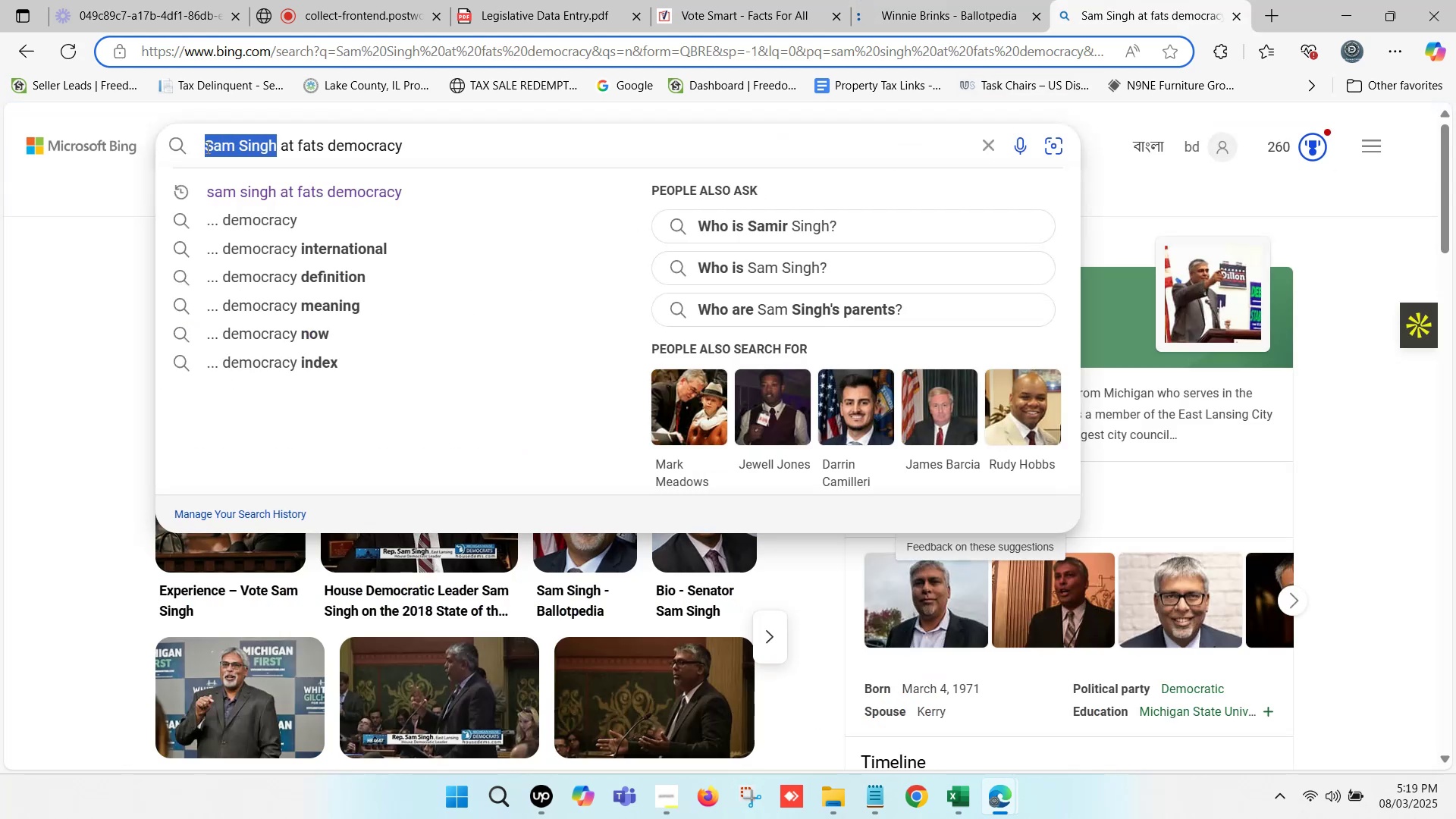 
key(Control+V)
 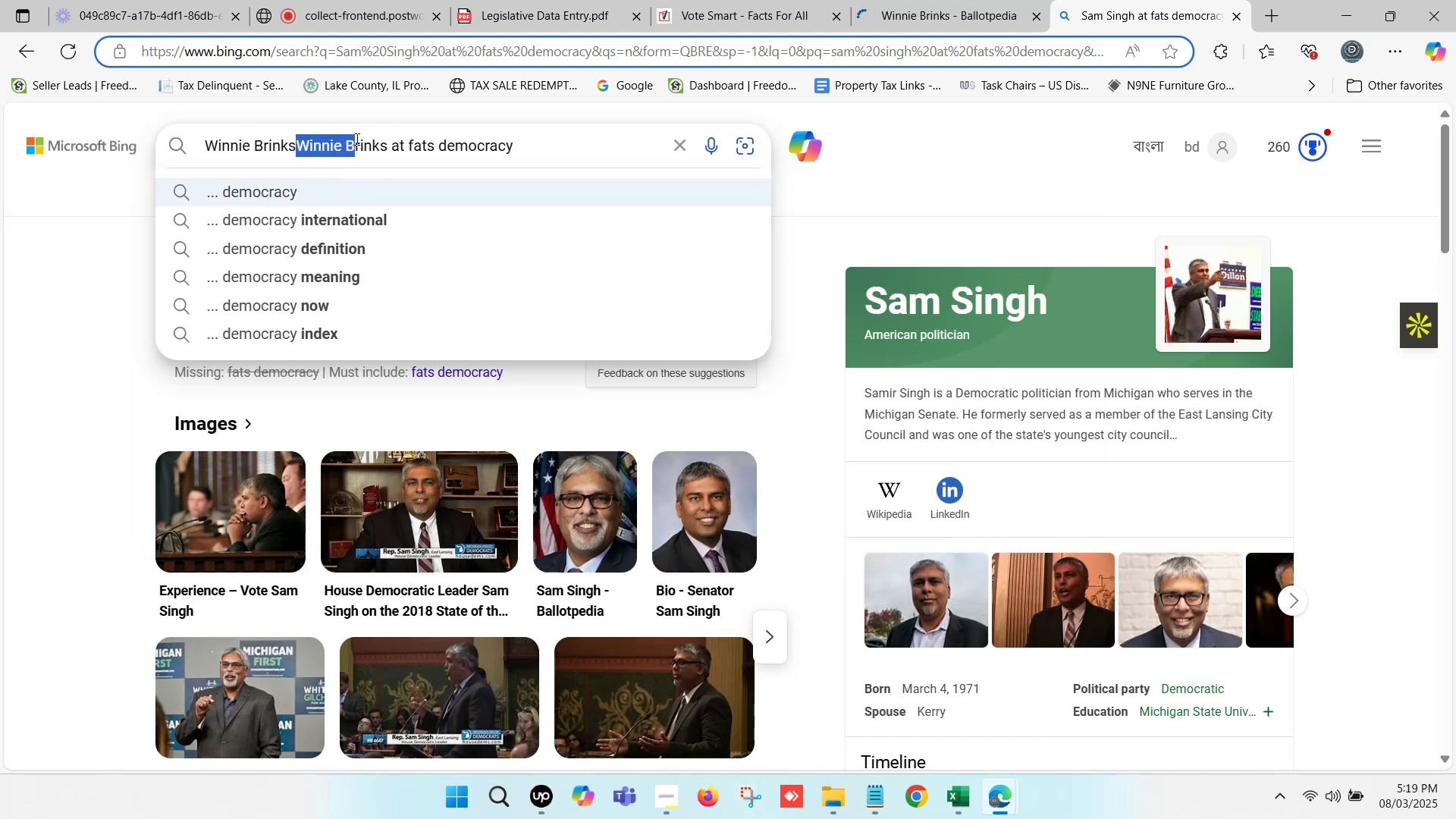 
wait(6.3)
 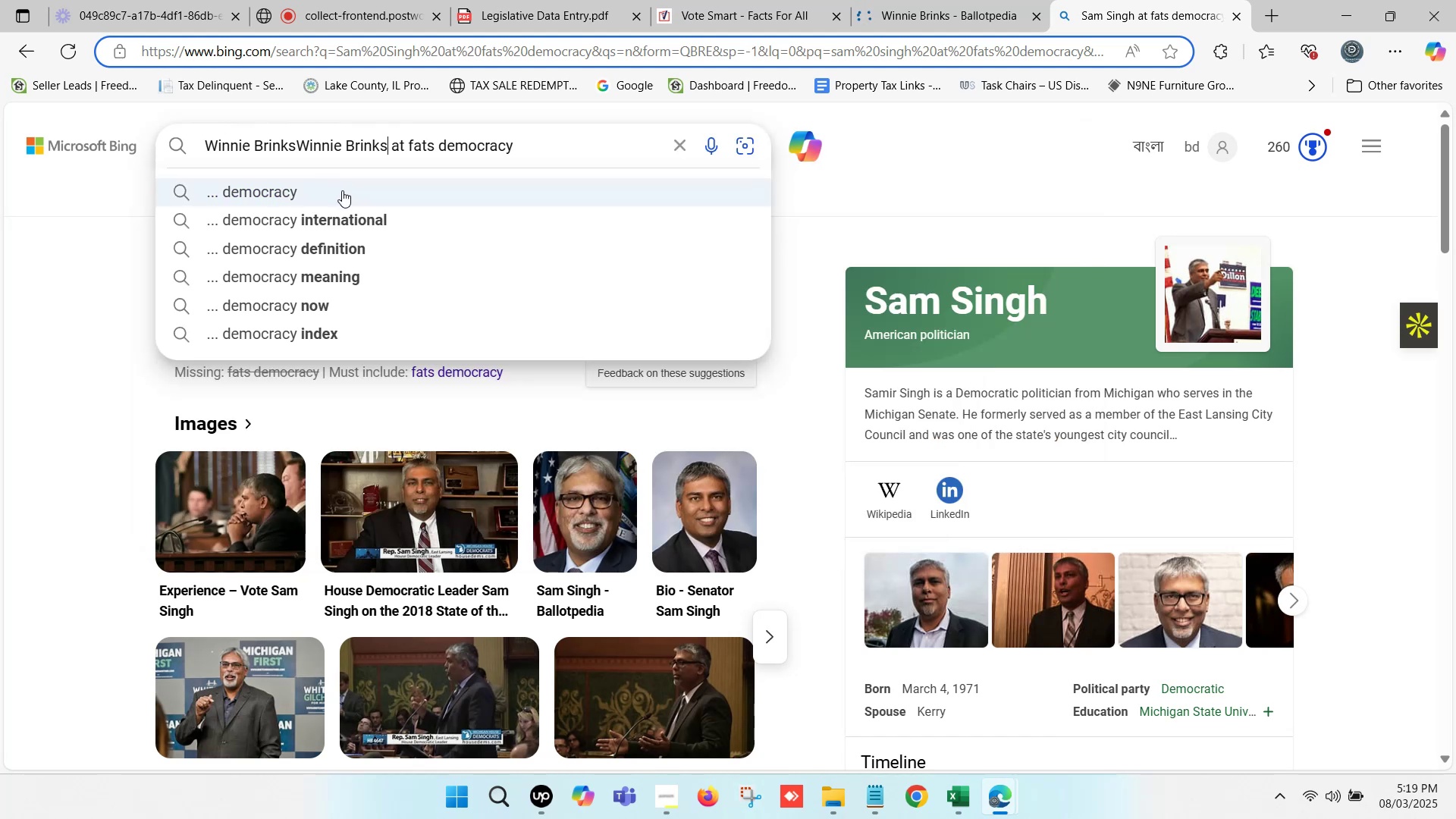 
key(Backspace)
 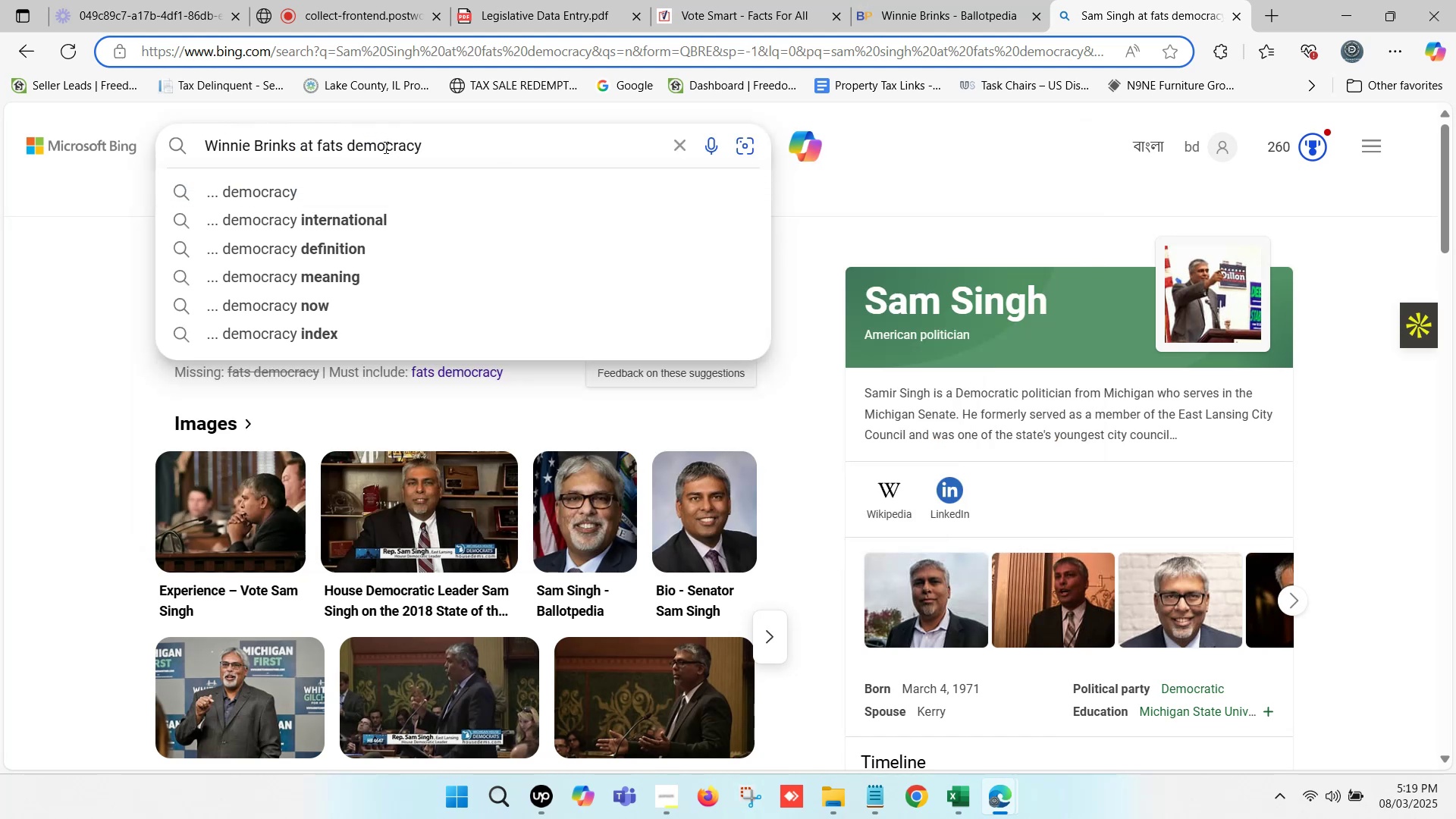 
key(Enter)
 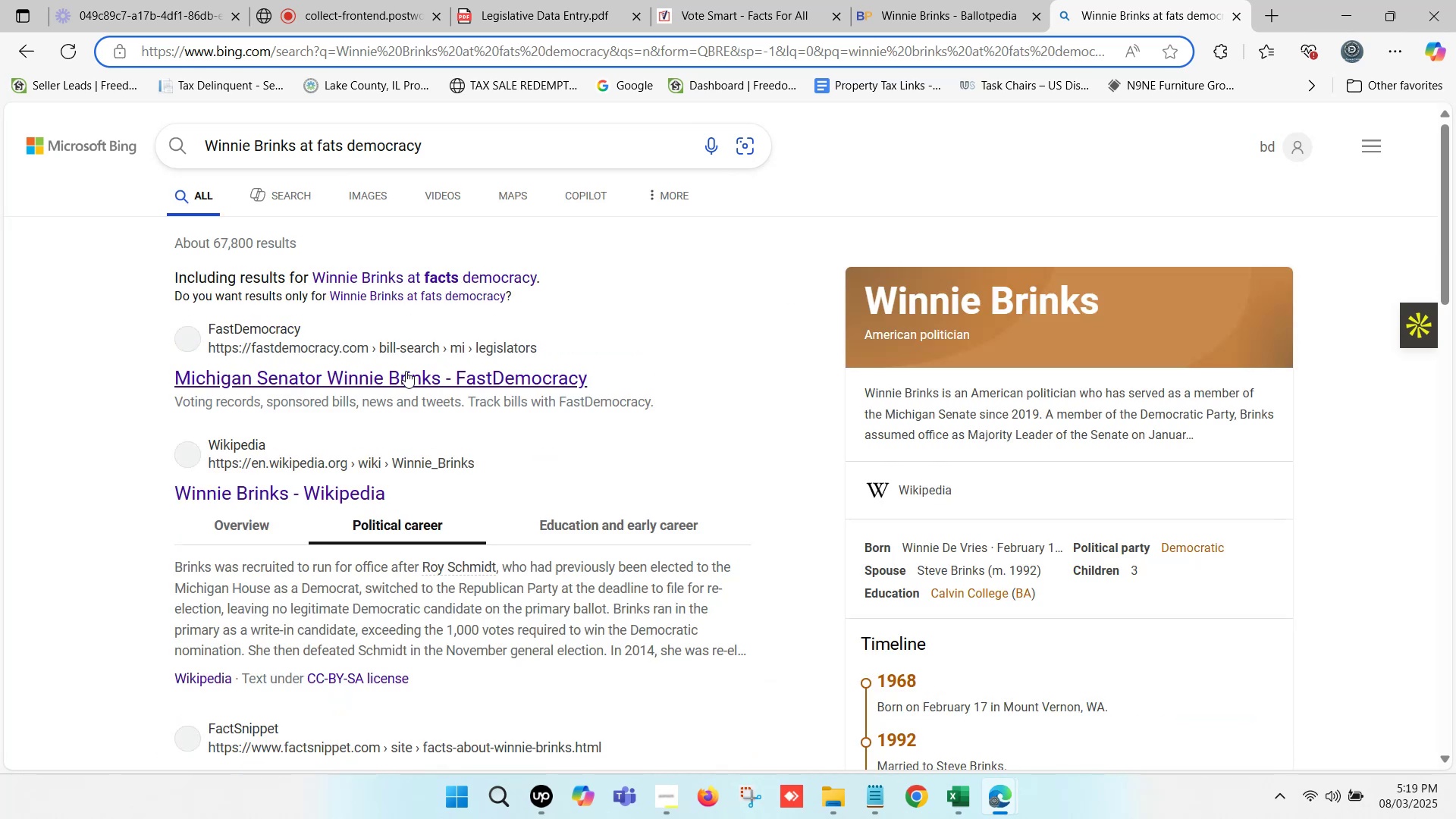 
wait(11.67)
 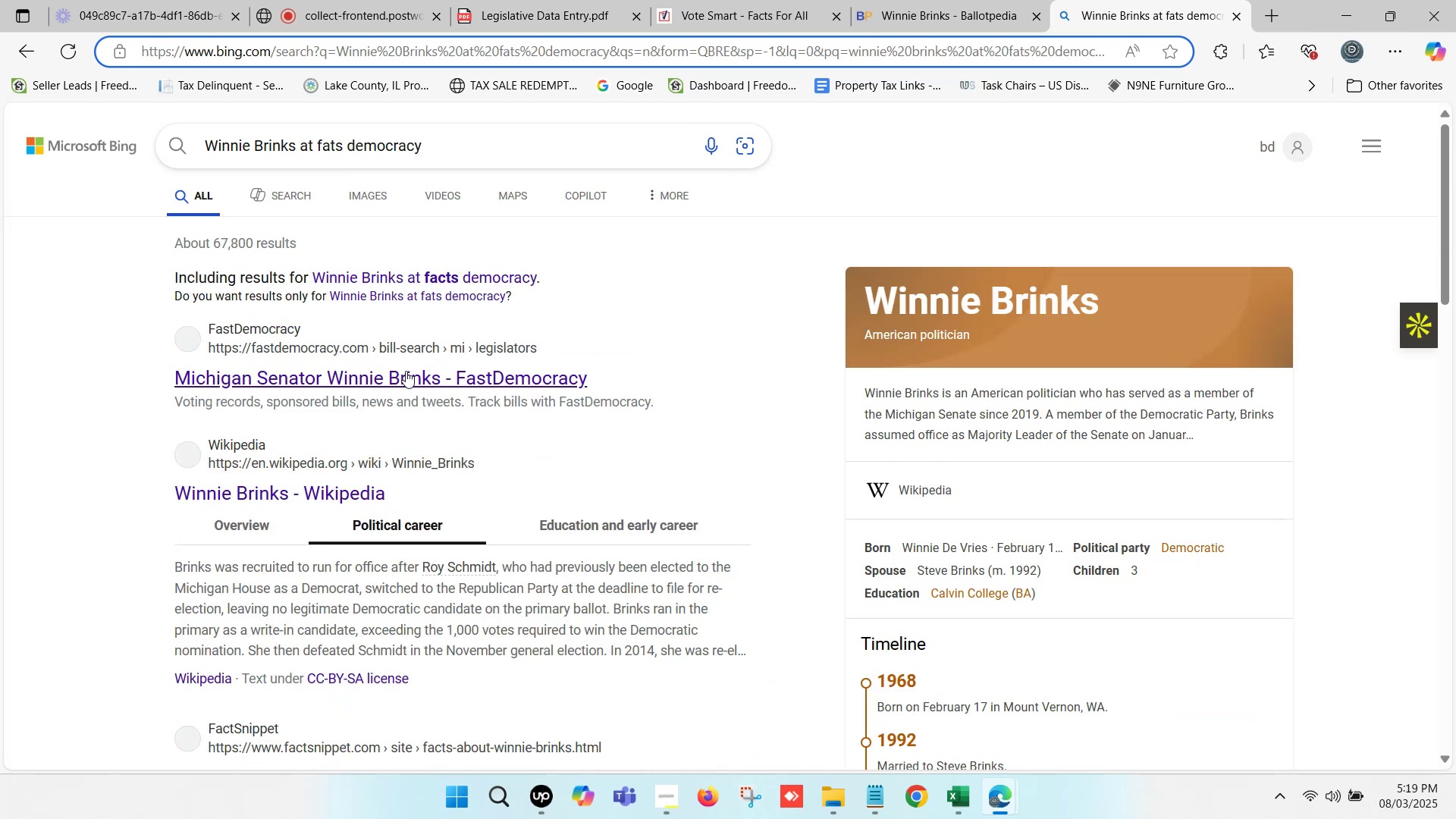 
left_click([347, 143])
 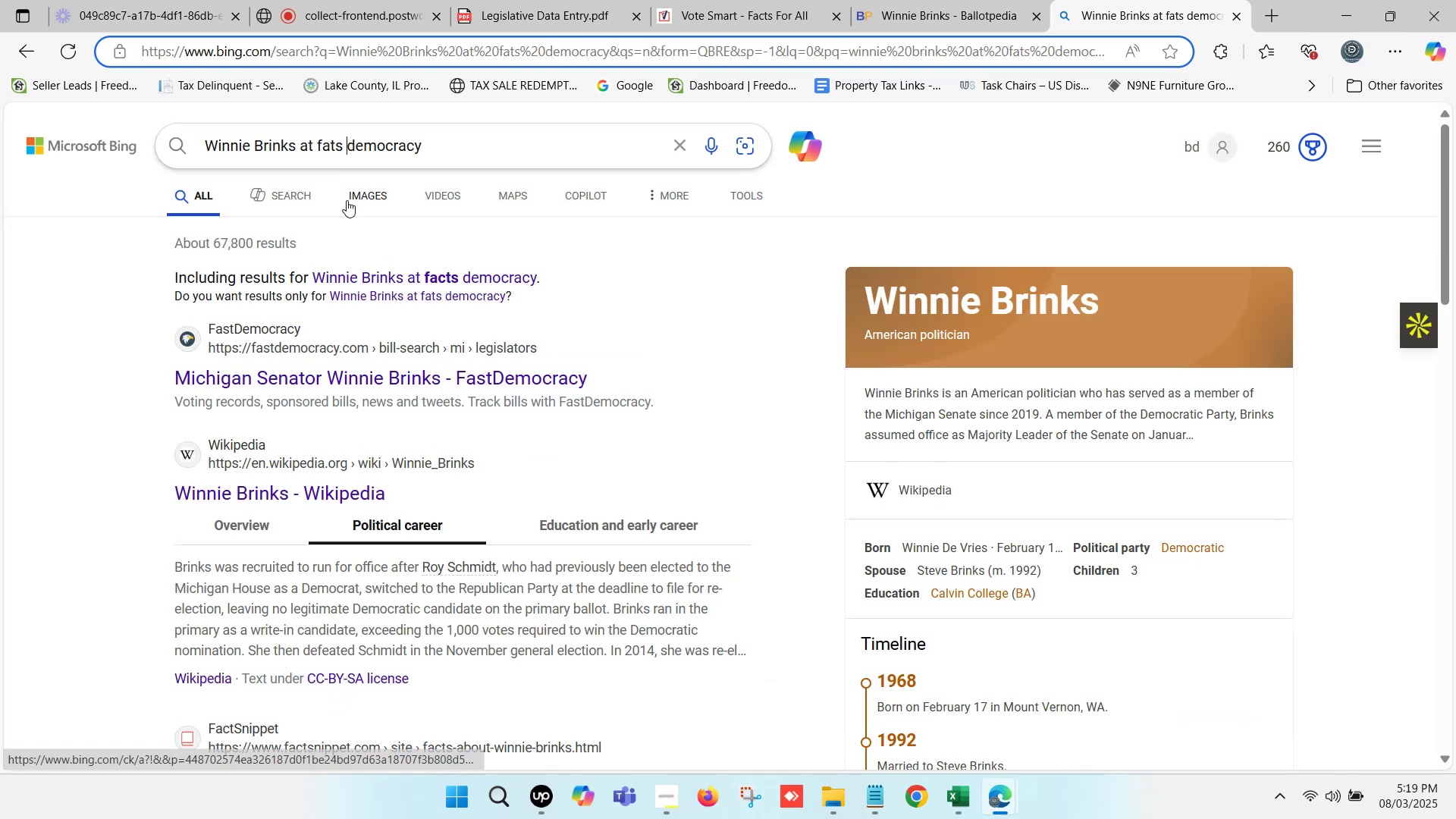 
key(Backspace)
 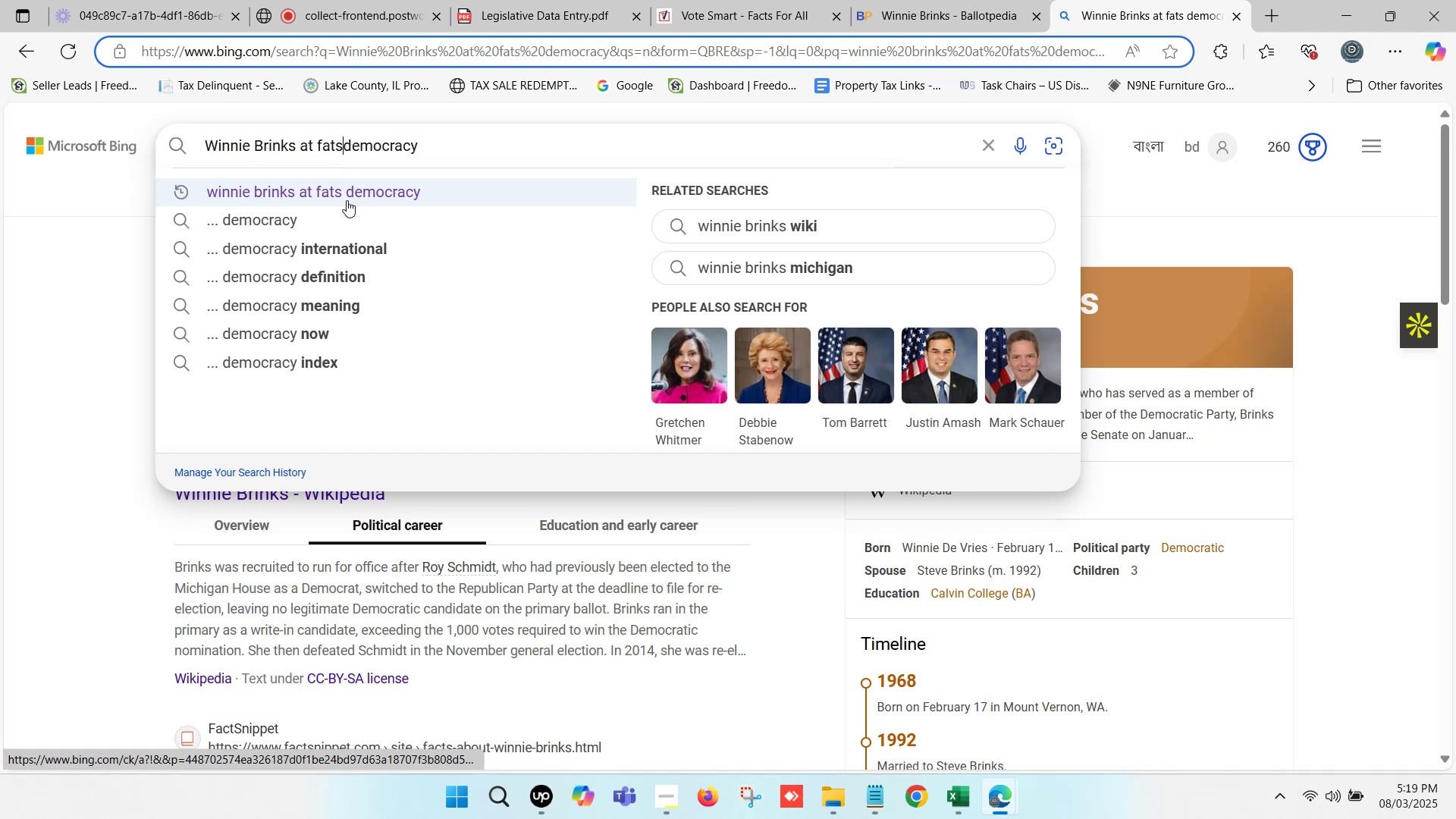 
key(Backspace)
 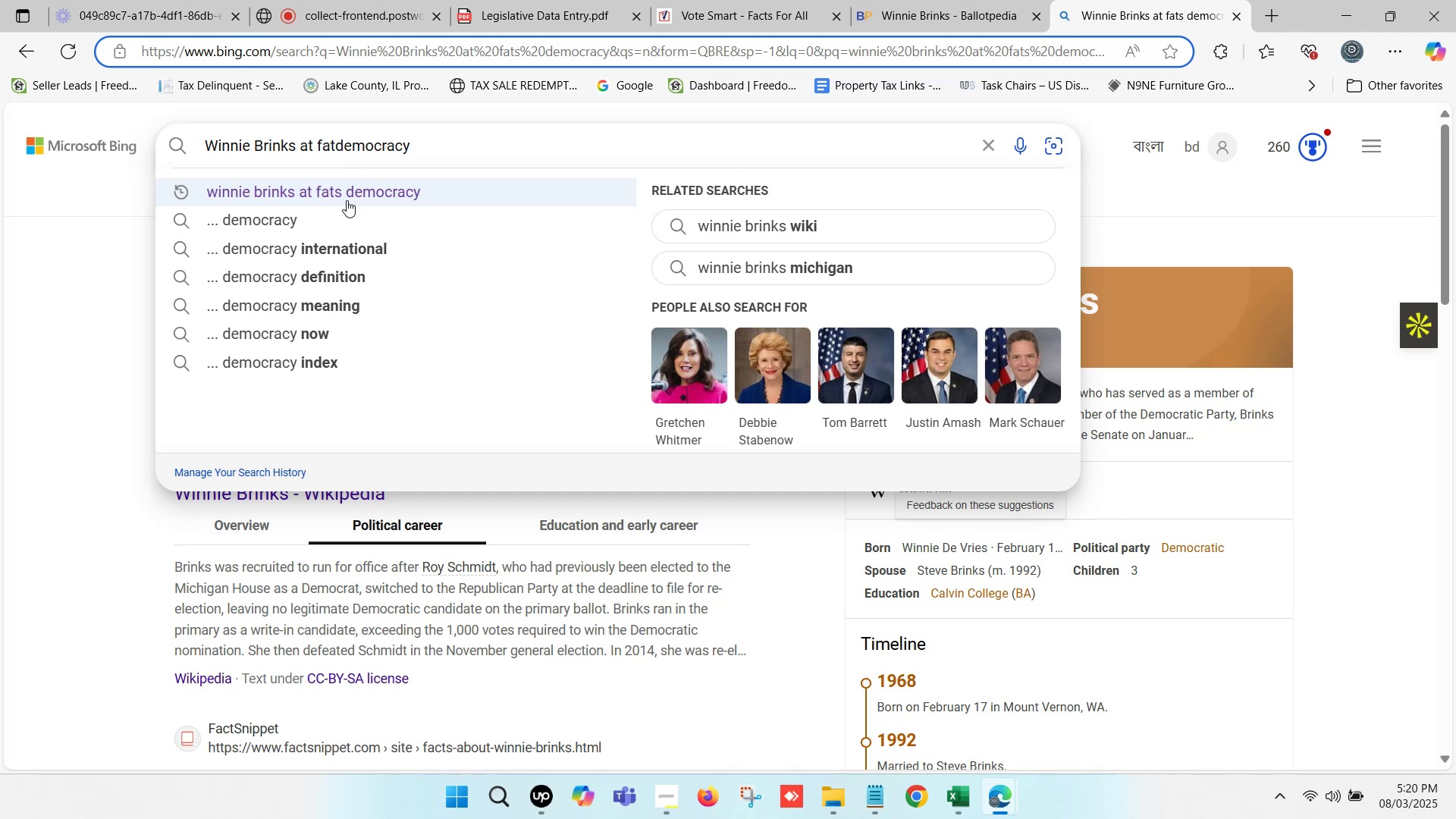 
key(Enter)
 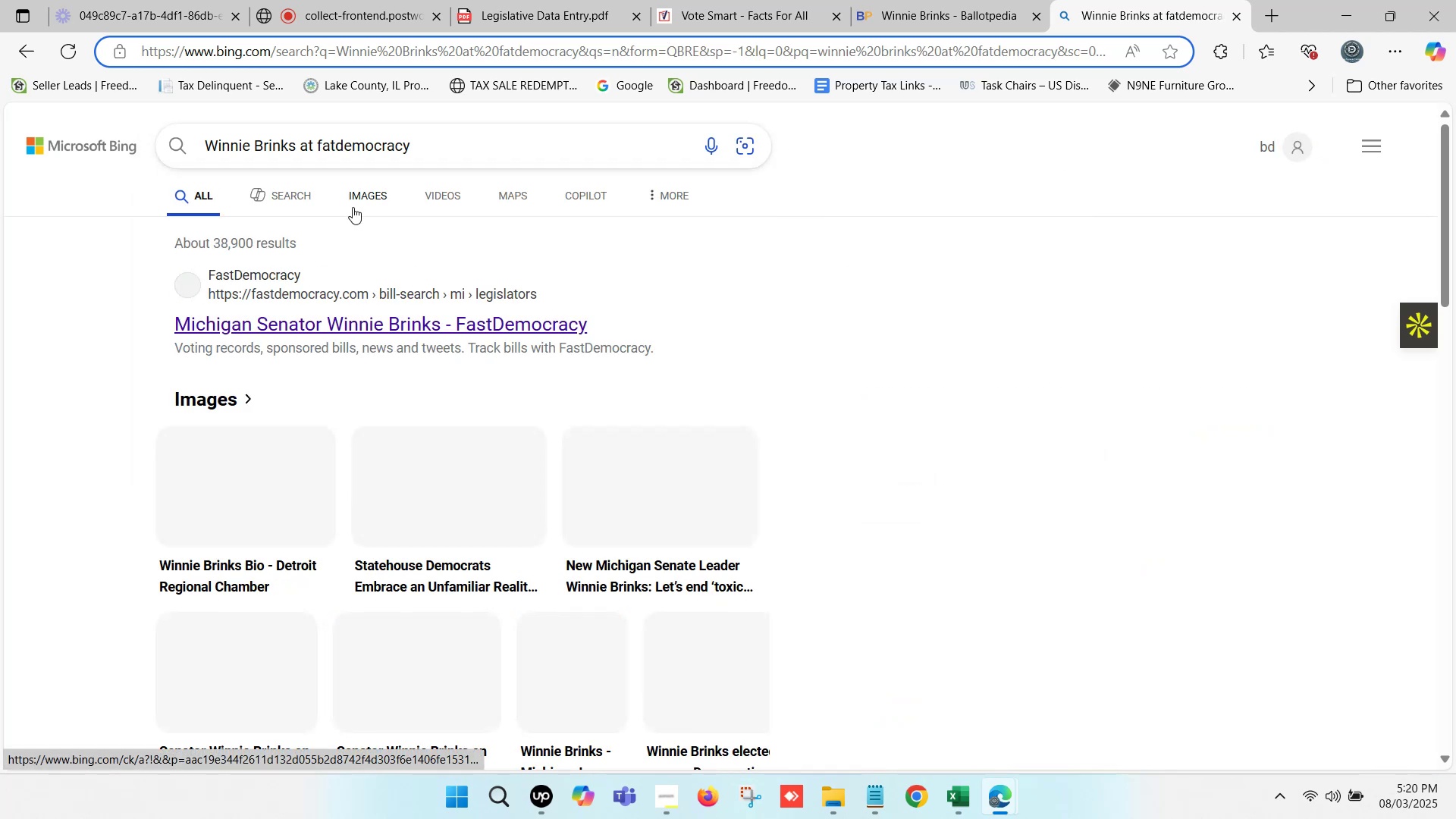 
wait(6.27)
 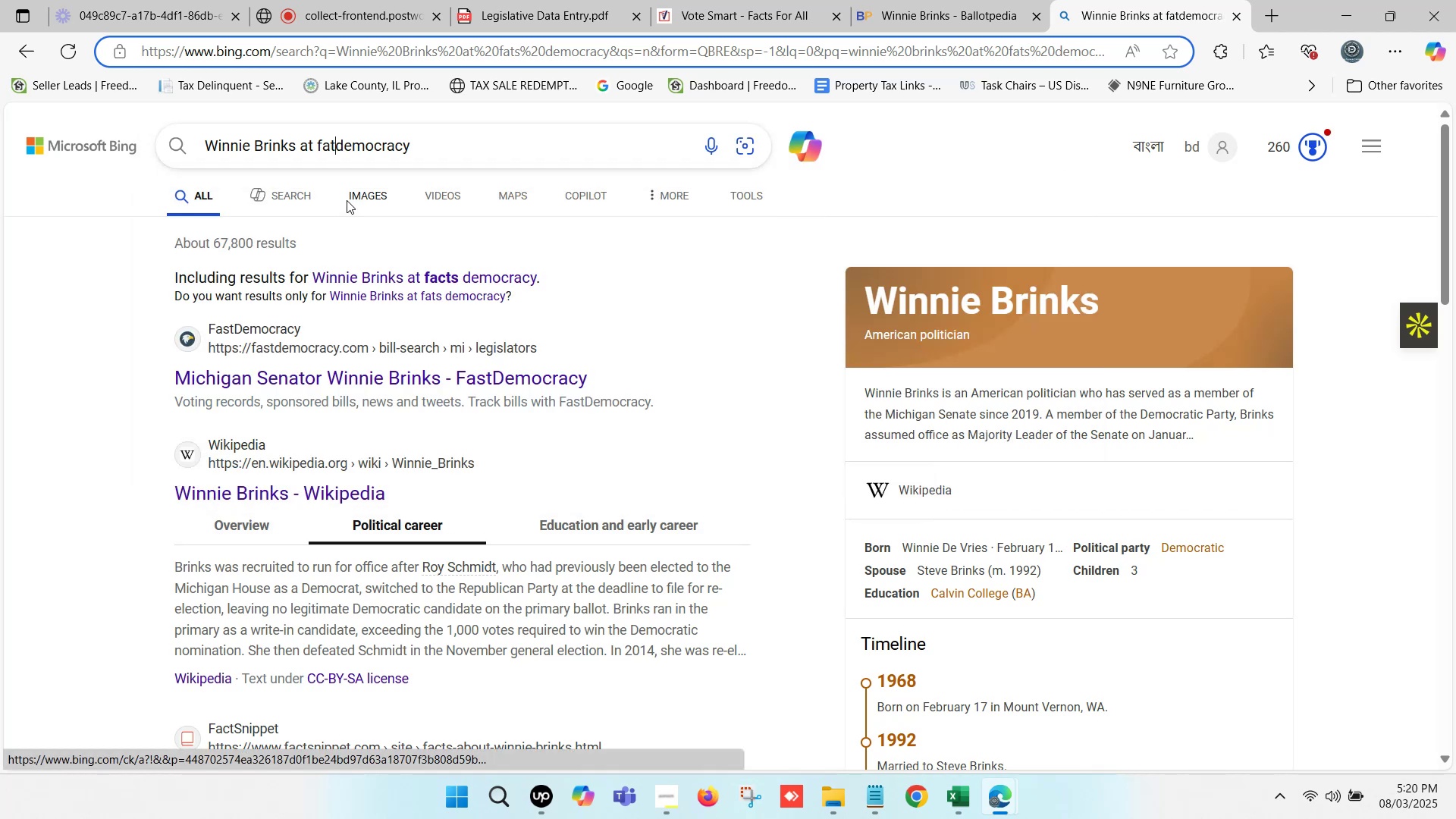 
left_click([328, 140])
 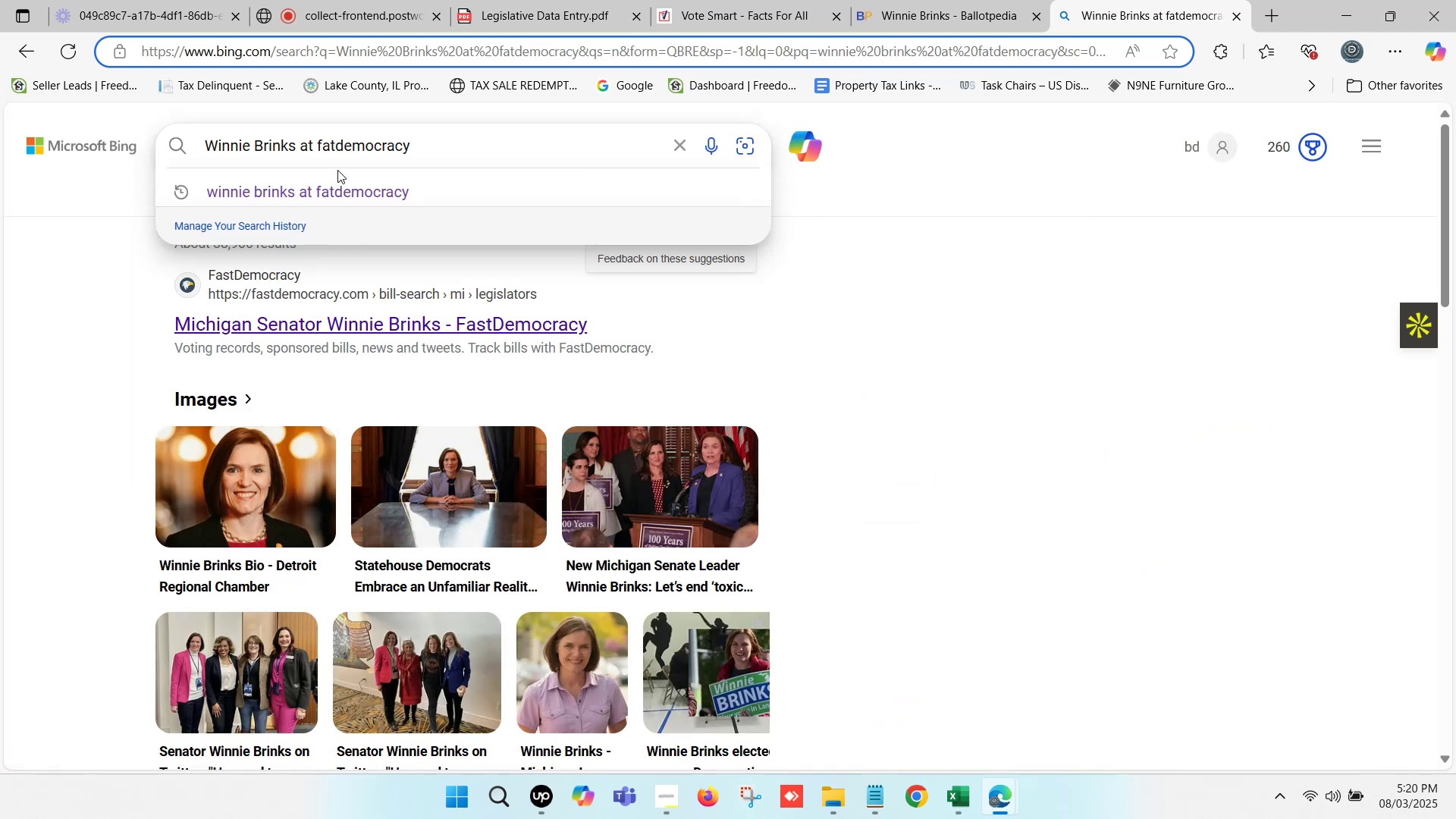 
key(C)
 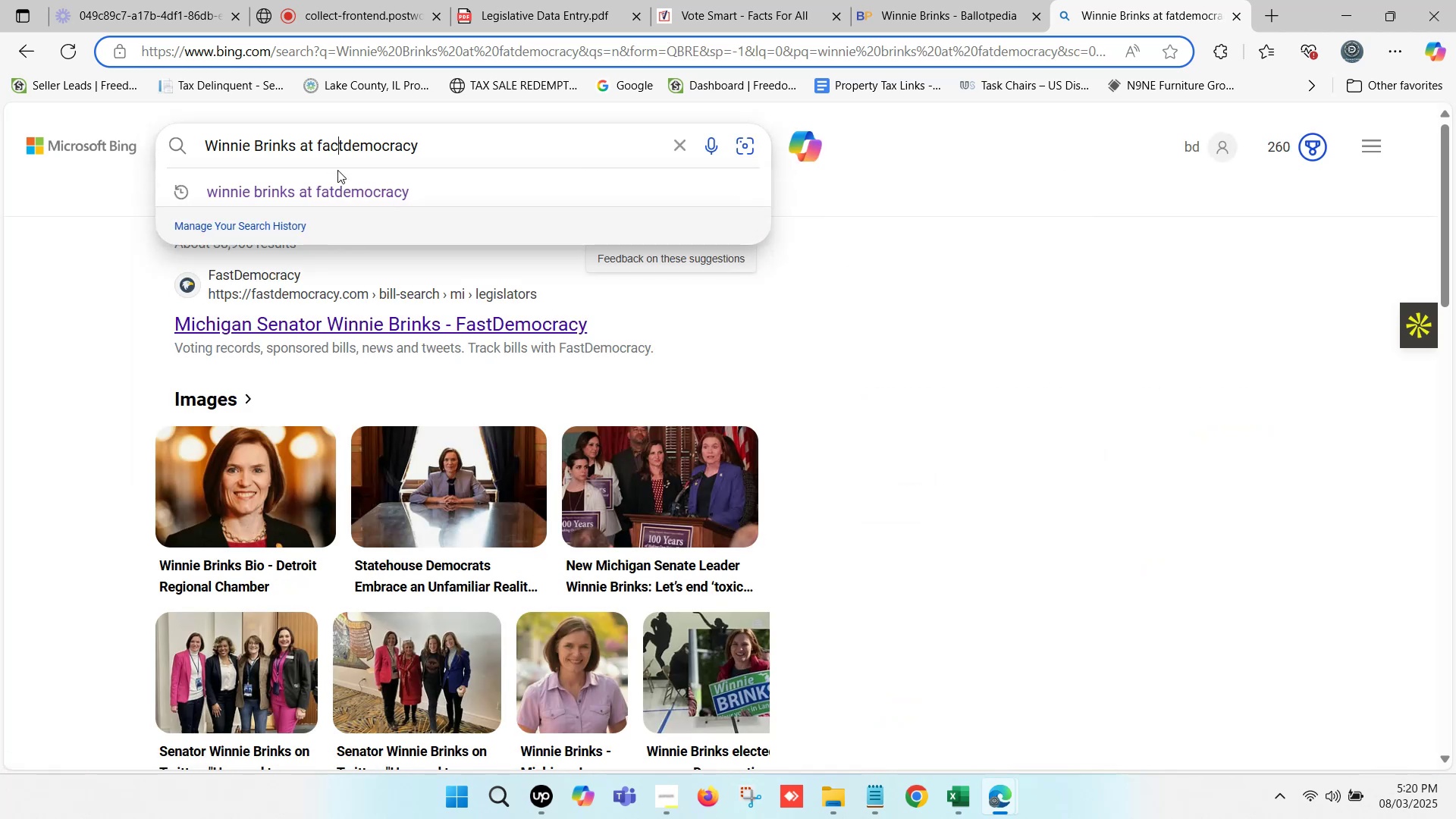 
key(Enter)
 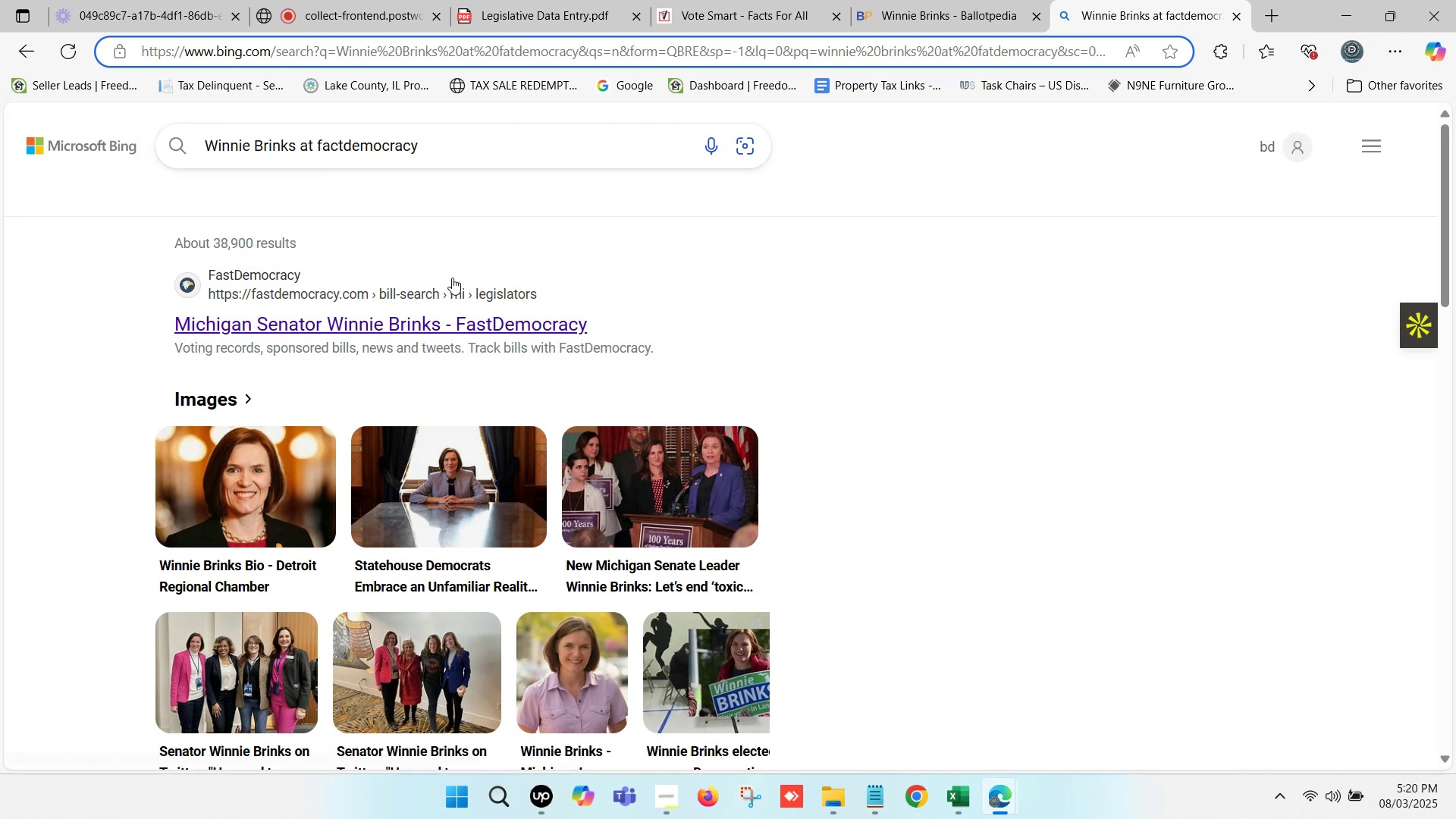 
left_click([465, 325])
 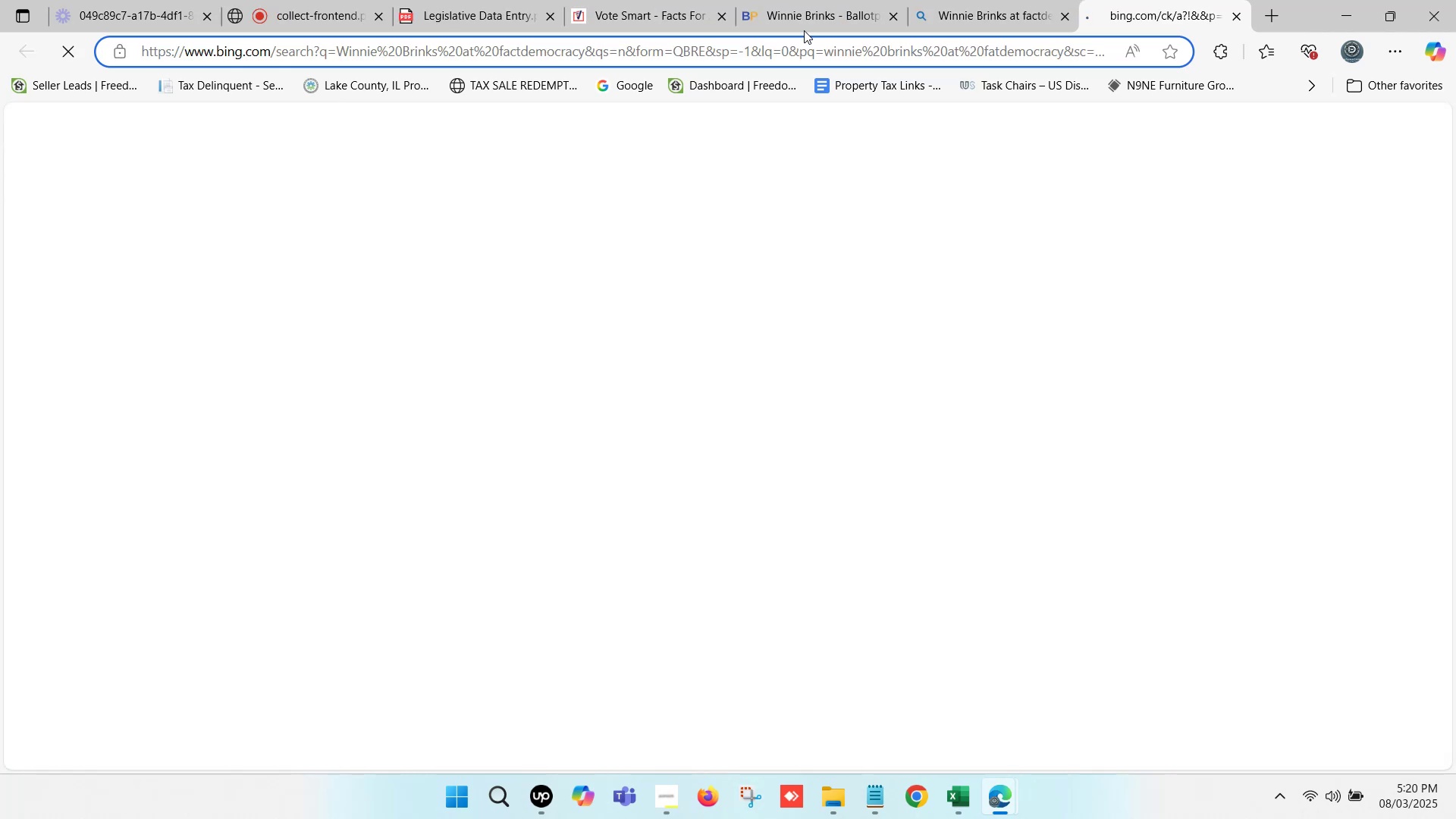 
left_click([795, 0])
 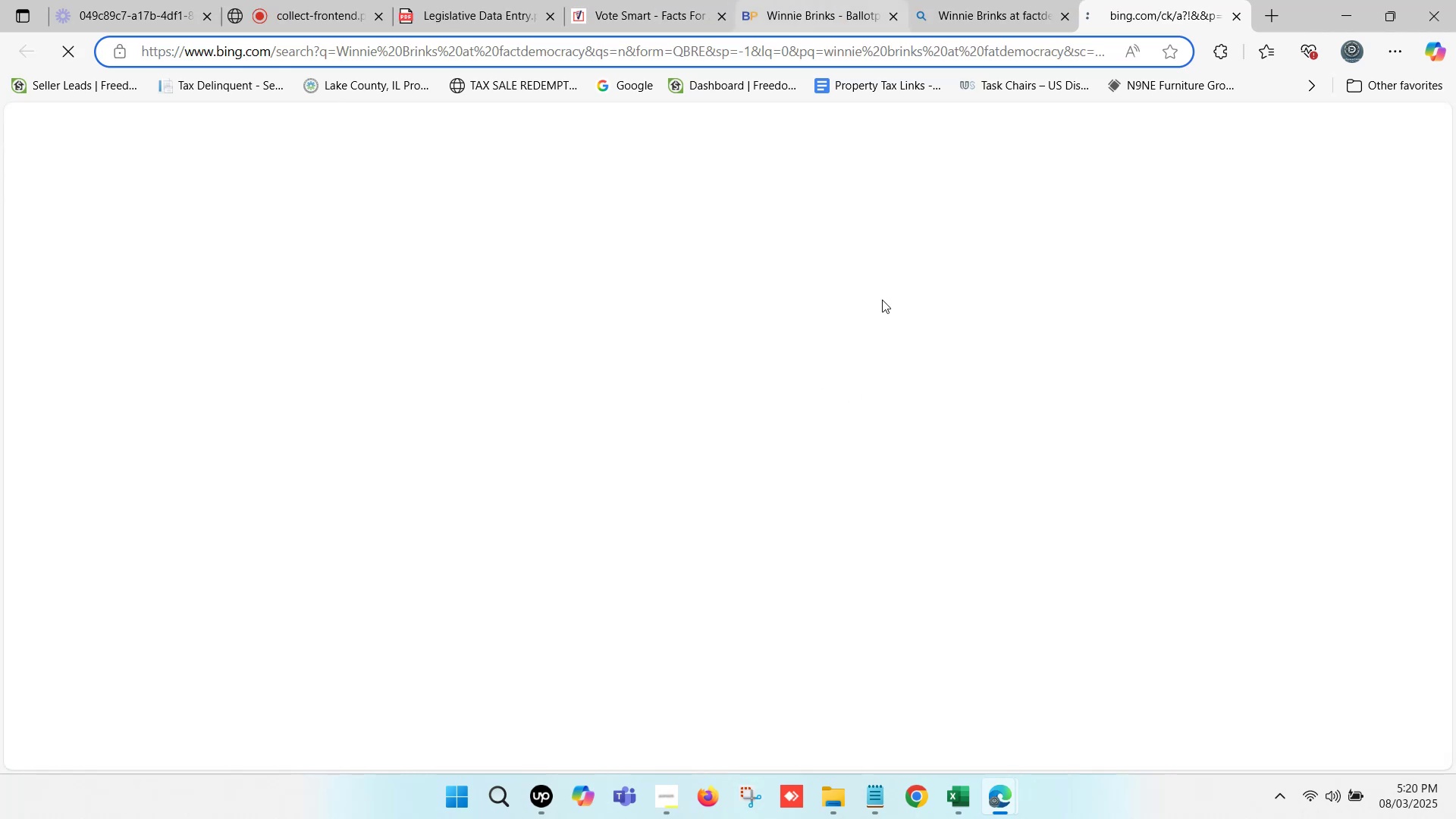 
scroll: coordinate [985, 347], scroll_direction: down, amount: 6.0
 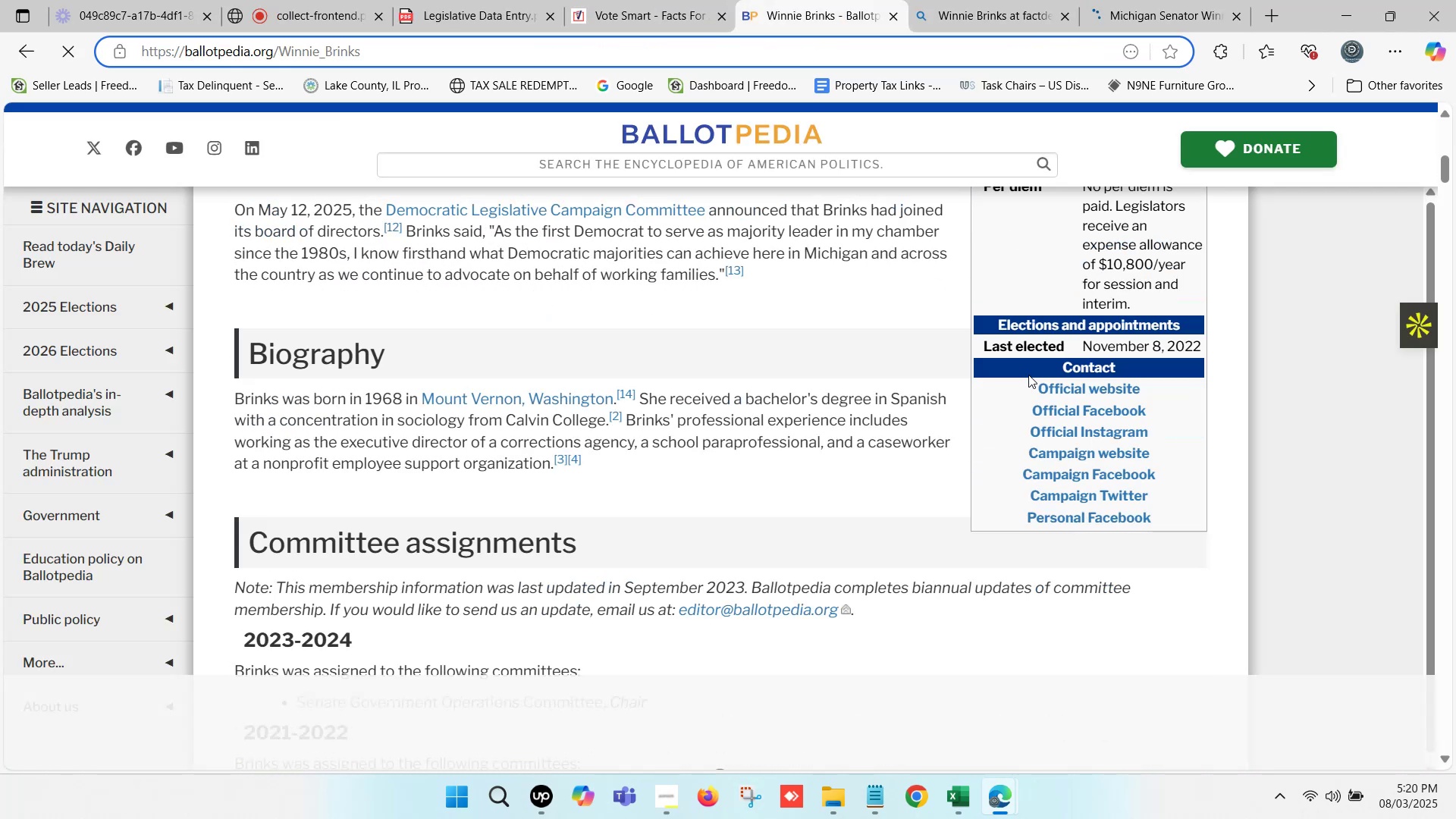 
hold_key(key=ControlLeft, duration=1.53)
left_click([1068, 387])
 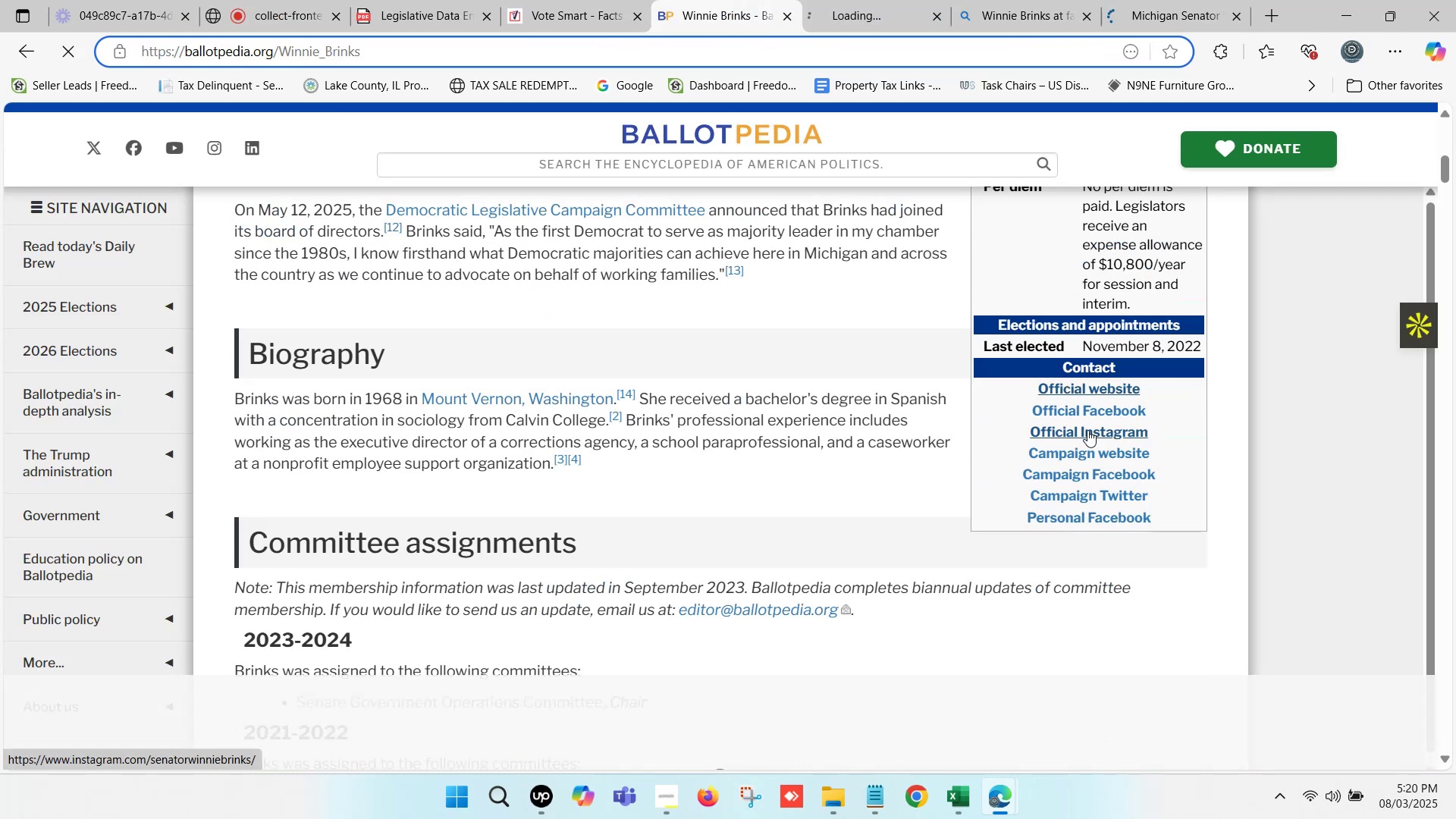 
hold_key(key=ControlLeft, duration=1.12)
left_click([1090, 447])
 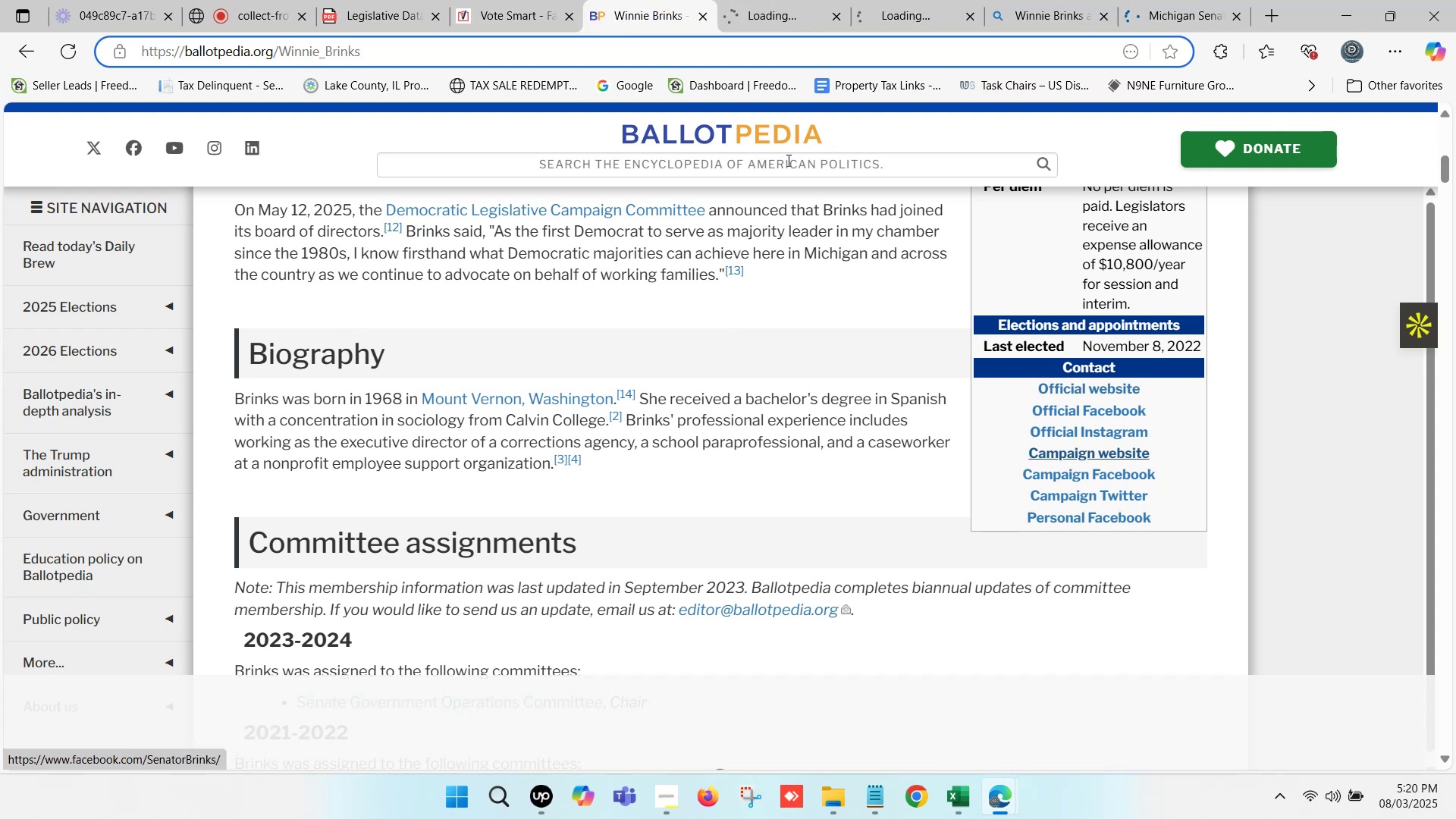 
scroll: coordinate [709, 397], scroll_direction: up, amount: 9.0
 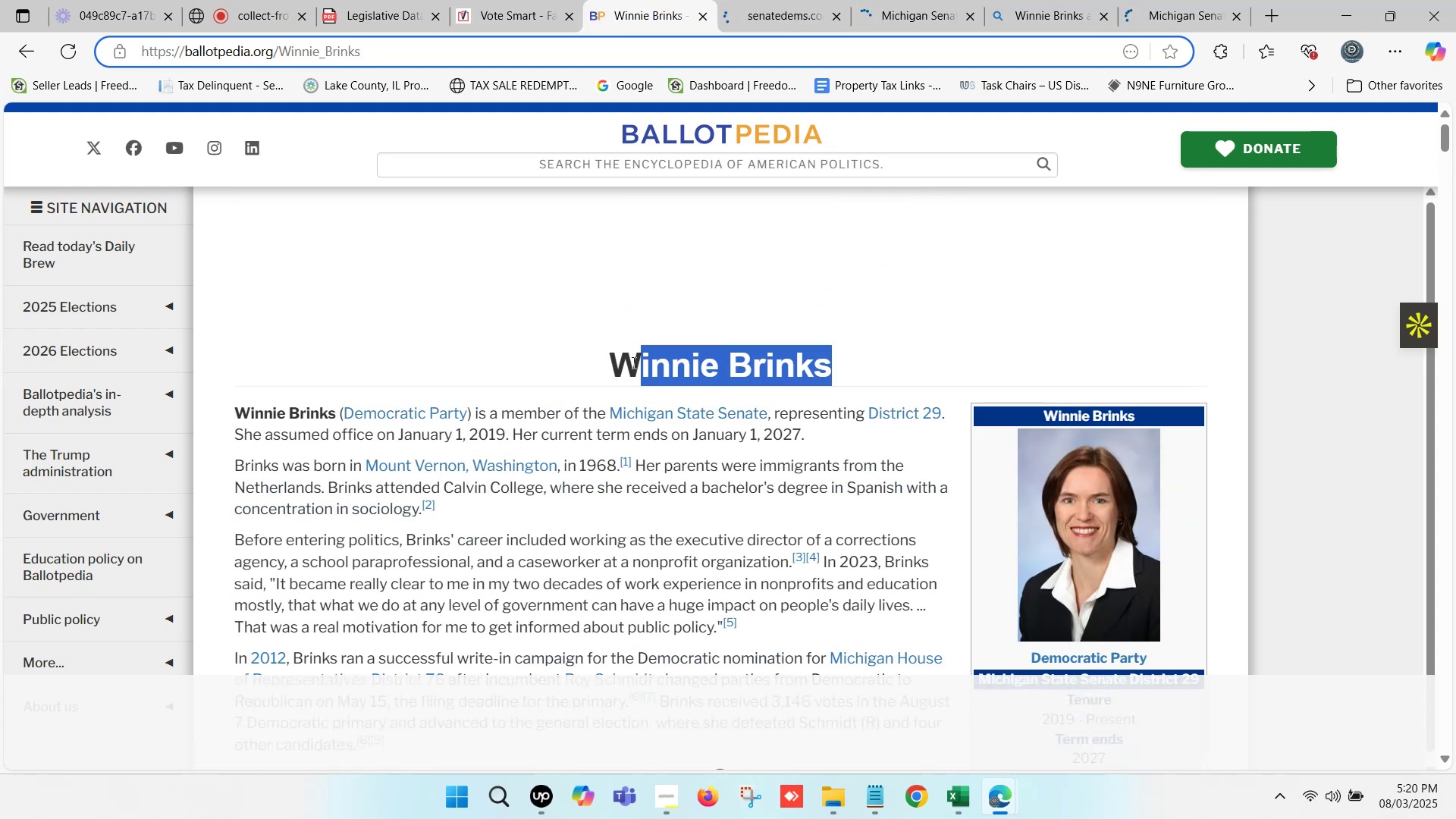 
key(Control+C)
 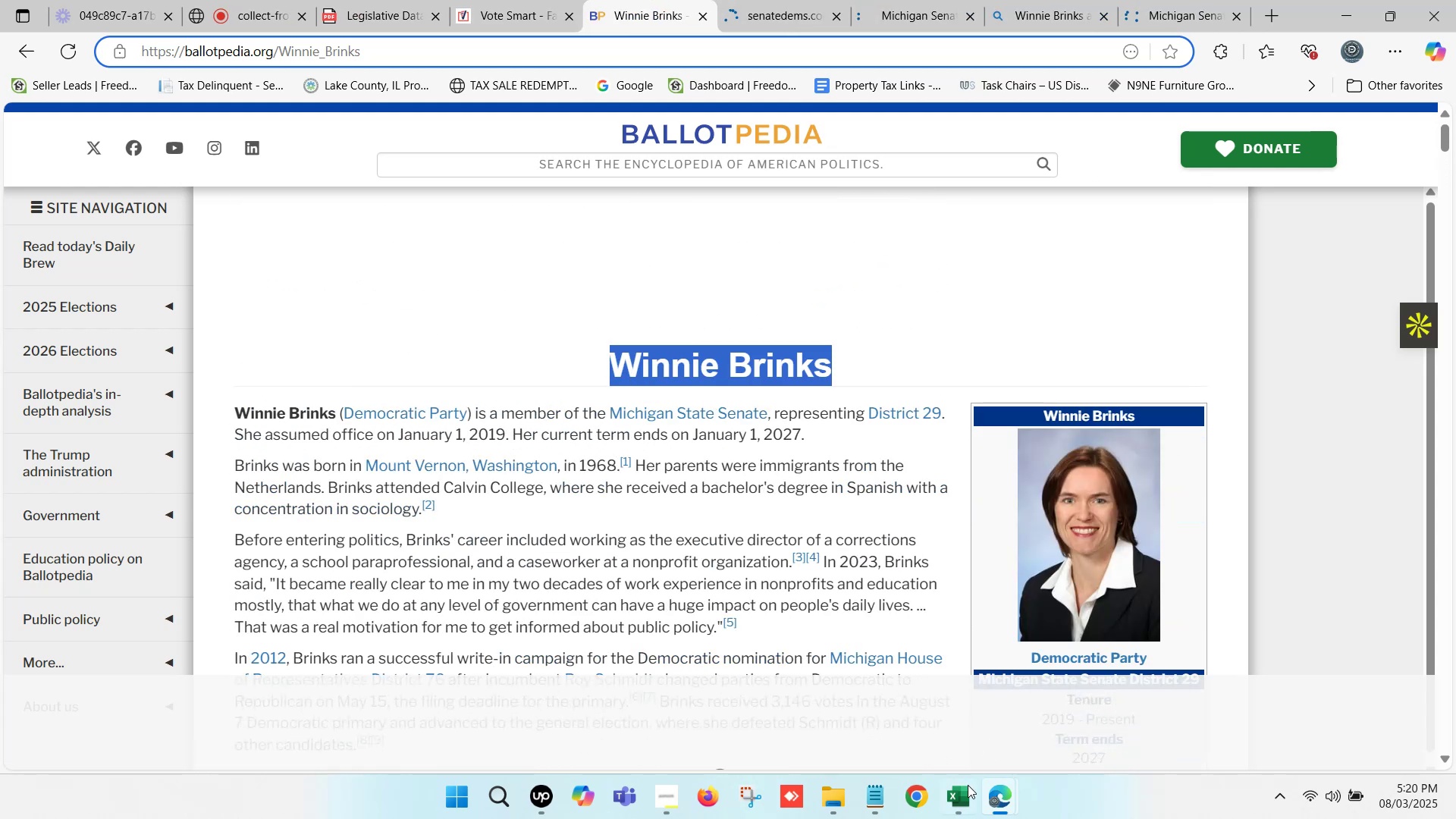 
left_click([962, 802])
 